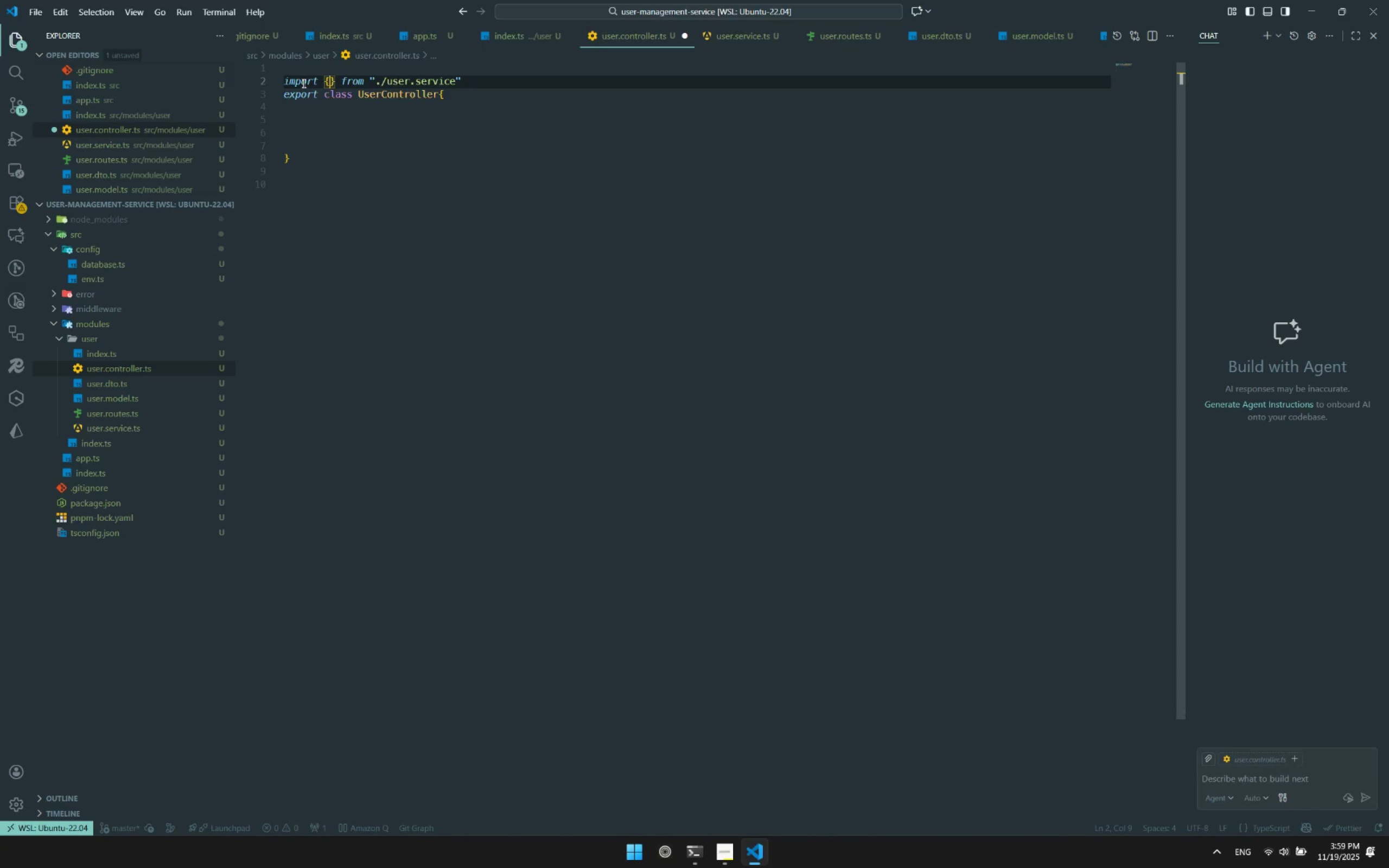 
key(Control+ControlLeft)
 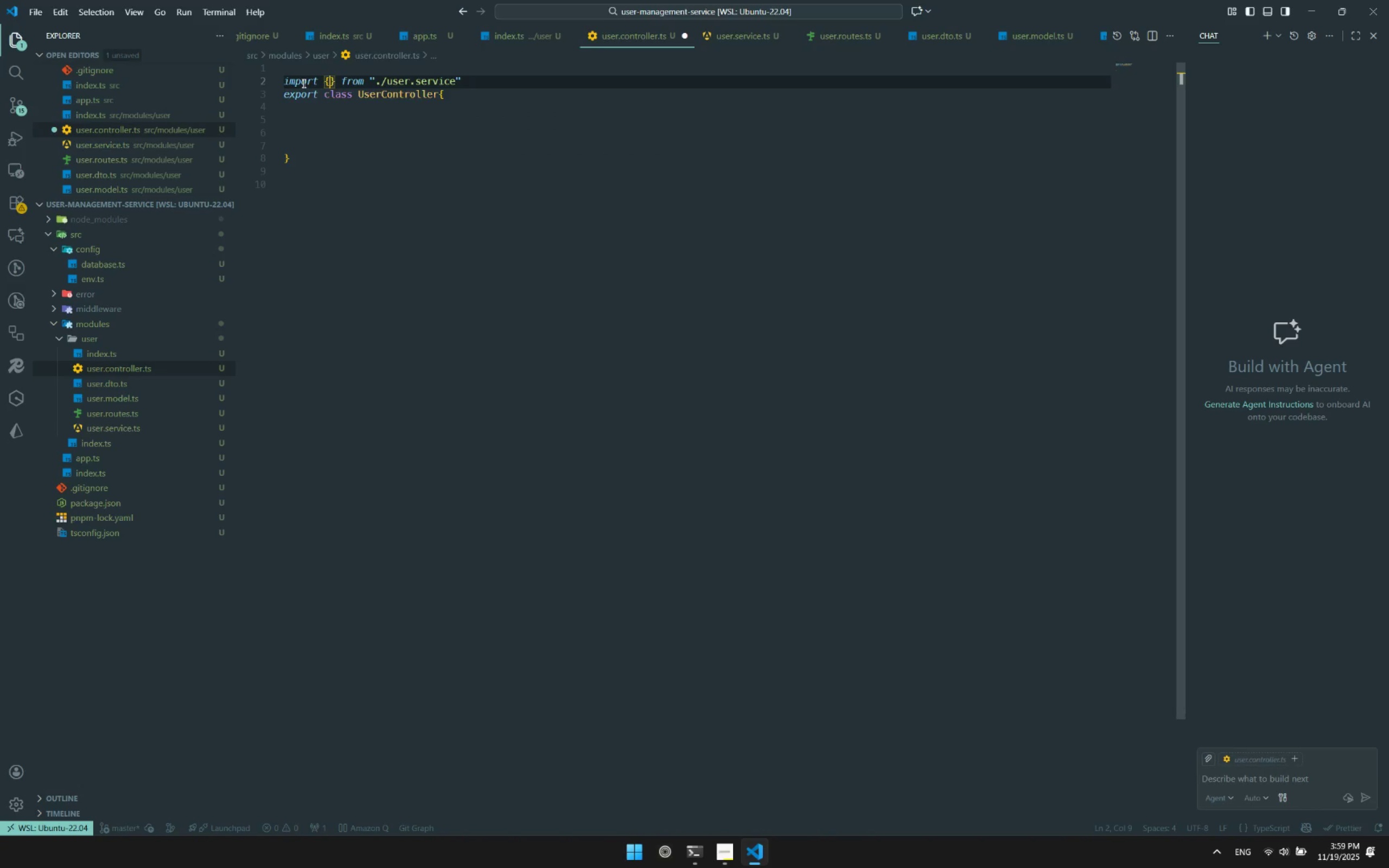 
key(Control+Space)
 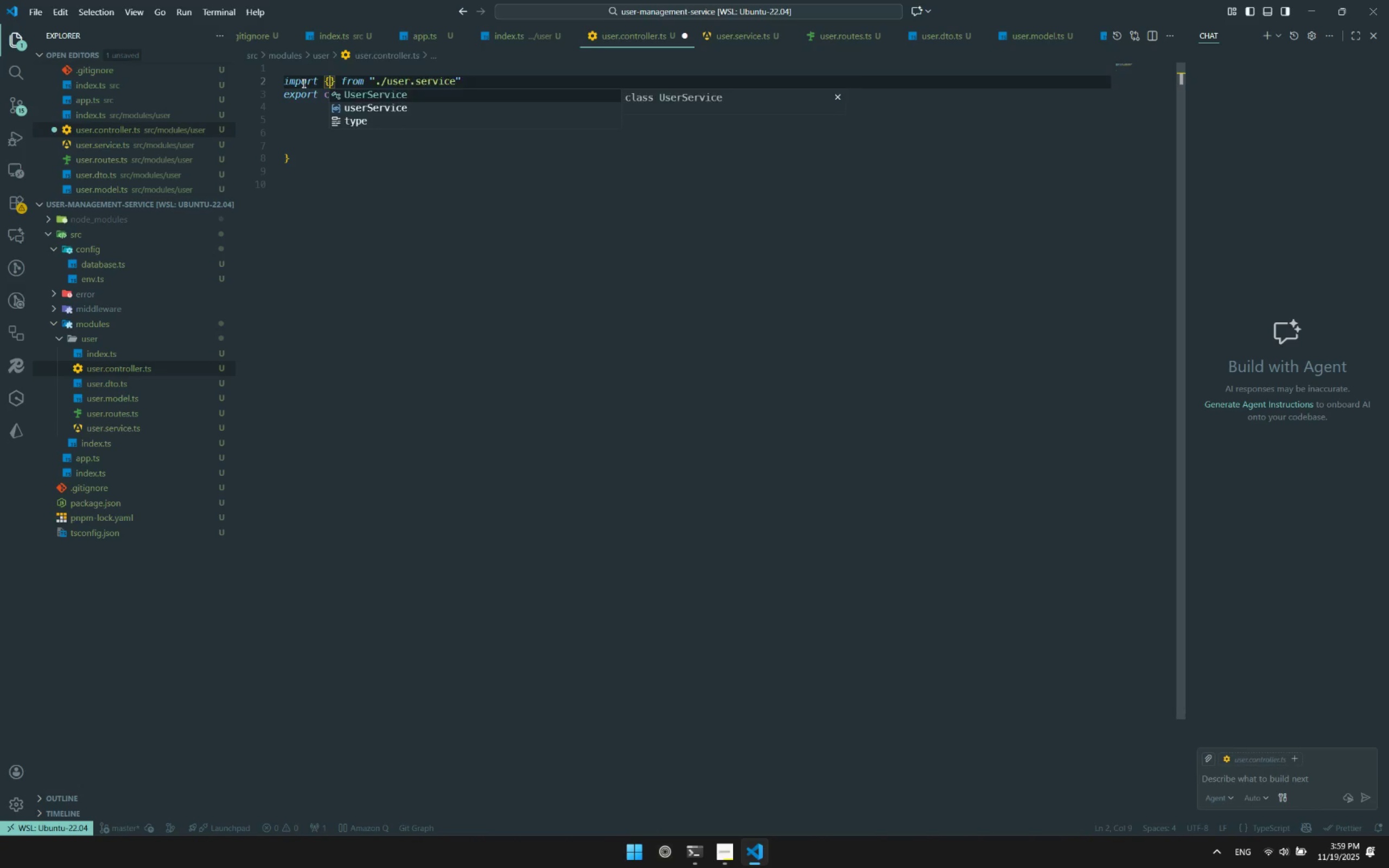 
key(Enter)
 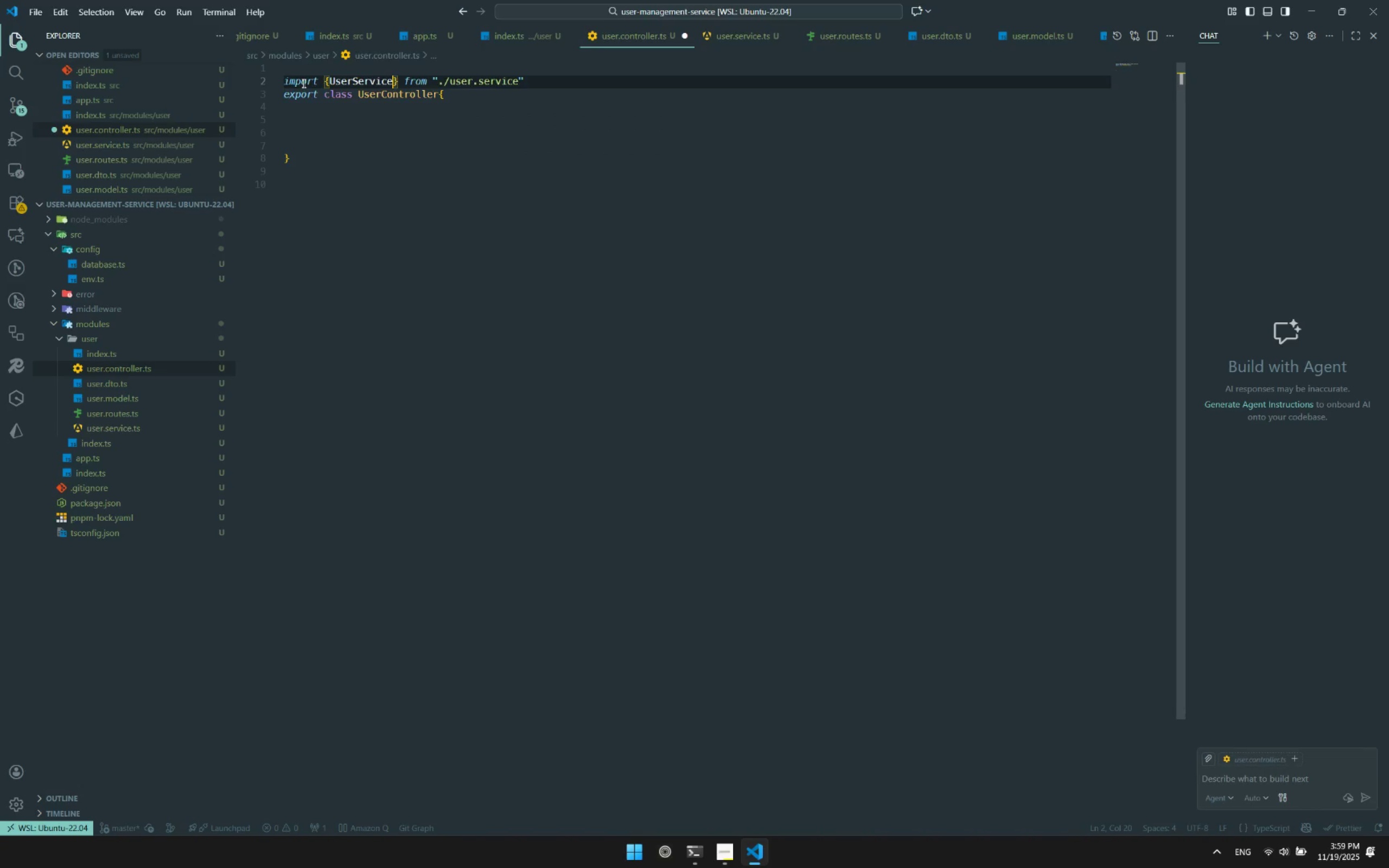 
key(Control+Z)
 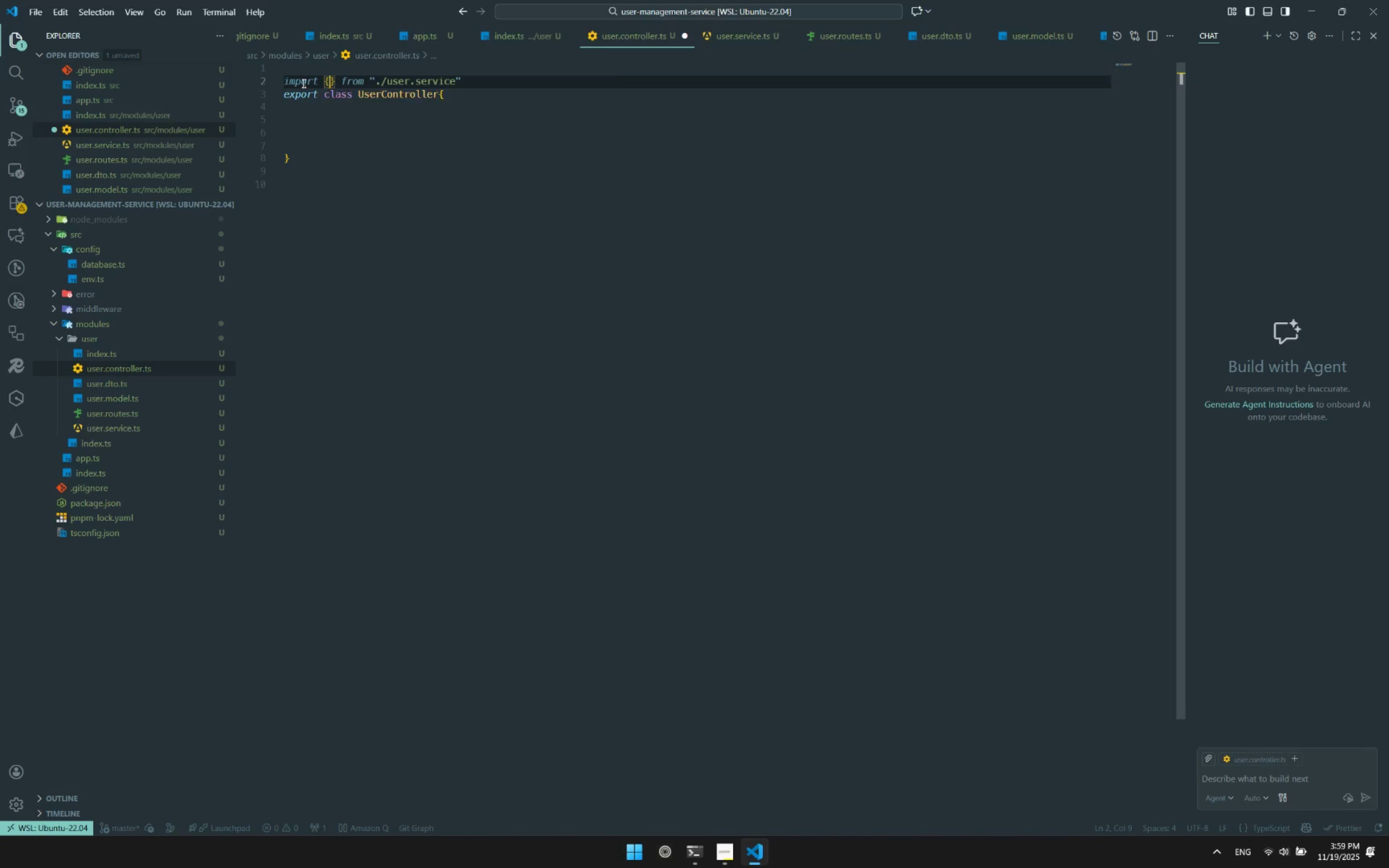 
key(Control+Space)
 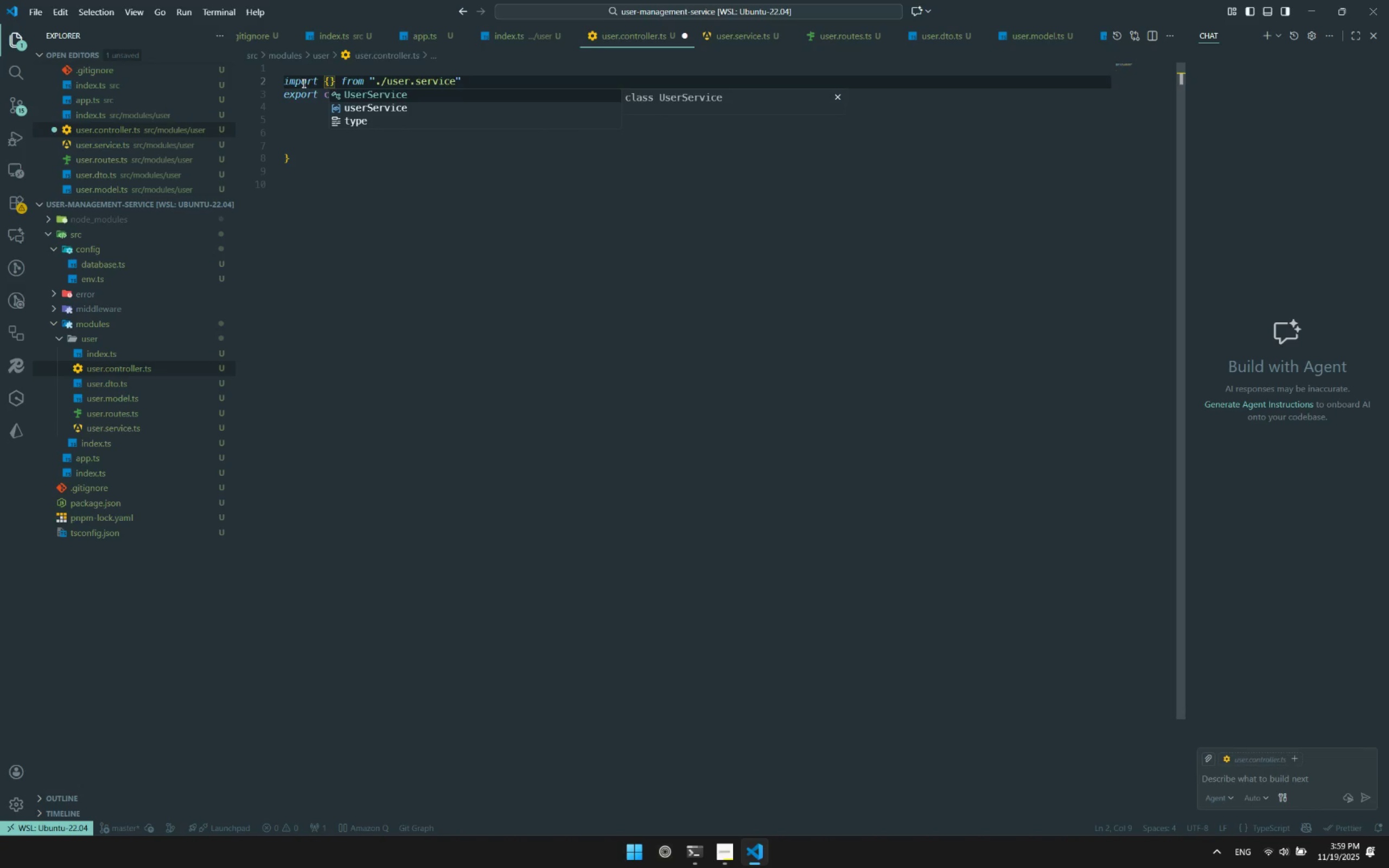 
key(ArrowDown)
 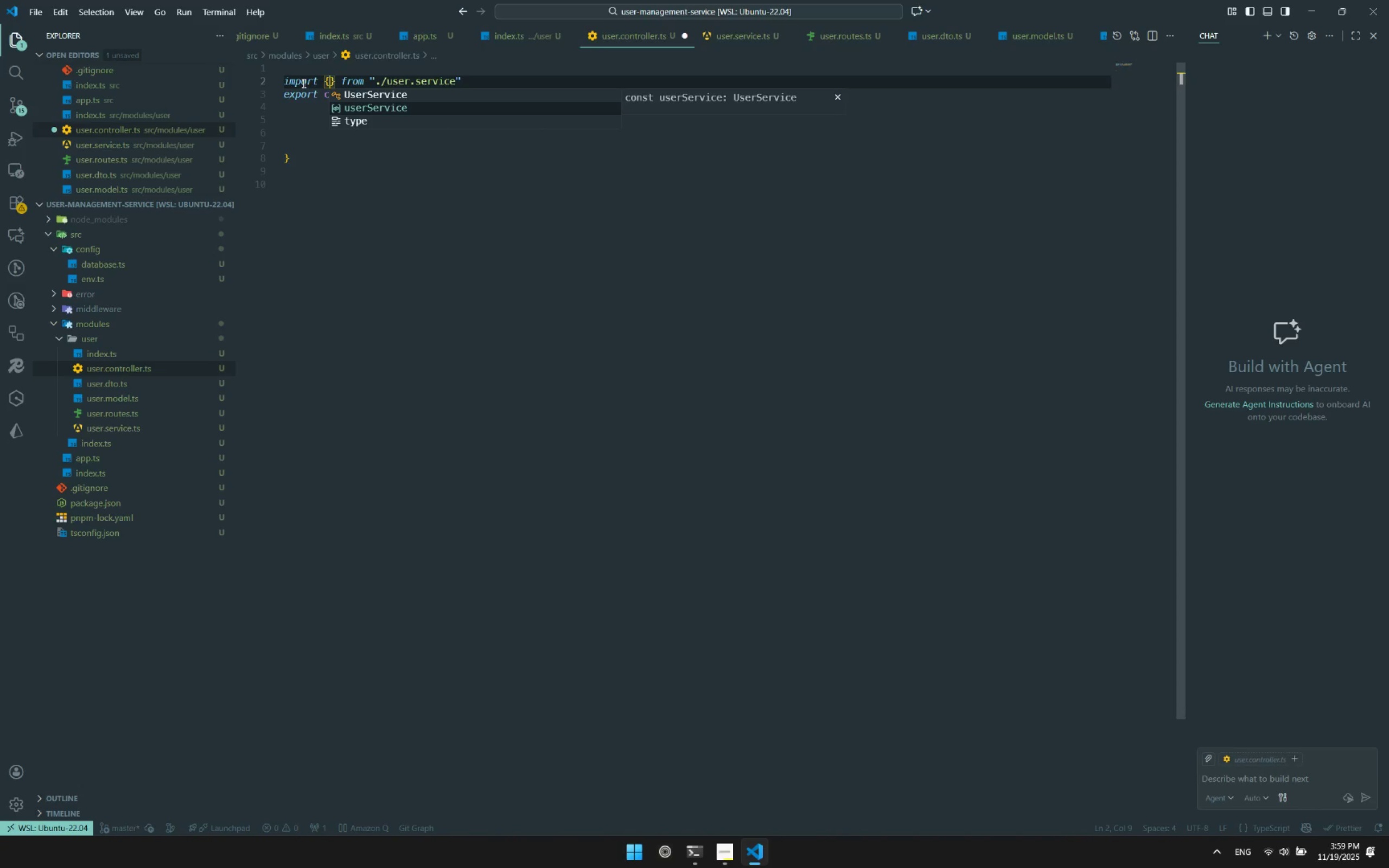 
key(Enter)
 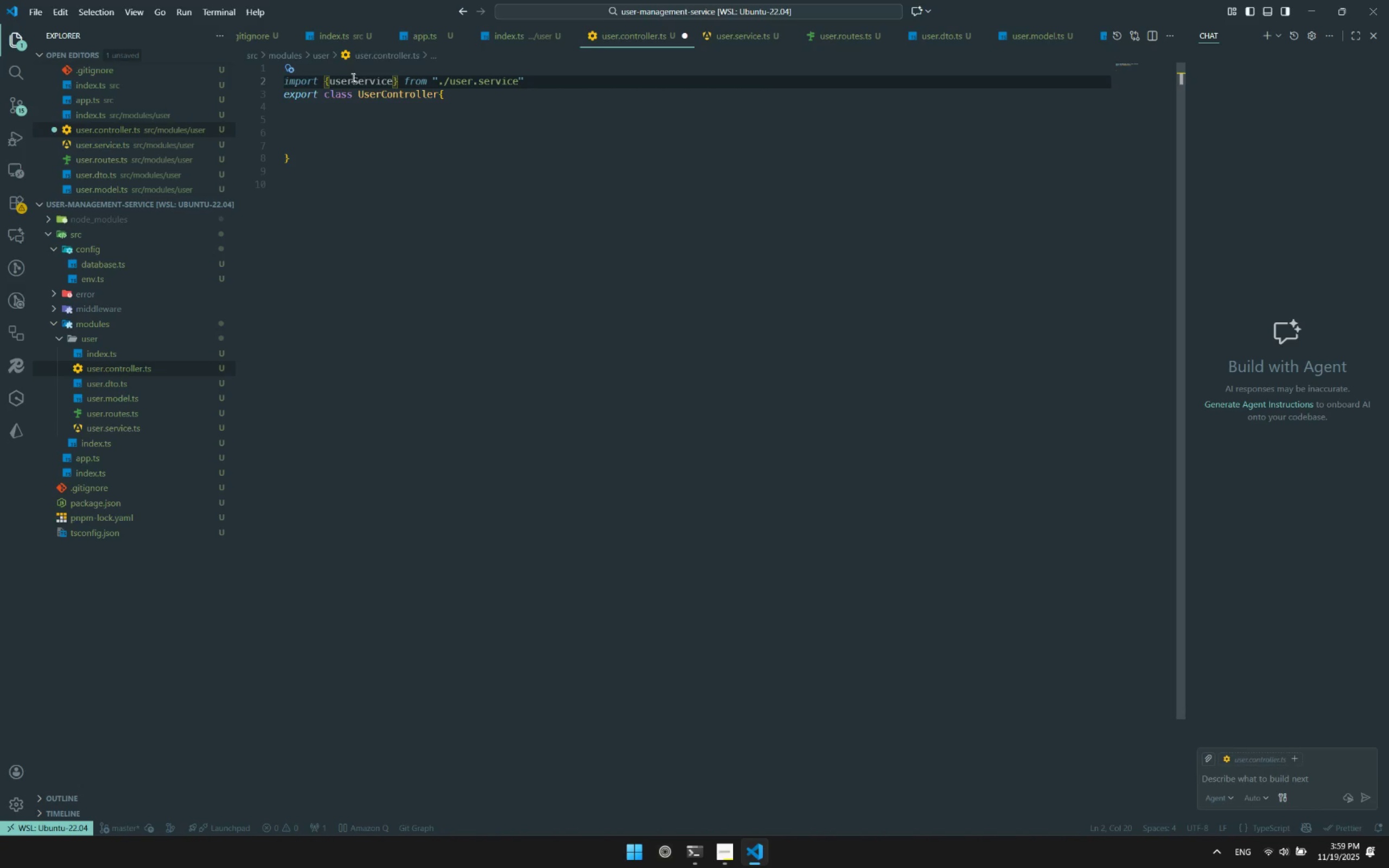 
double_click([366, 87])
 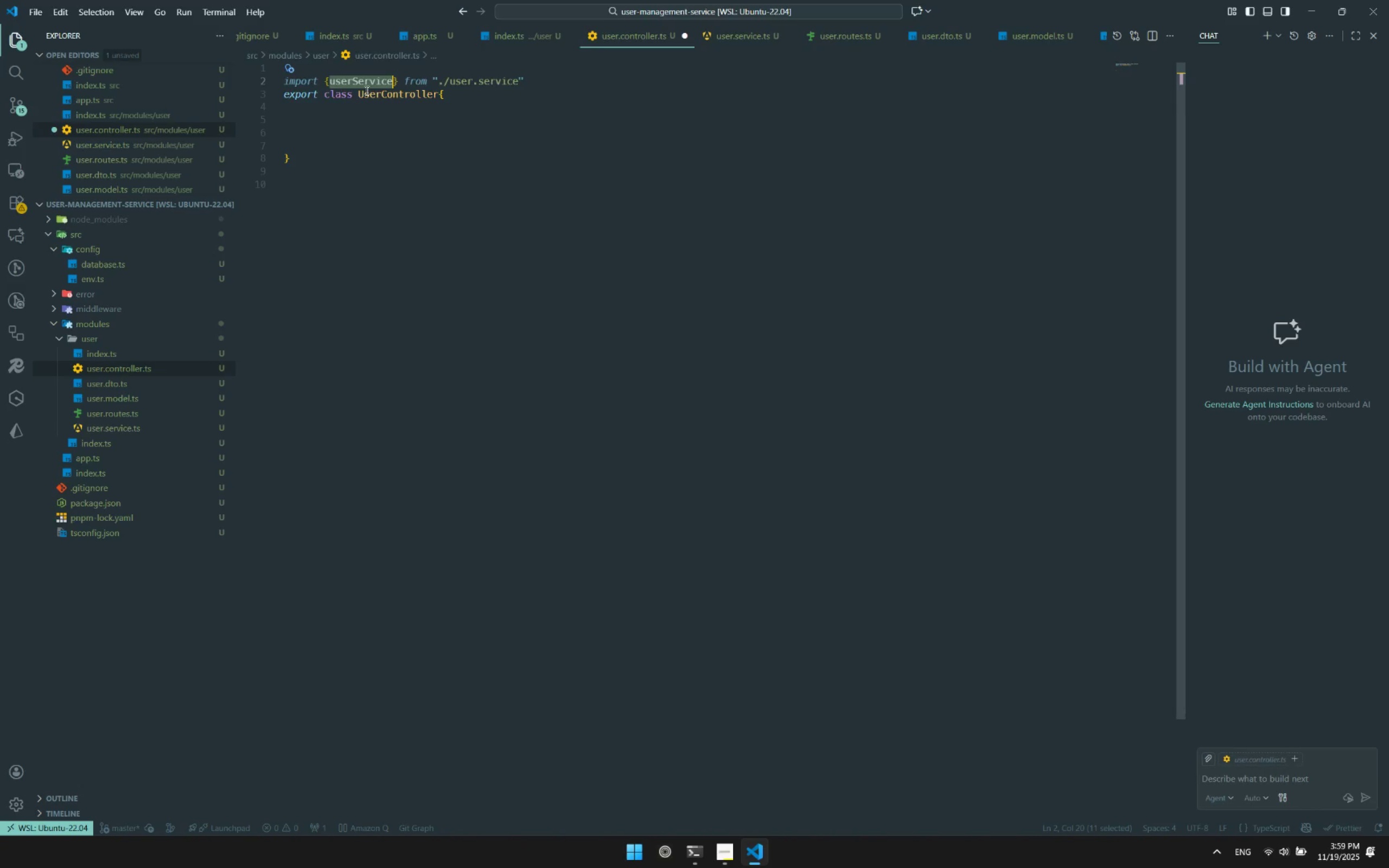 
key(Control+ControlLeft)
 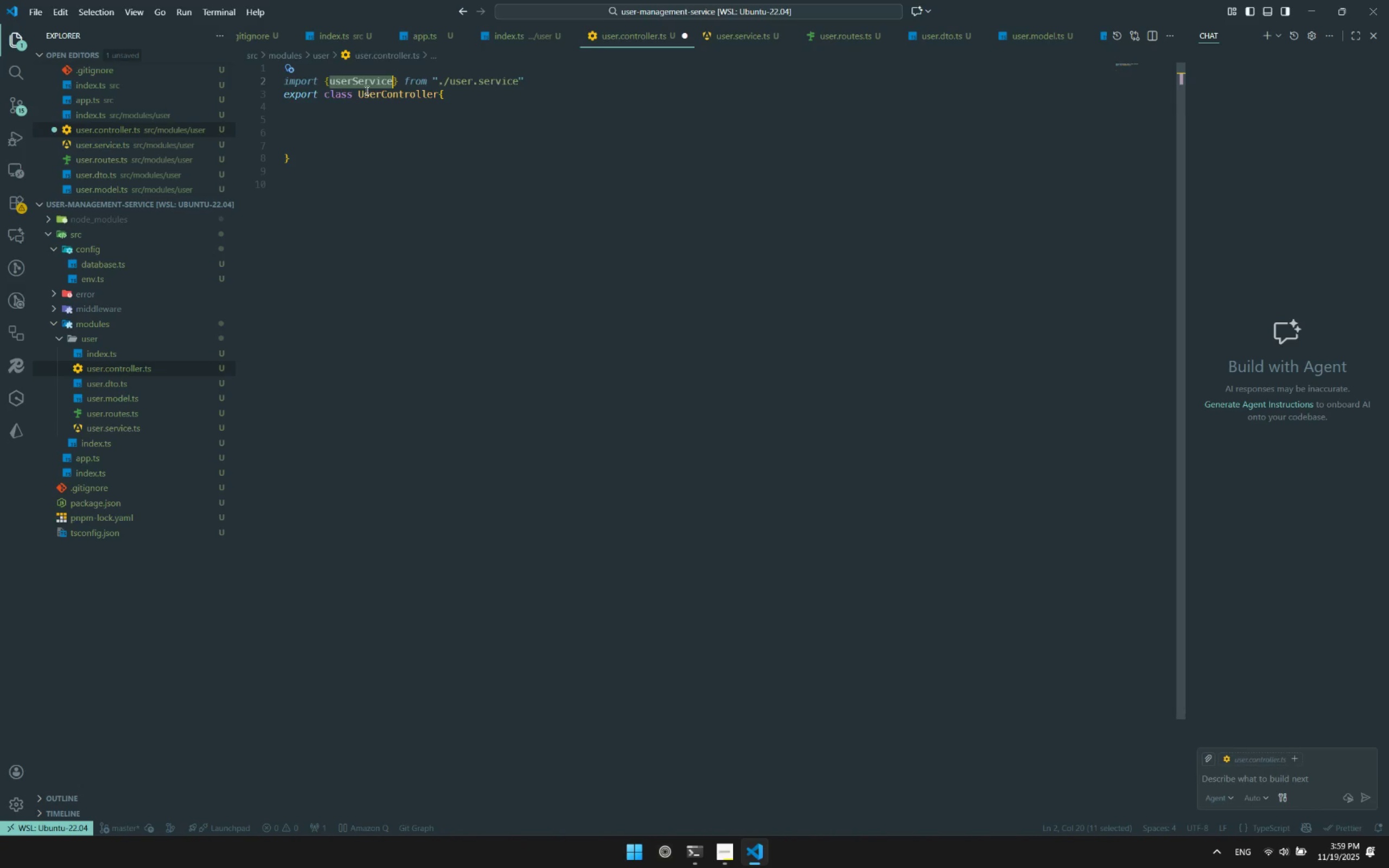 
key(Control+C)
 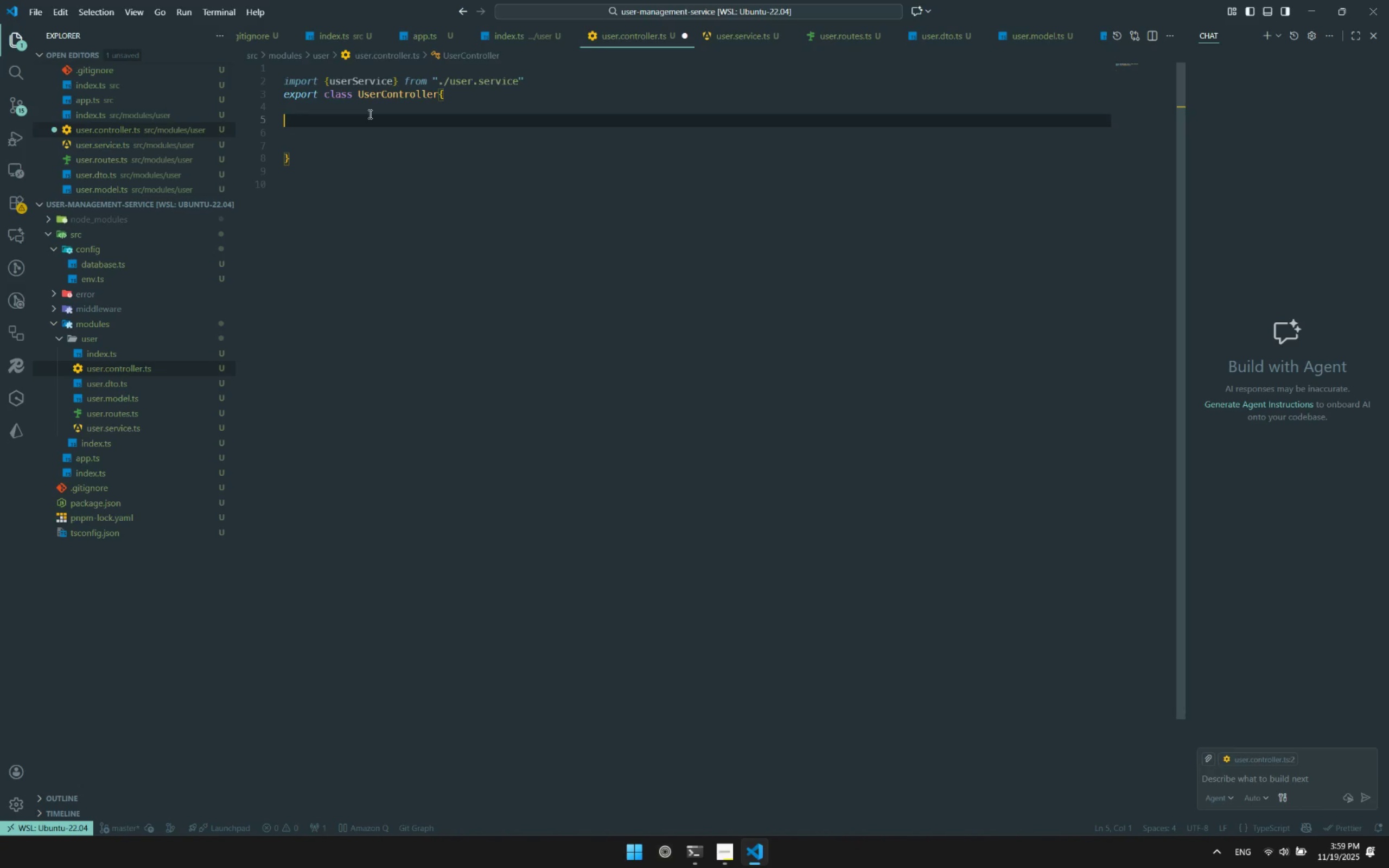 
double_click([369, 113])
 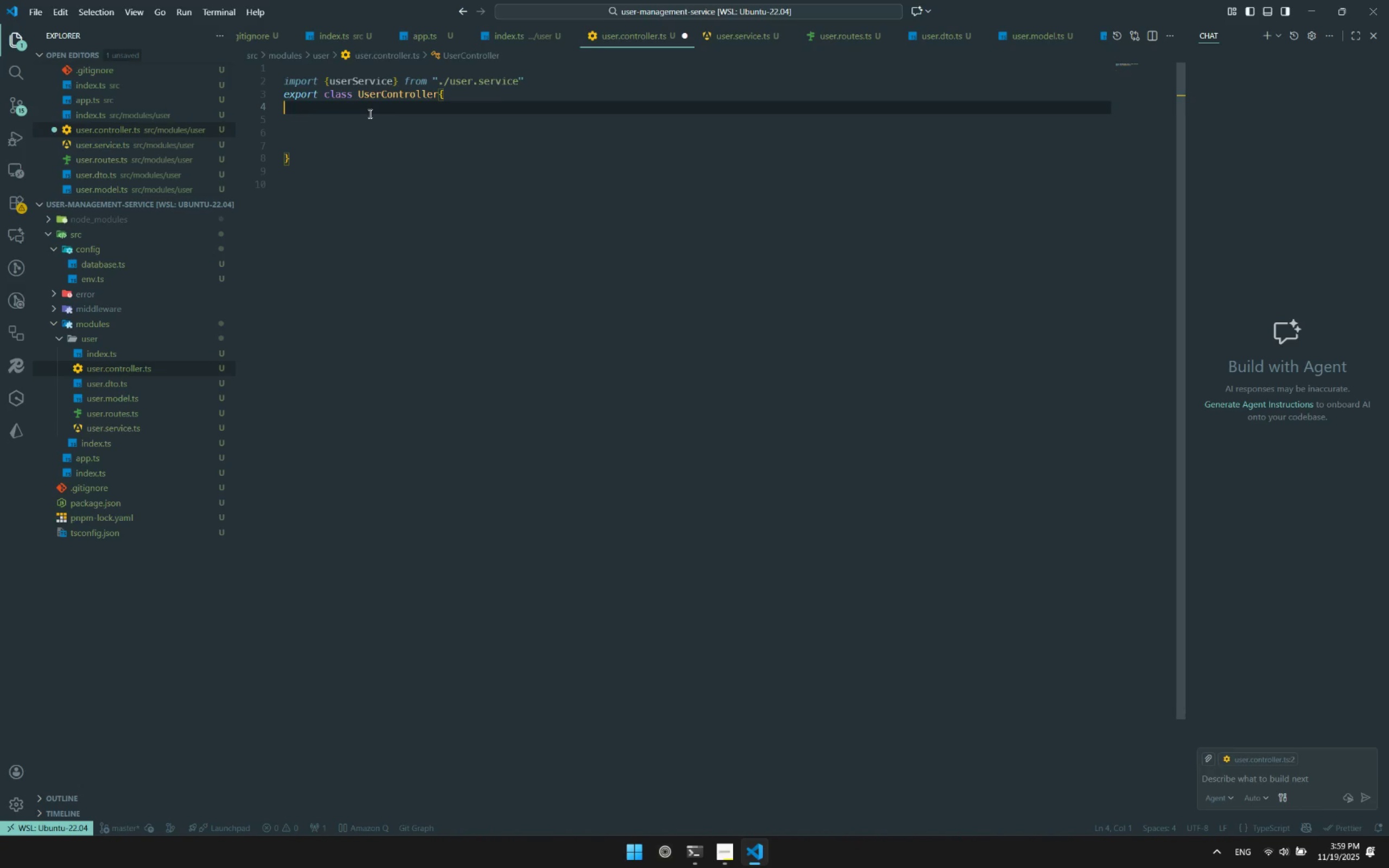 
key(Tab)
 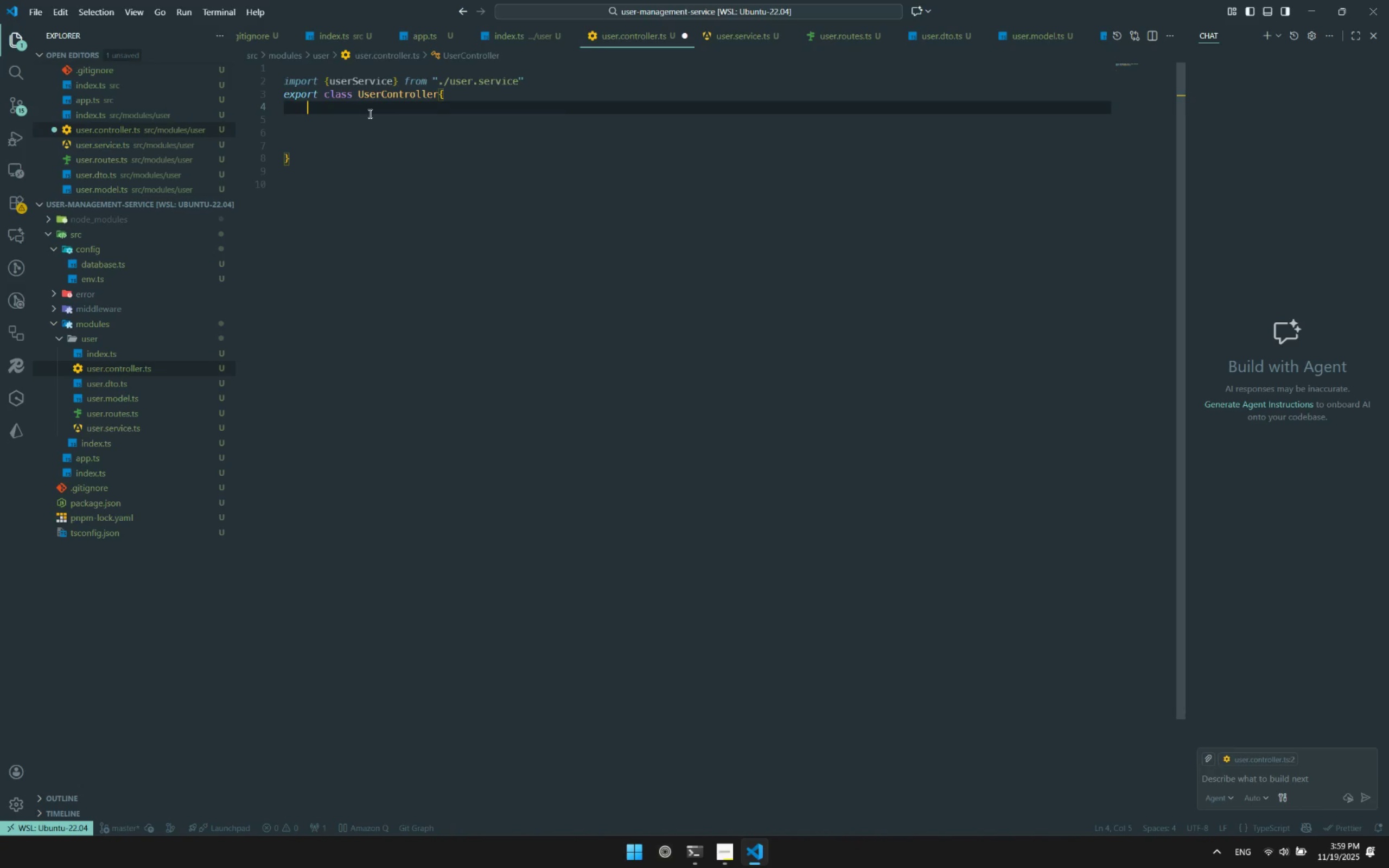 
key(Enter)
 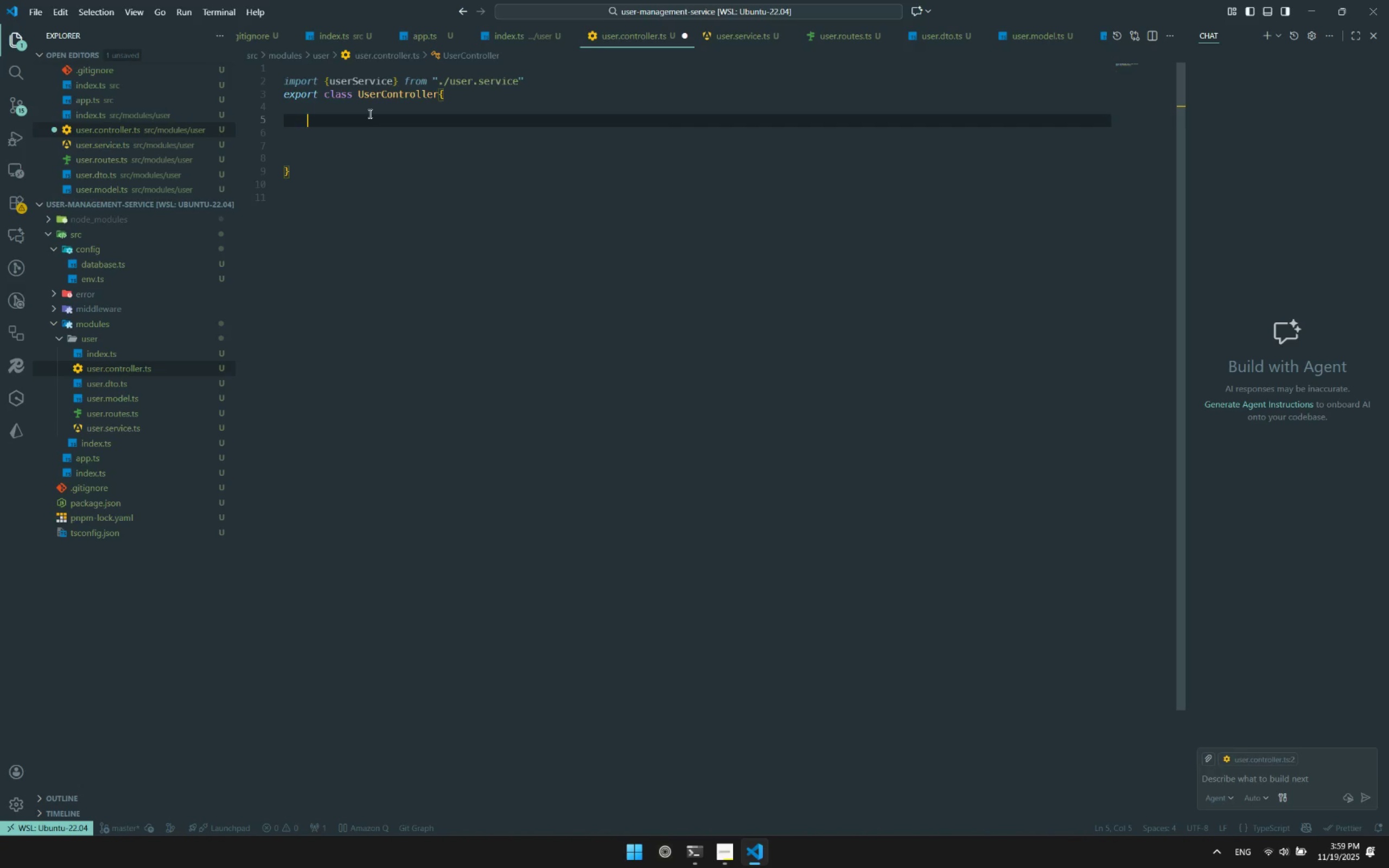 
type(asycn)
key(Backspace)
key(Backspace)
key(Backspace)
key(Backspace)
type(syn)
key(Backspace)
key(Backspace)
key(Backspace)
key(Backspace)
 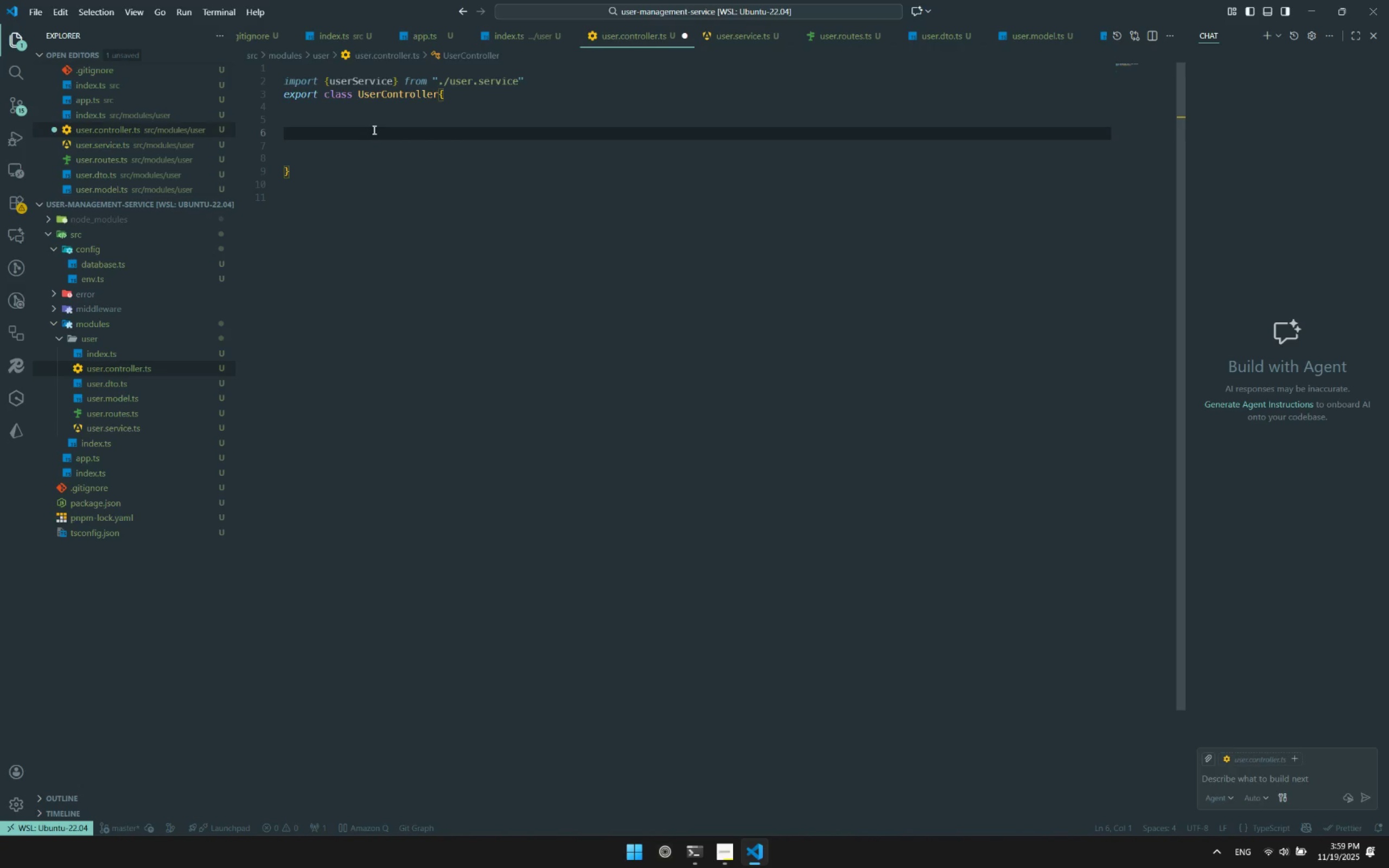 
wait(5.89)
 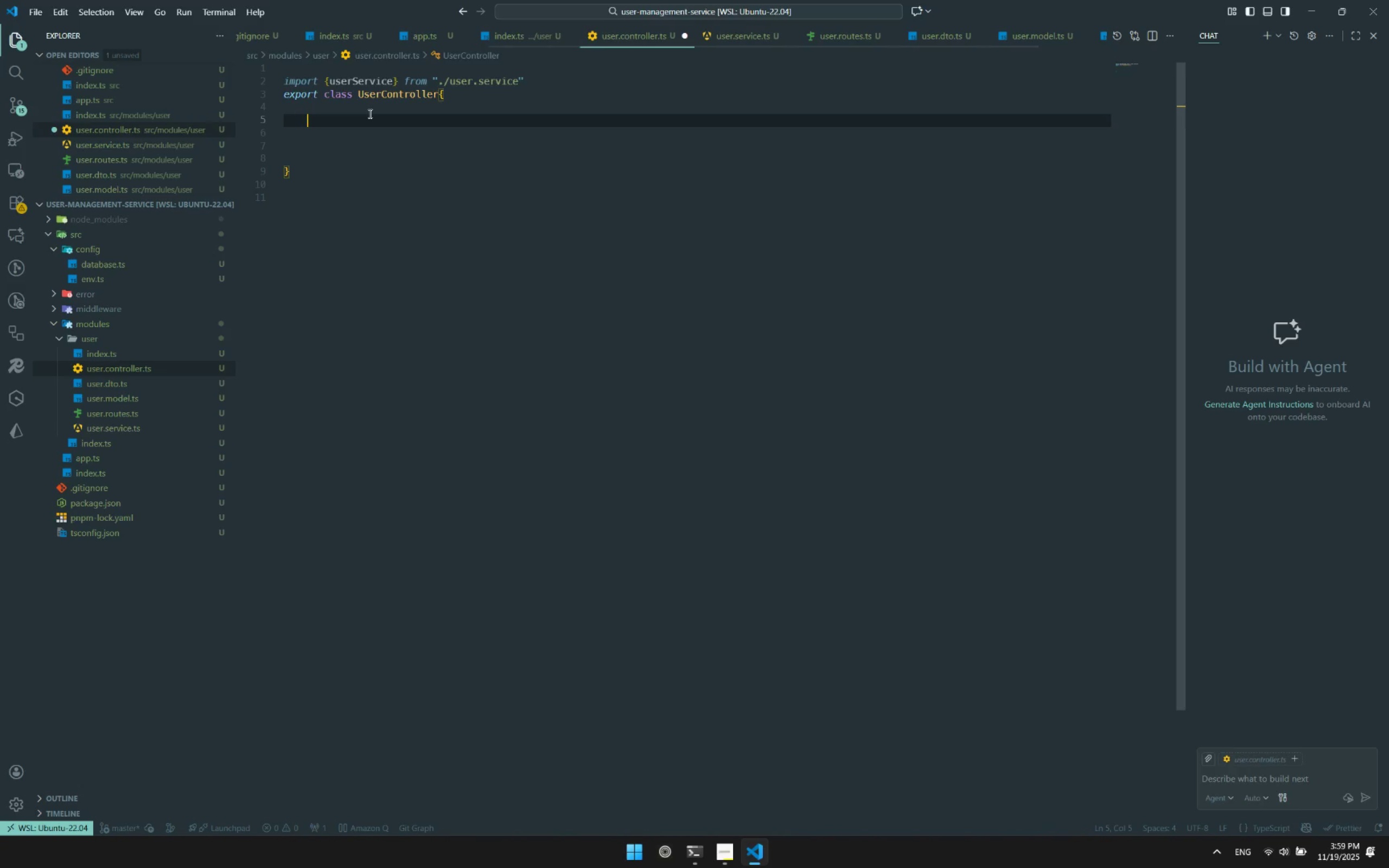 
left_click([361, 113])
 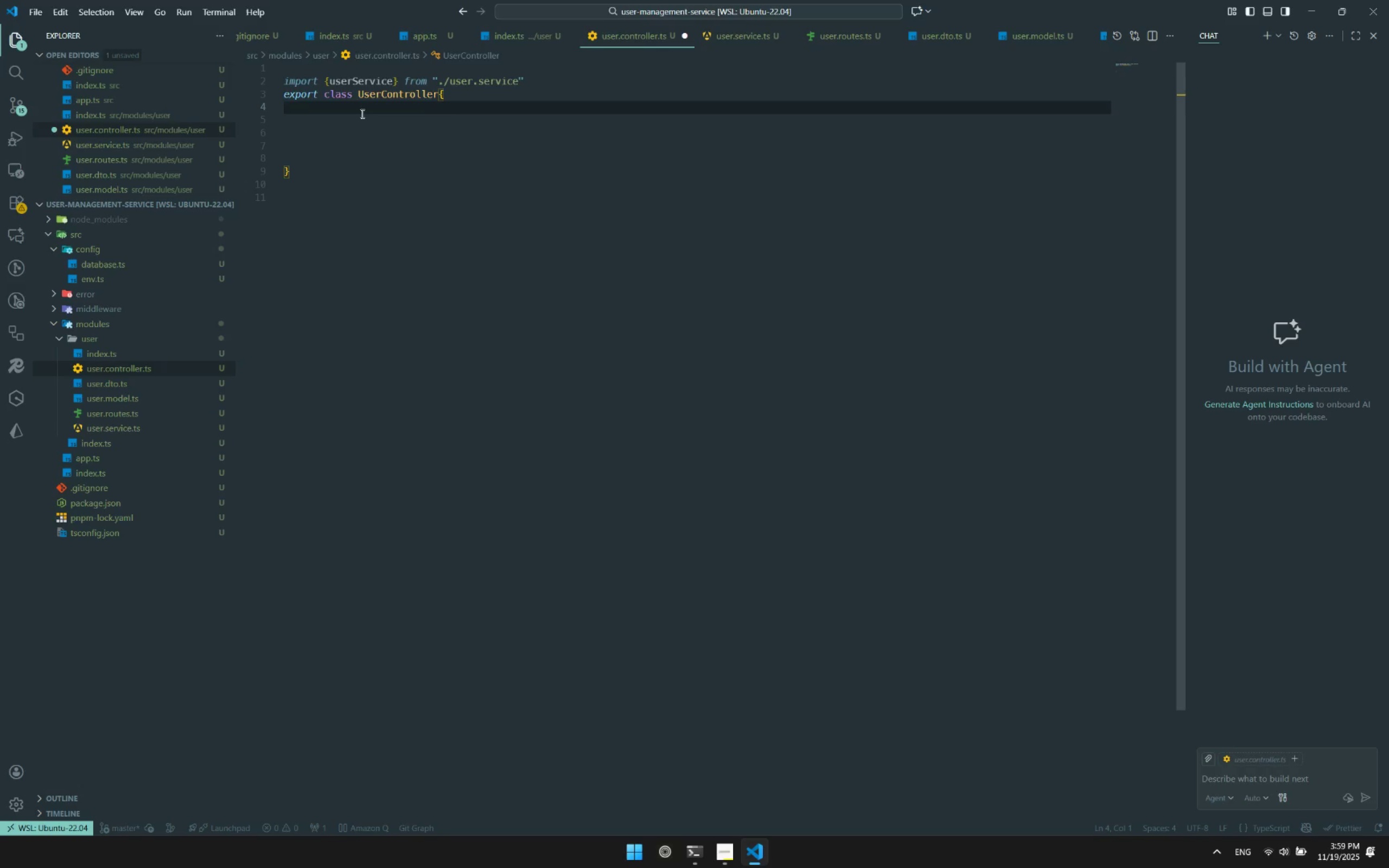 
key(Tab)
type(asycn )
key(Backspace)
key(Backspace)
key(Backspace)
type(nc create(request:Requ)
 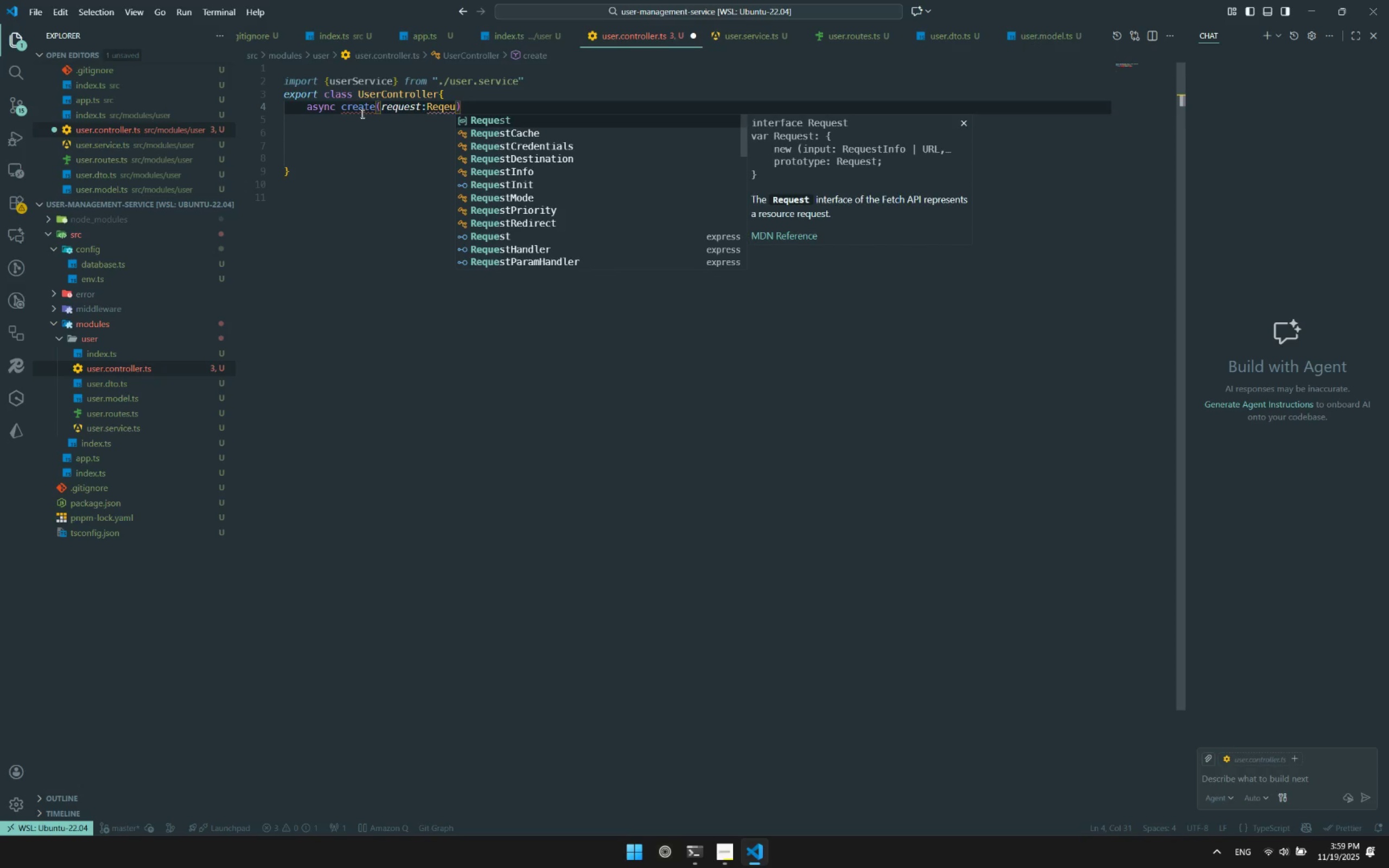 
 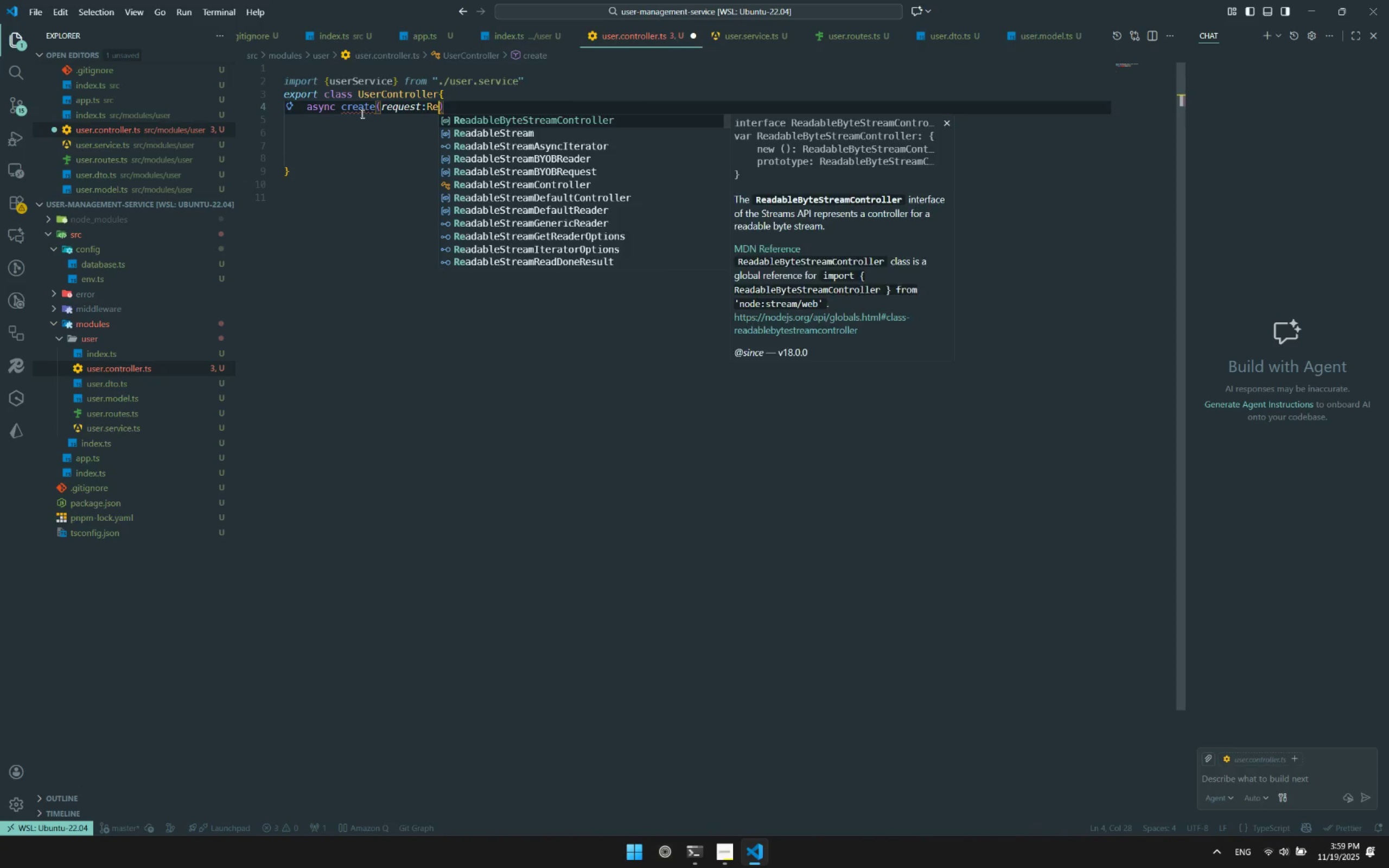 
hold_key(key=E, duration=5.47)
 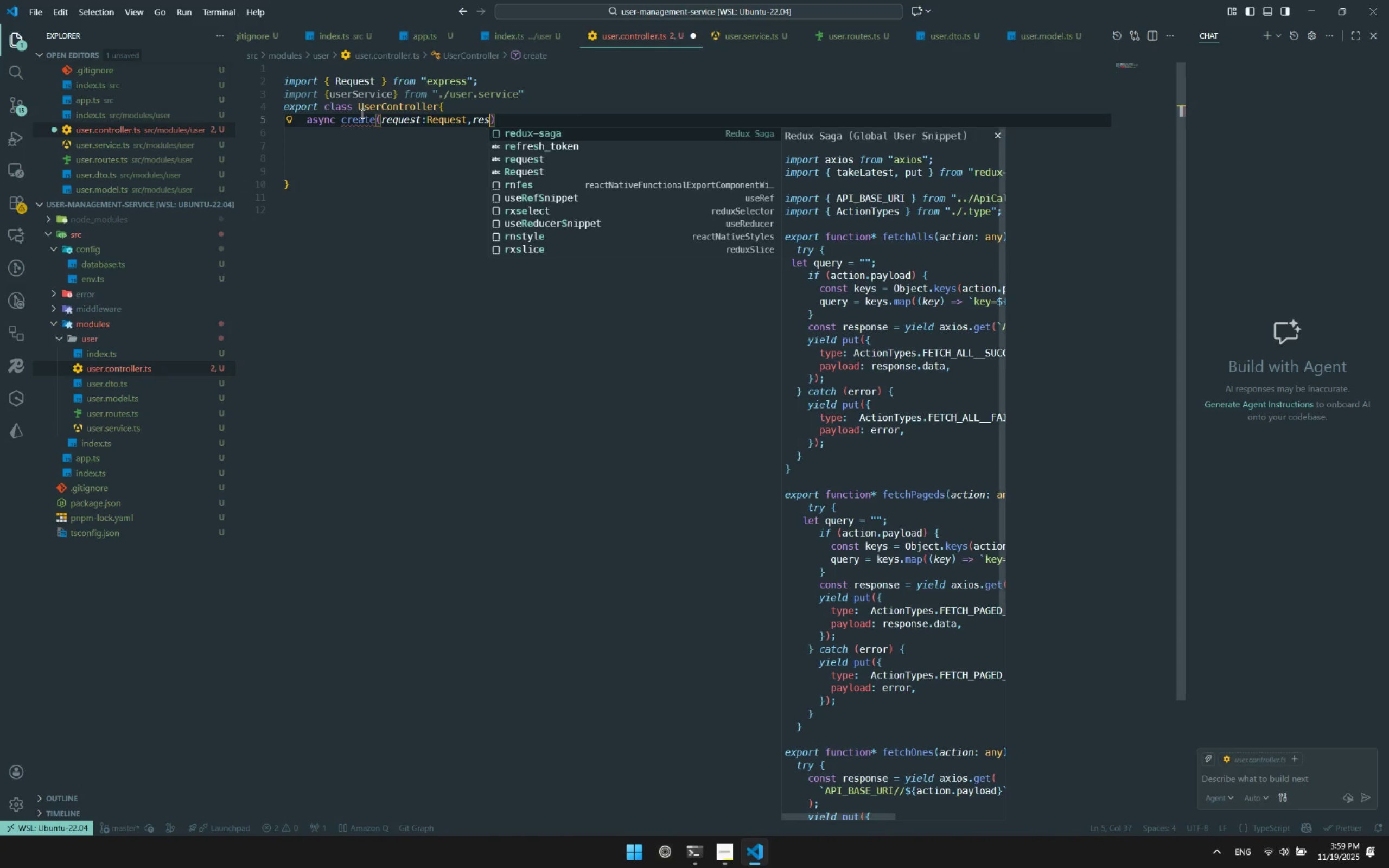 
key(Enter)
 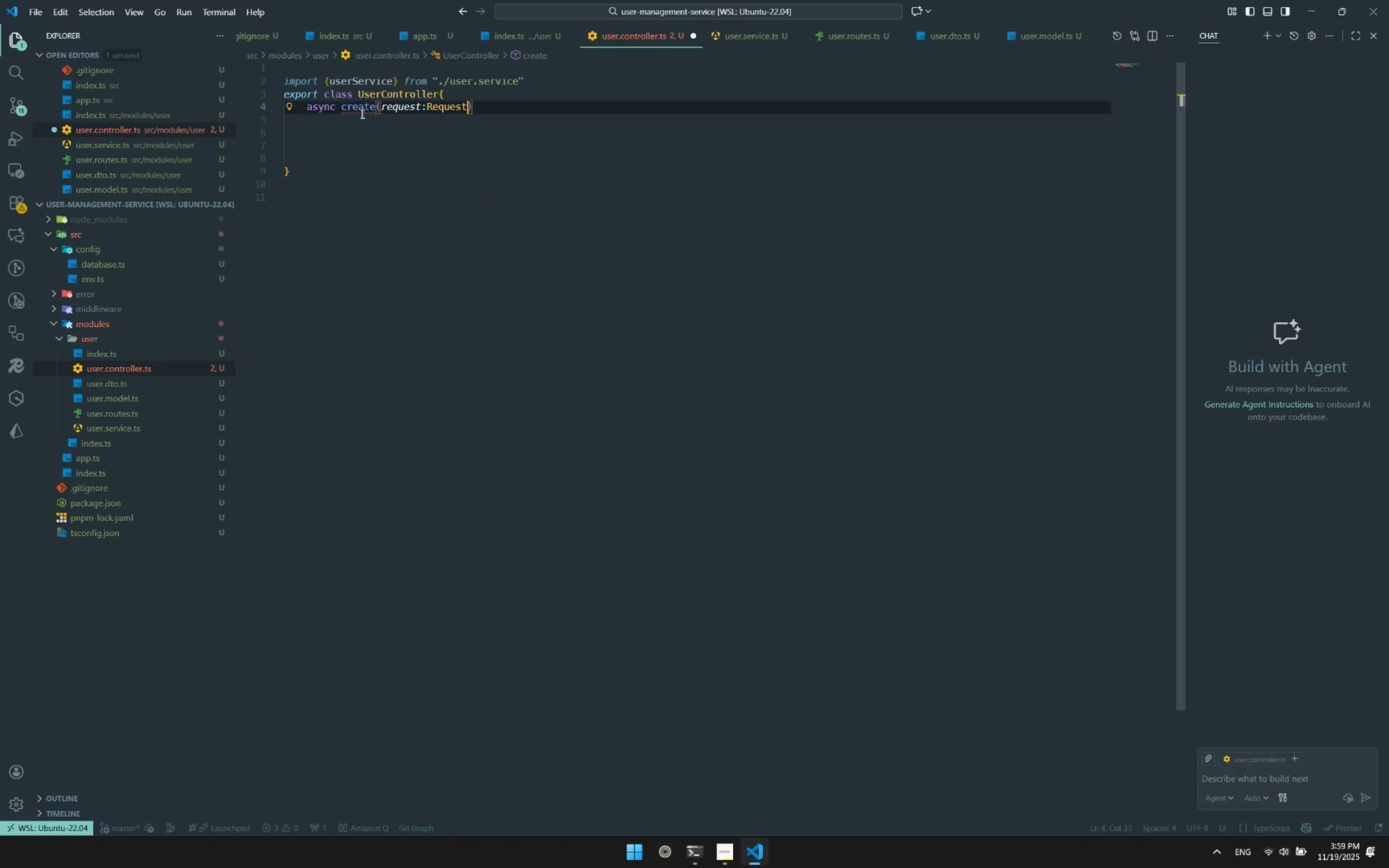 
key(Control+Space)
 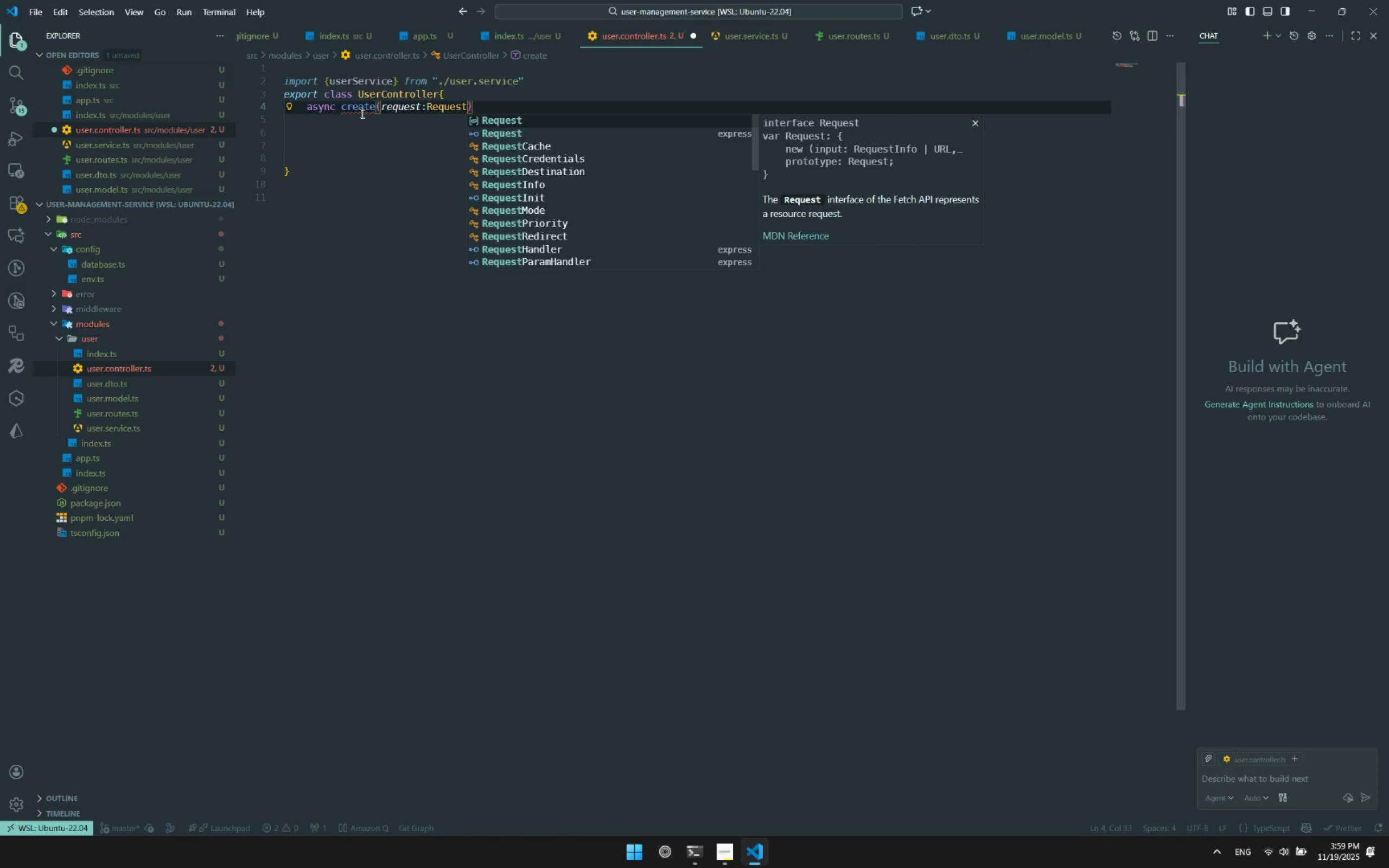 
key(ArrowDown)
 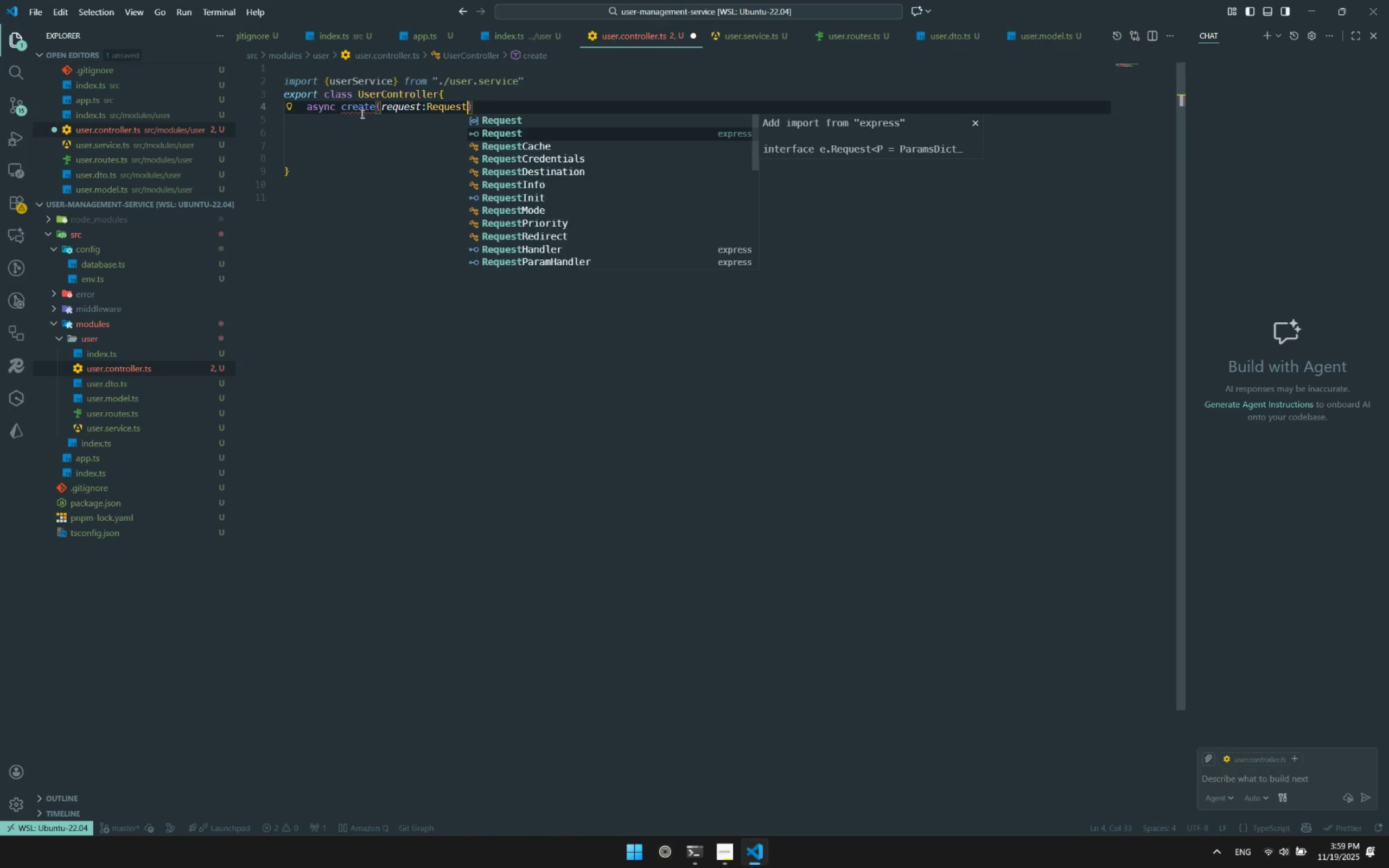 
key(Enter)
 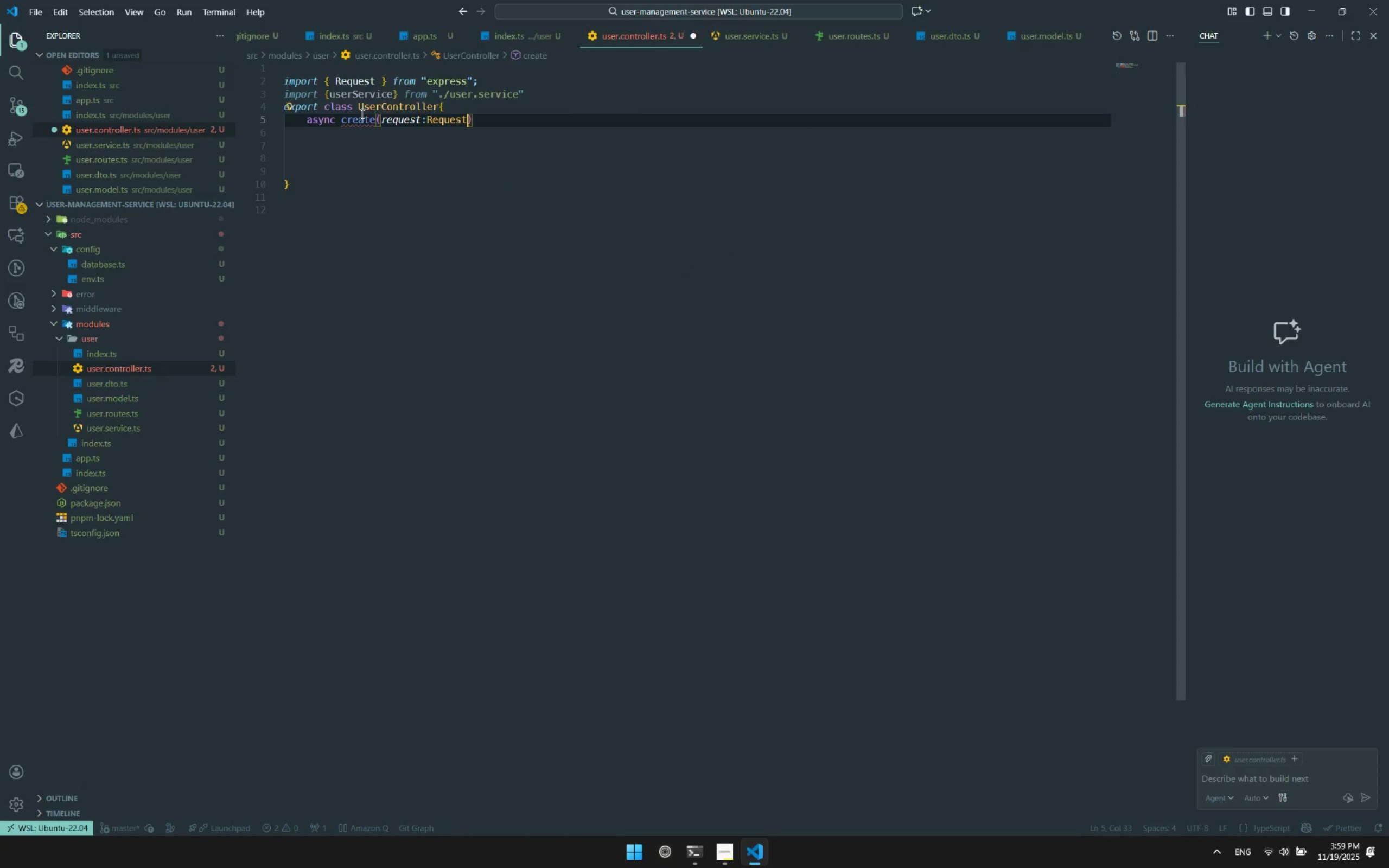 
type(,rsposn)
key(Backspace)
key(Backspace)
key(Backspace)
key(Backspace)
type(ponse:Response,next:Next)
 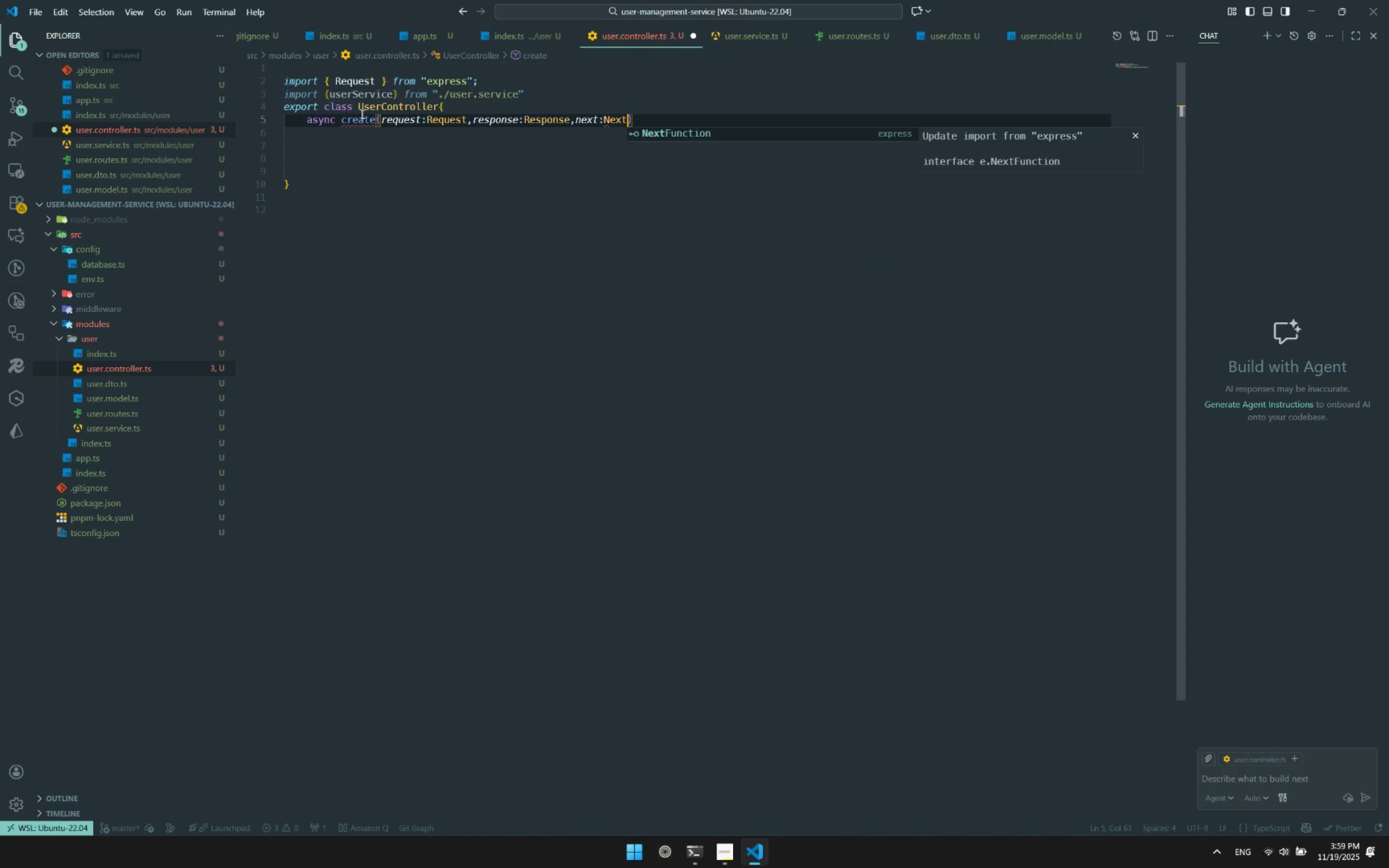 
key(Enter)
 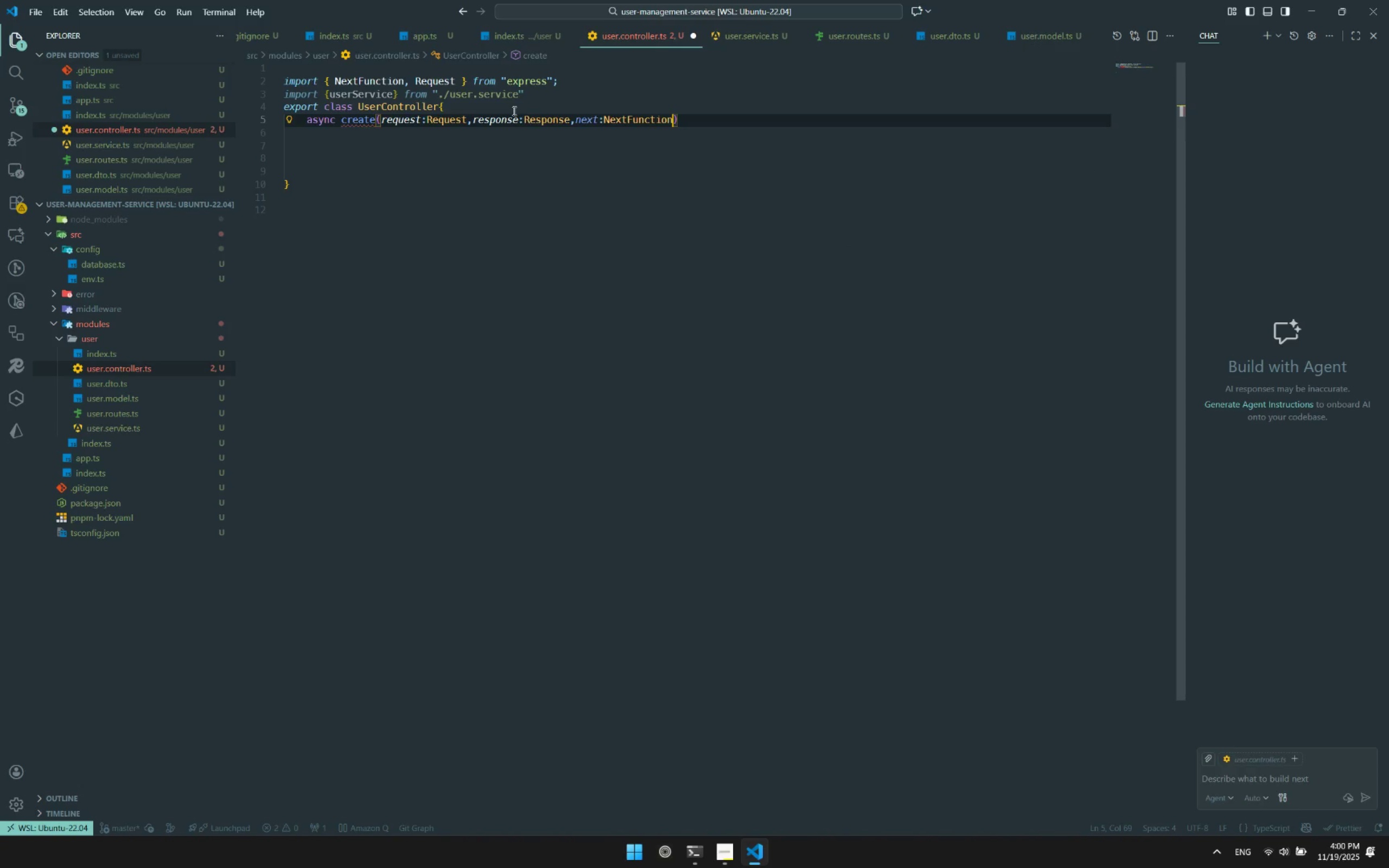 
double_click([539, 121])
 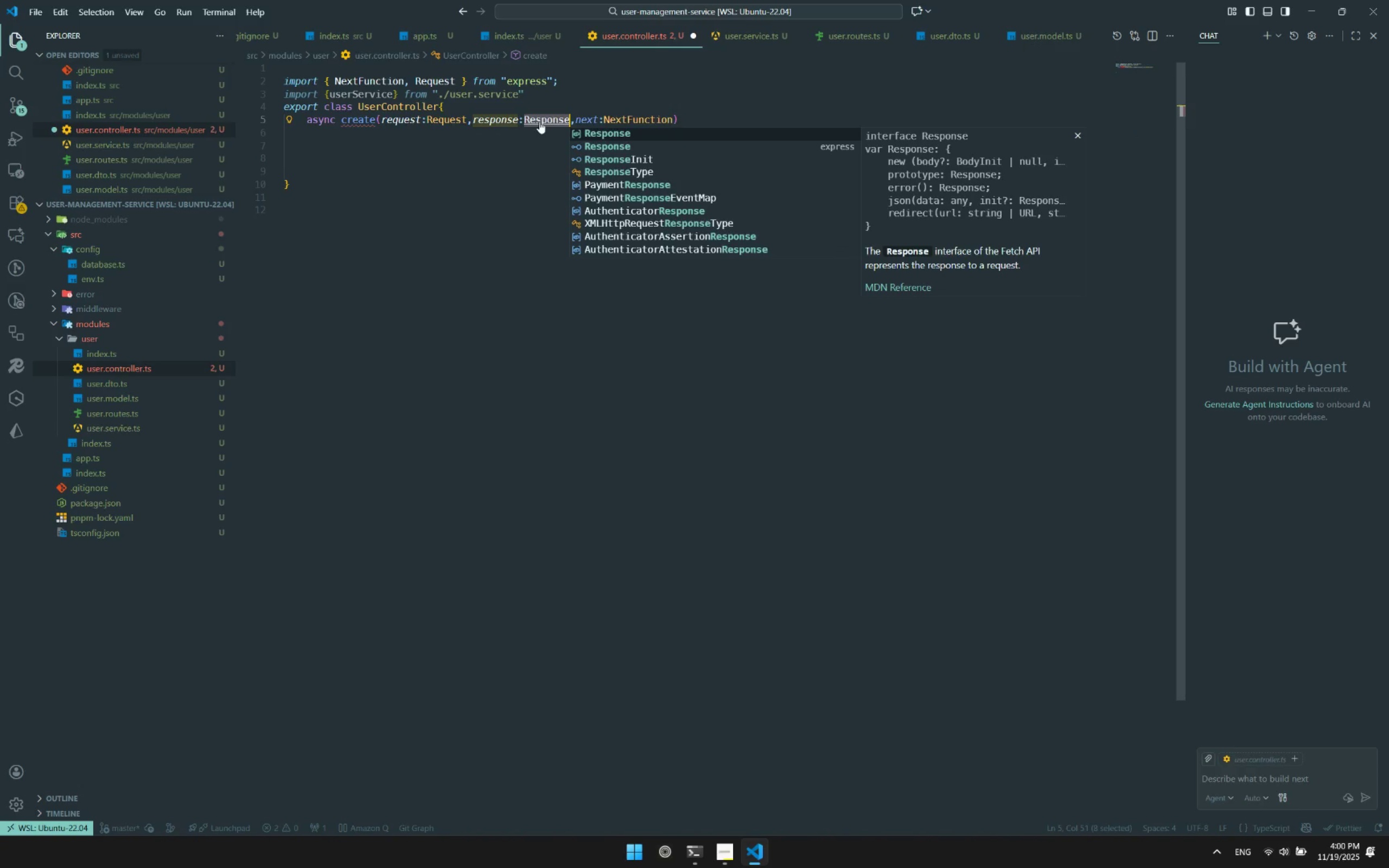 
key(Control+ControlLeft)
 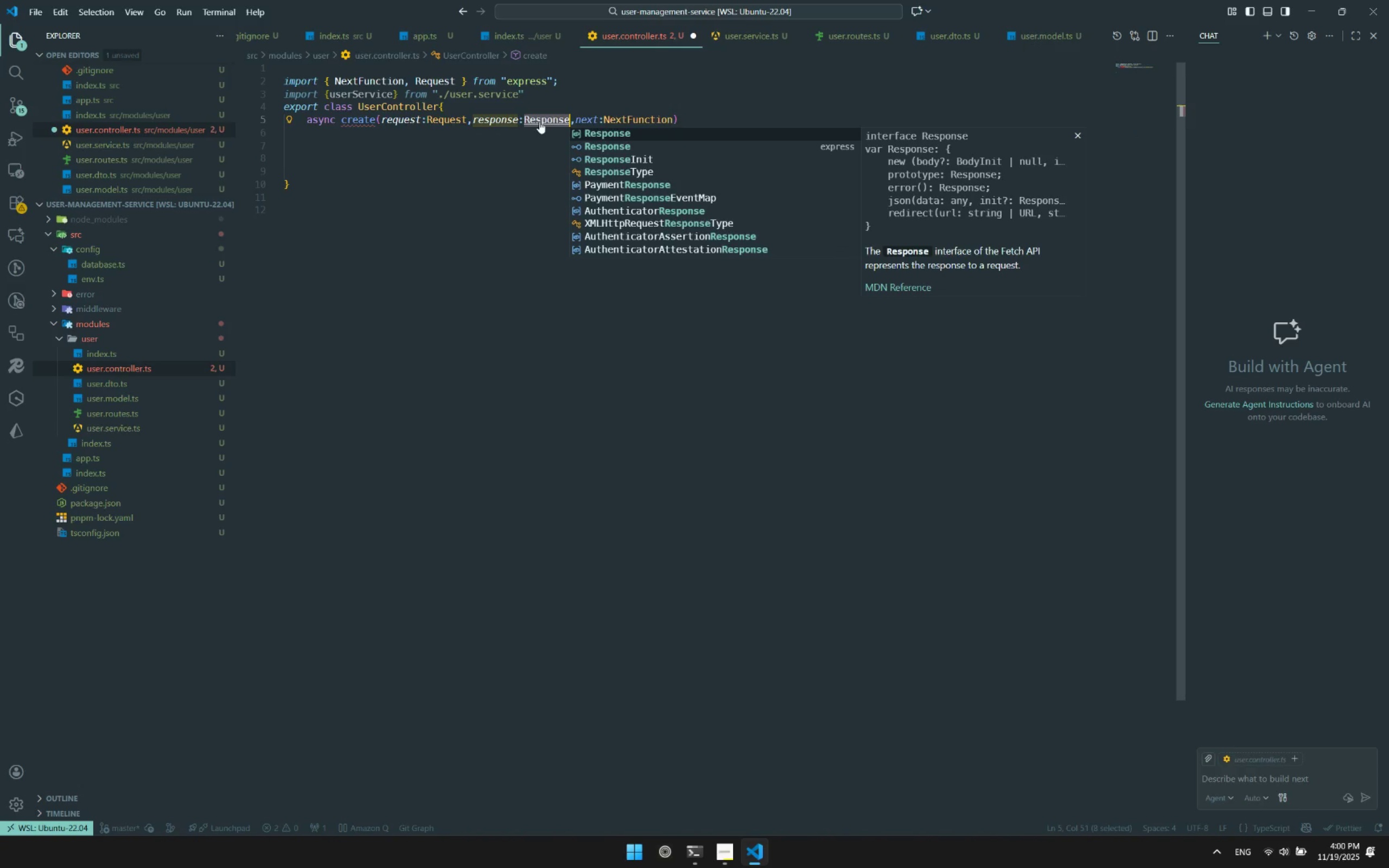 
key(Control+Space)
 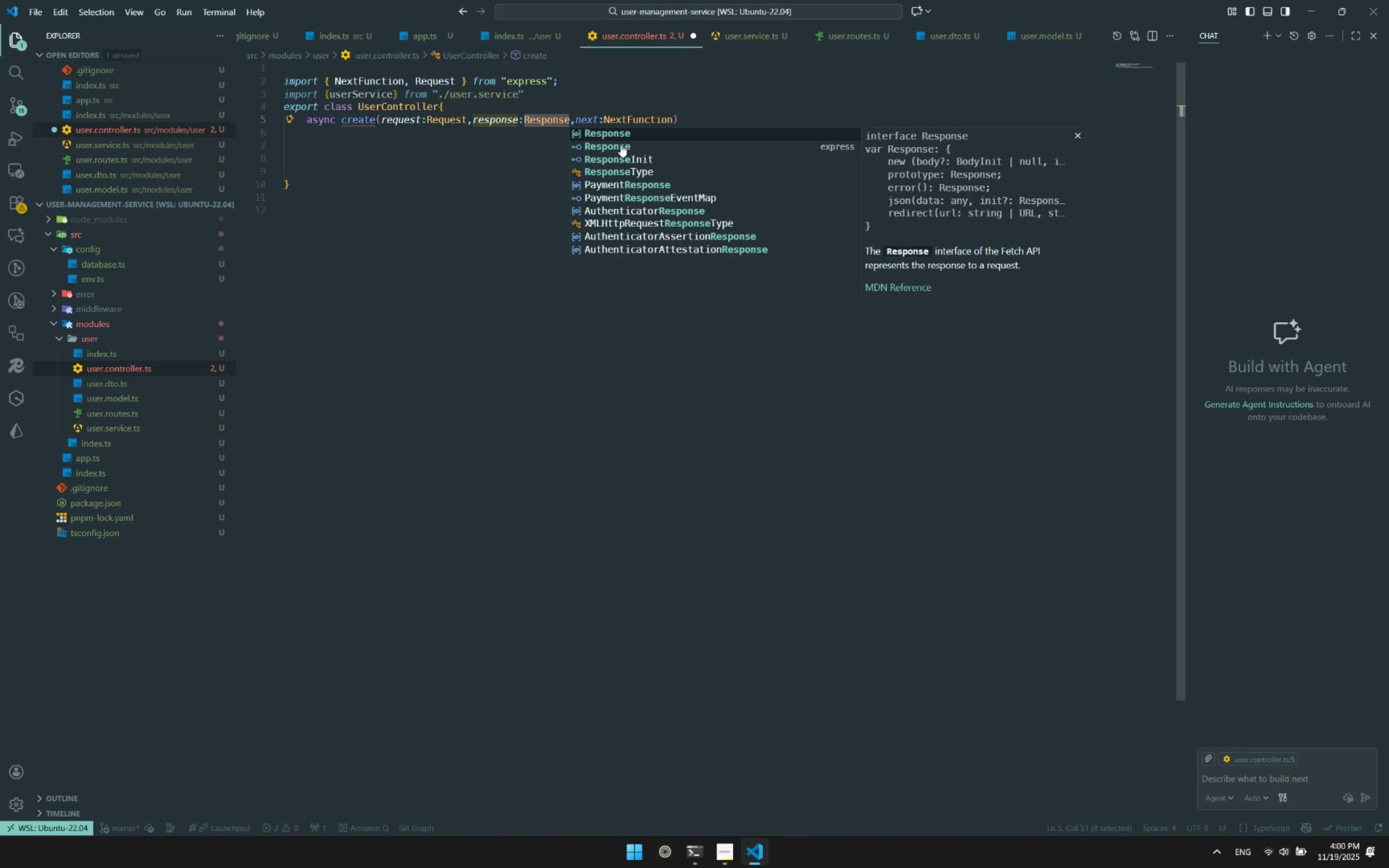 
left_click([618, 150])
 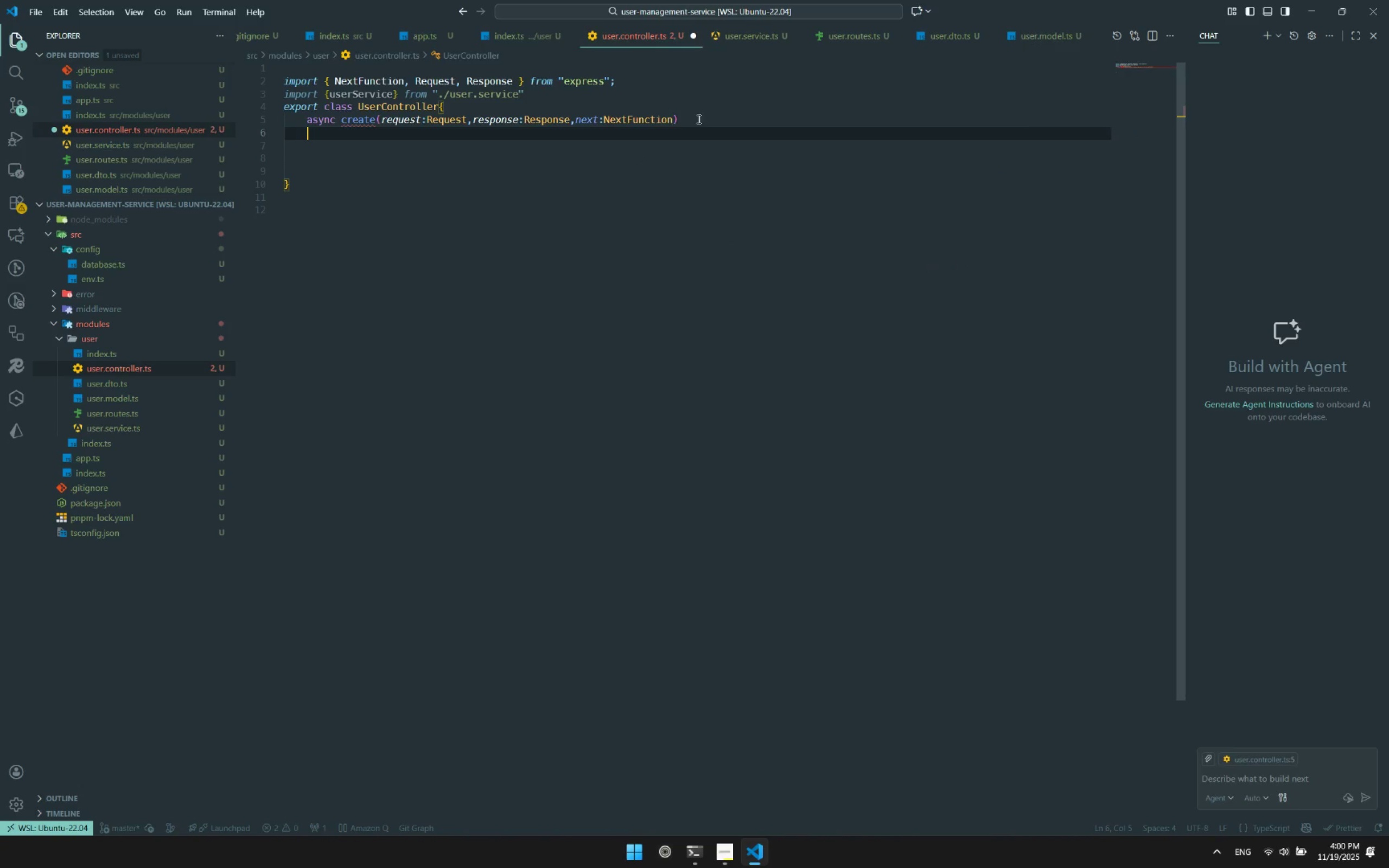 
left_click([697, 118])
 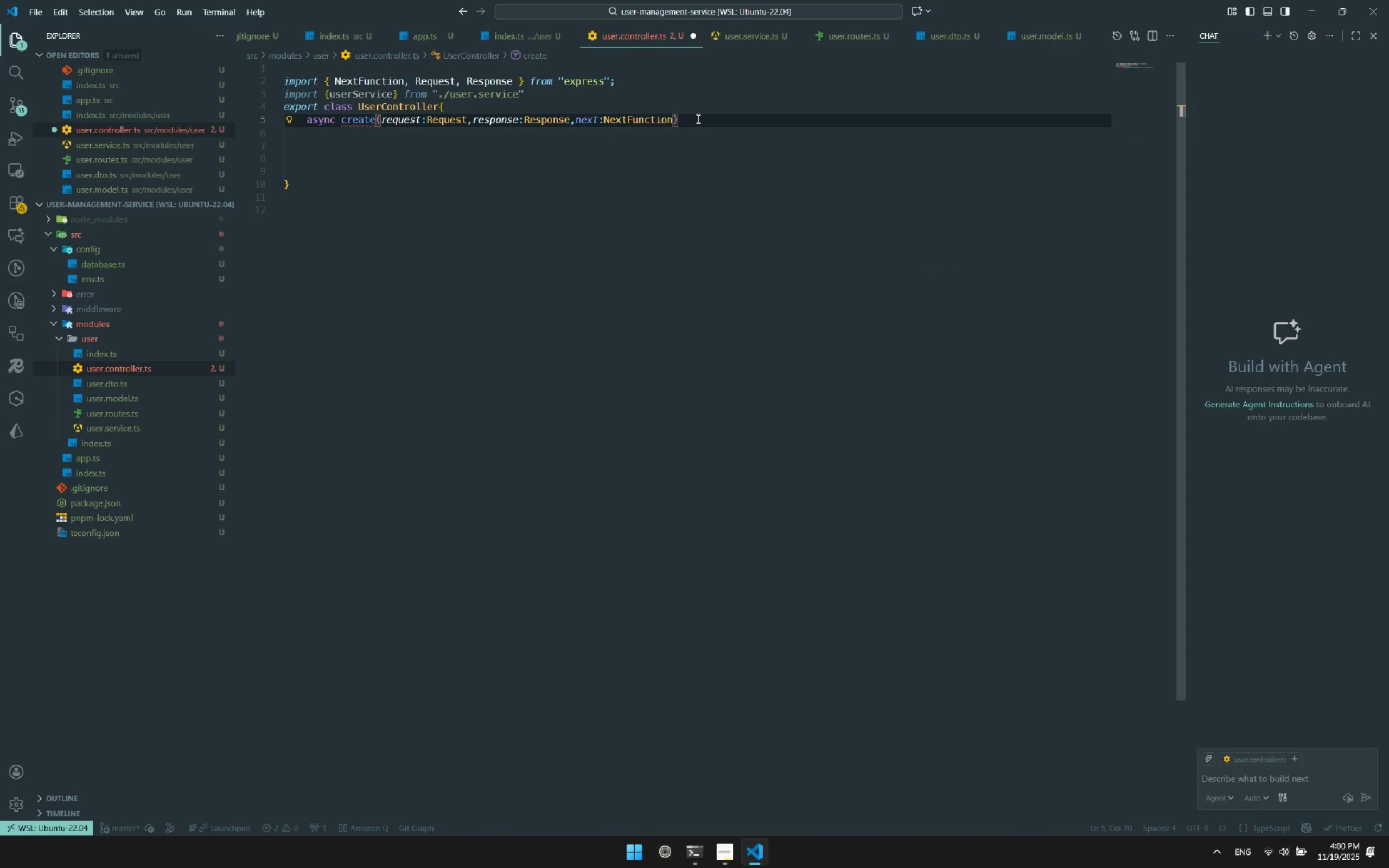 
key(Shift+ShiftRight)
 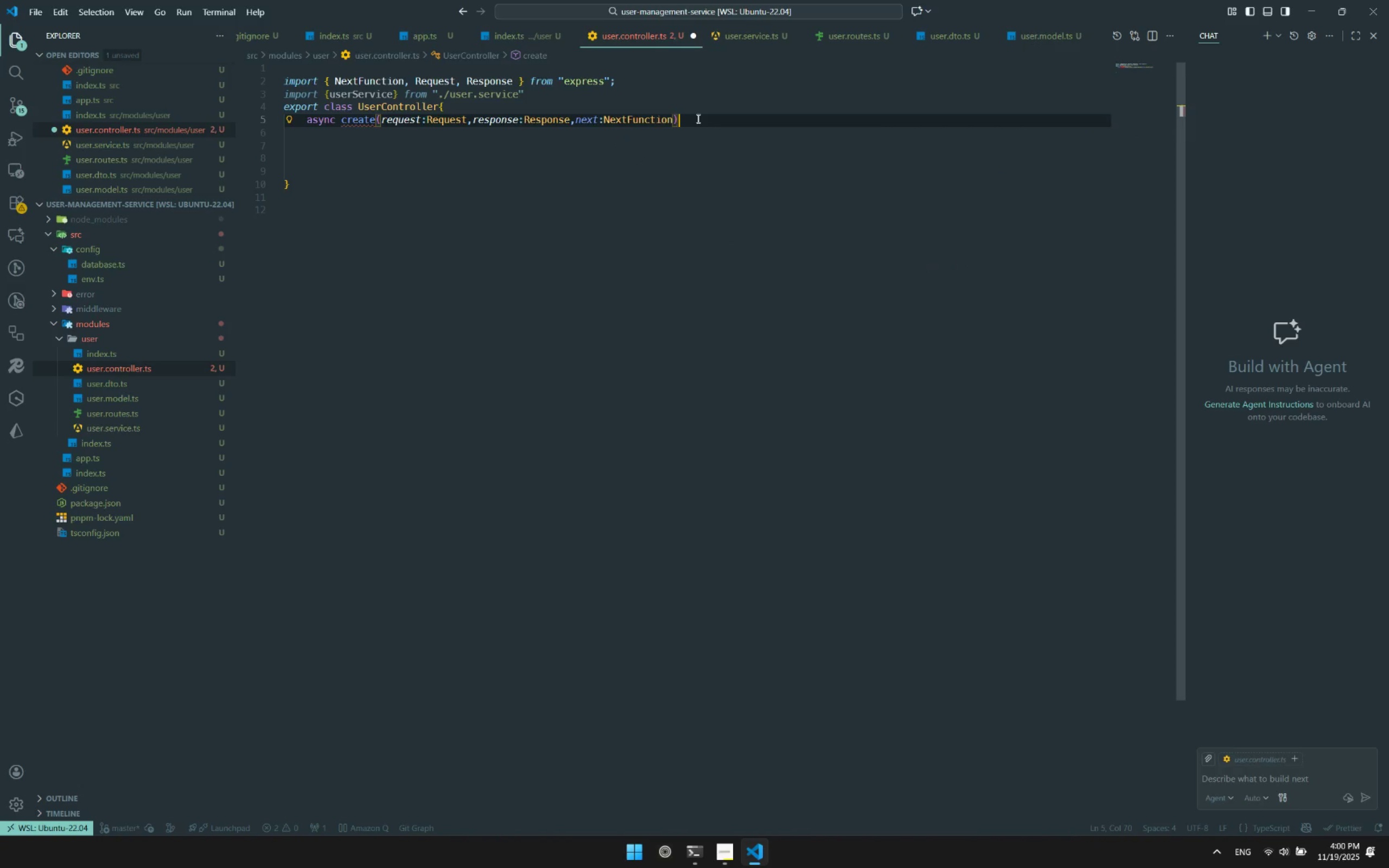 
key(Shift+BracketLeft)
 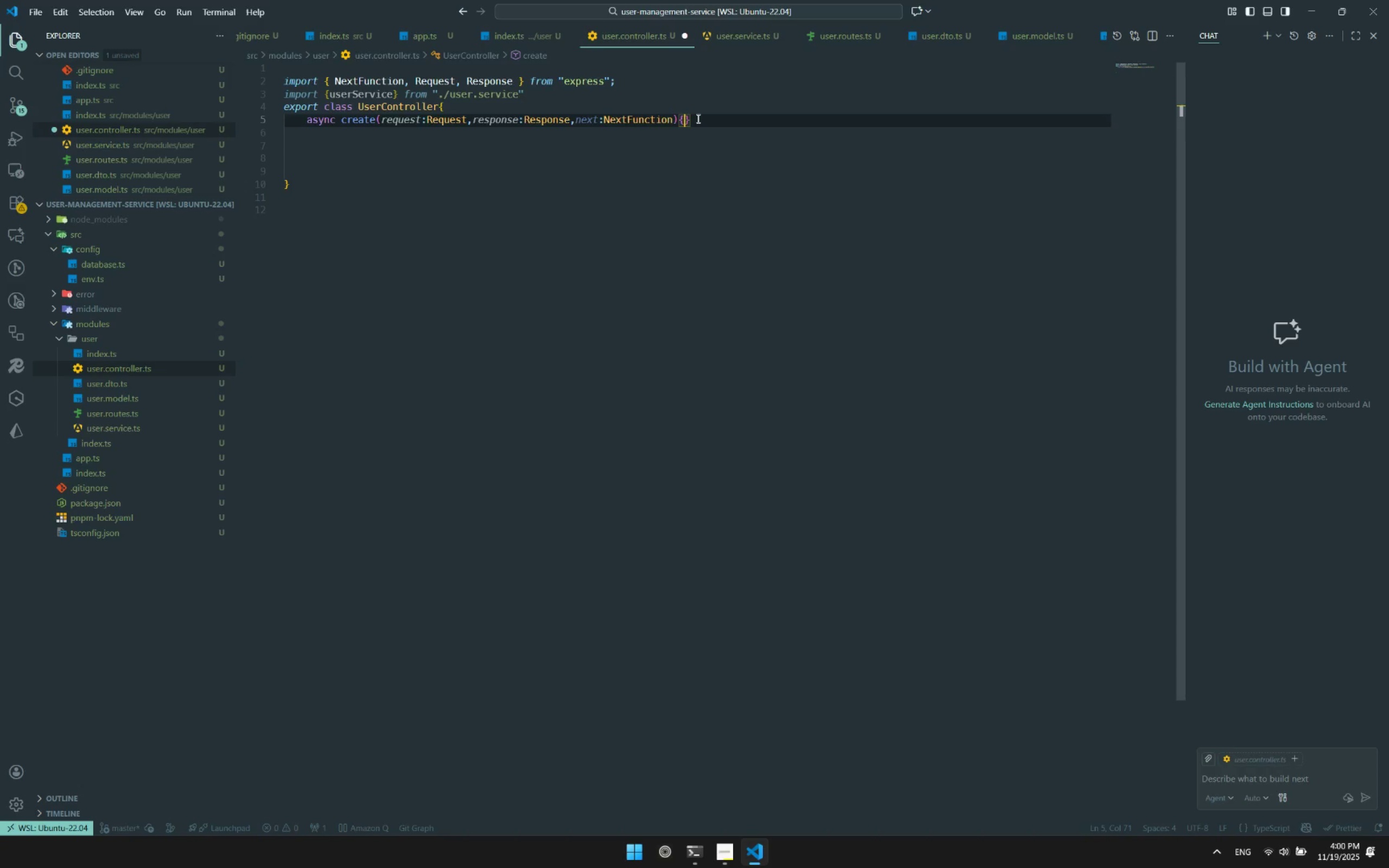 
key(Enter)
 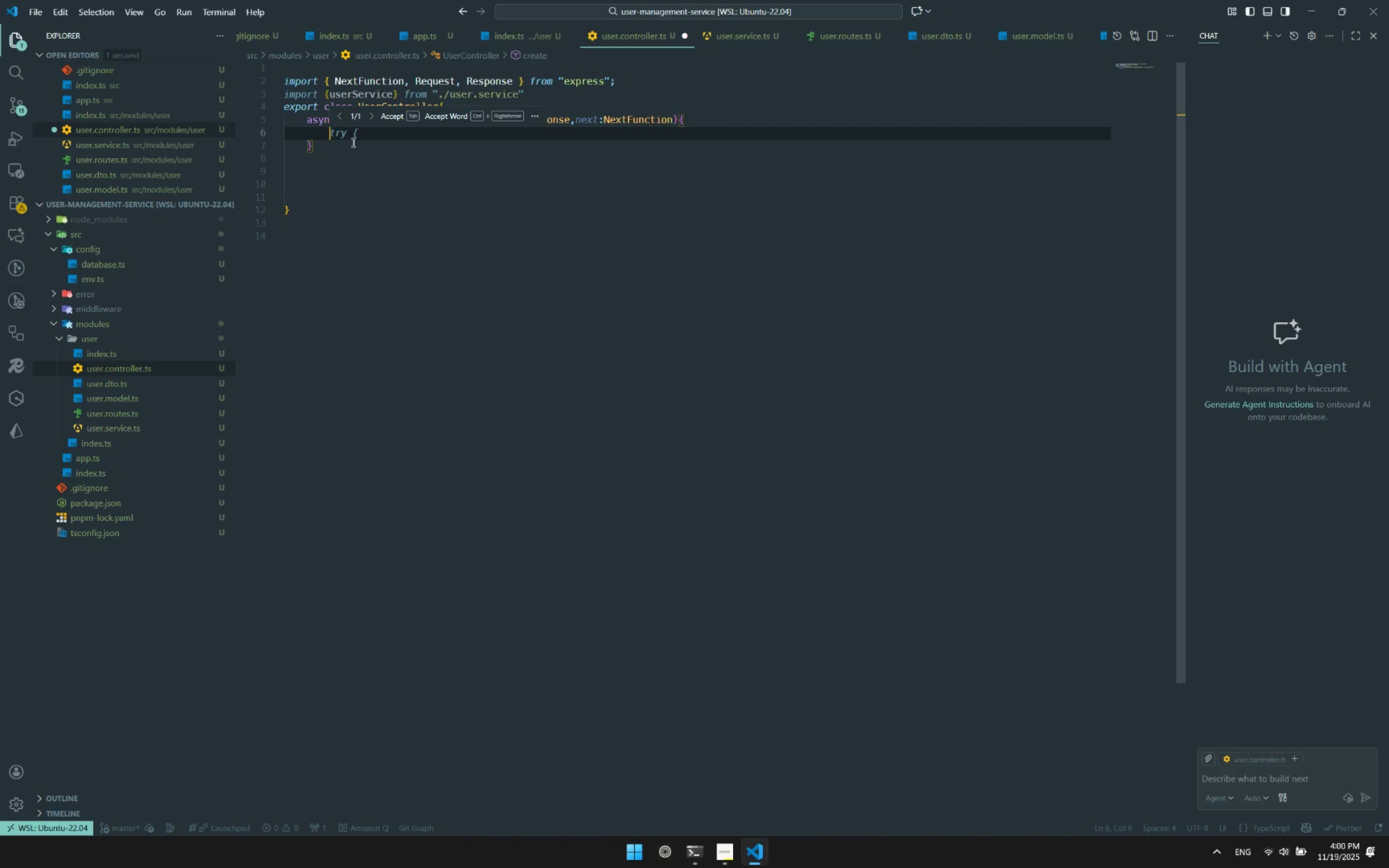 
left_click_drag(start_coordinate=[317, 152], to_coordinate=[304, 125])
 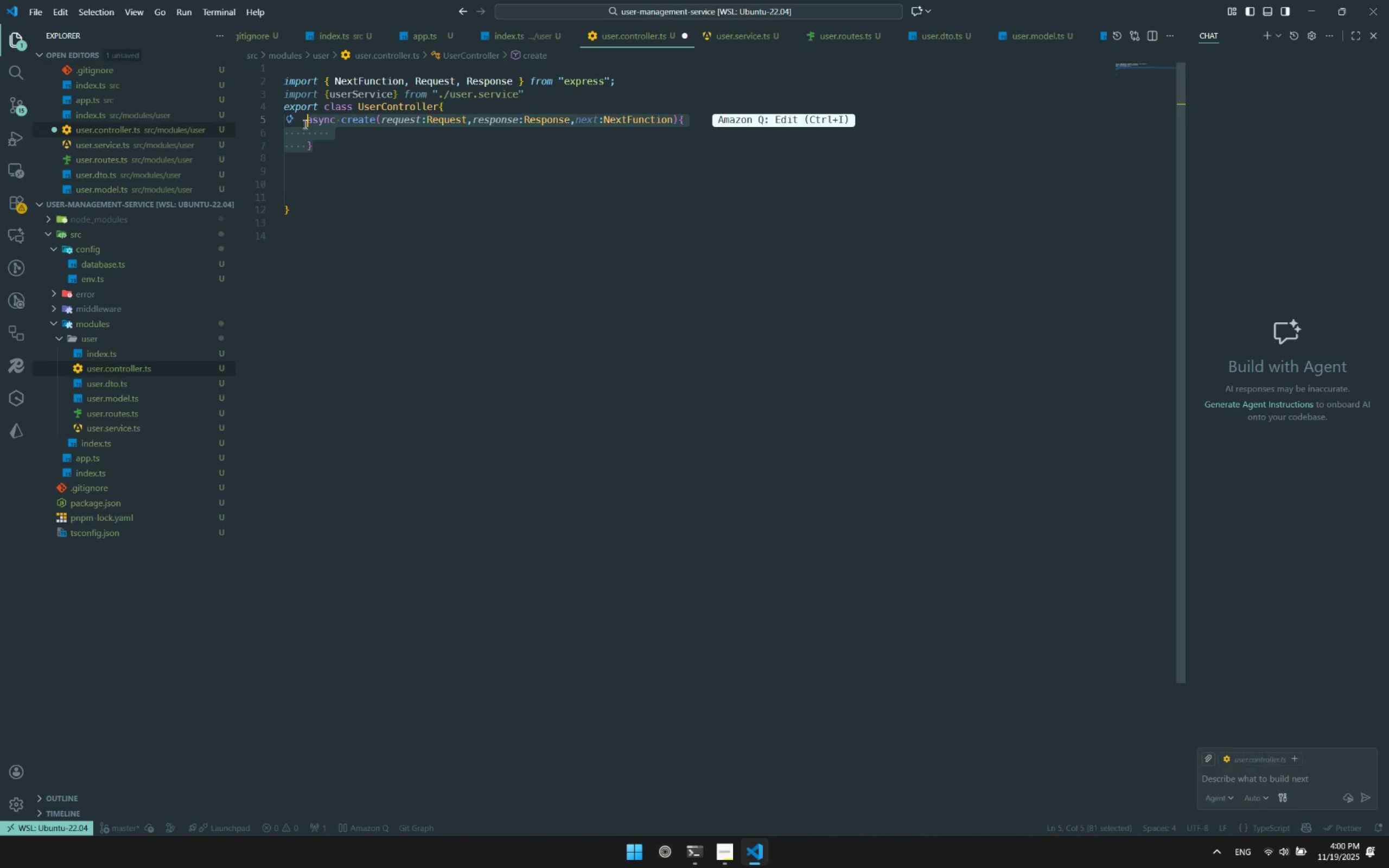 
key(Control+ControlLeft)
 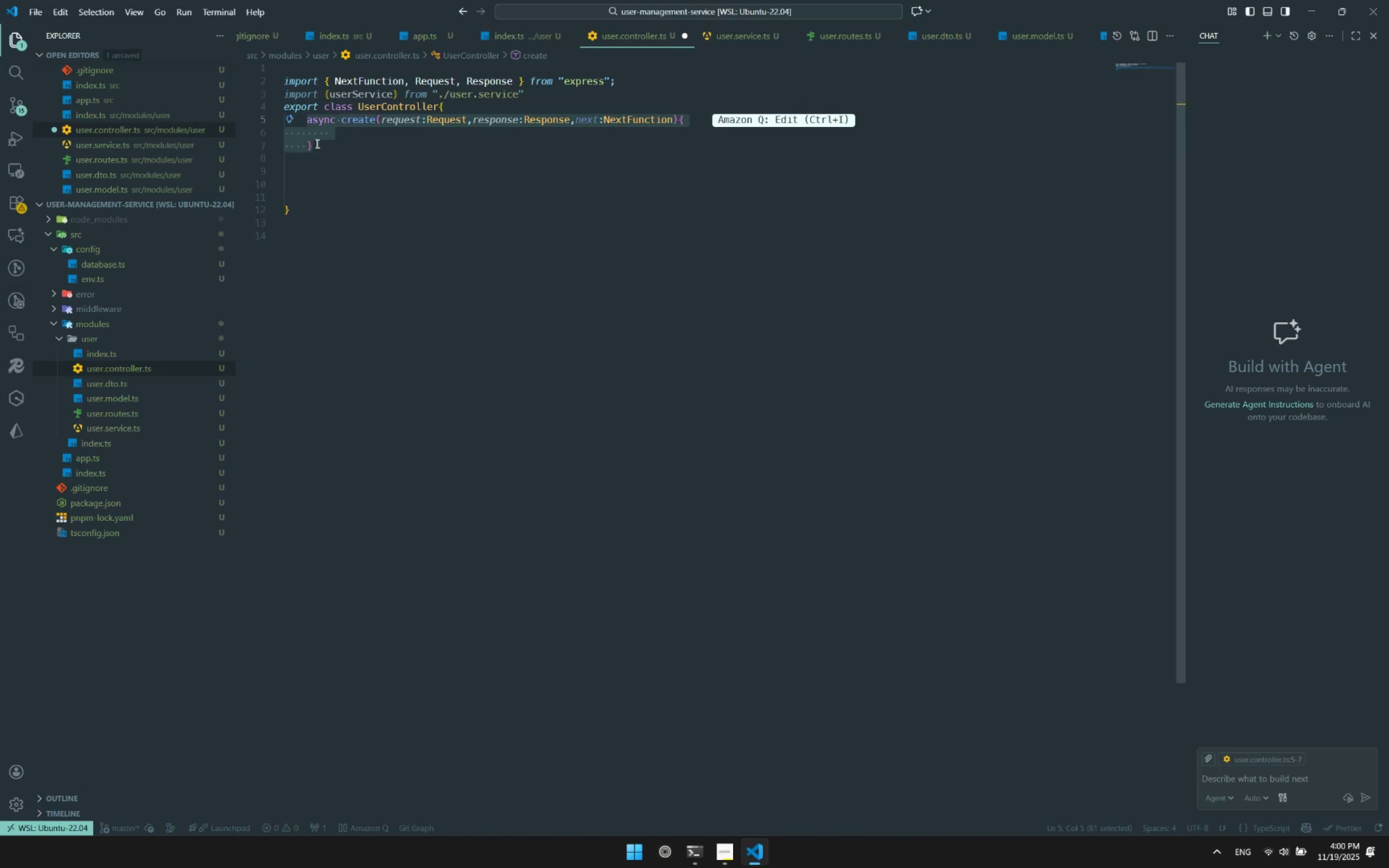 
key(Control+C)
 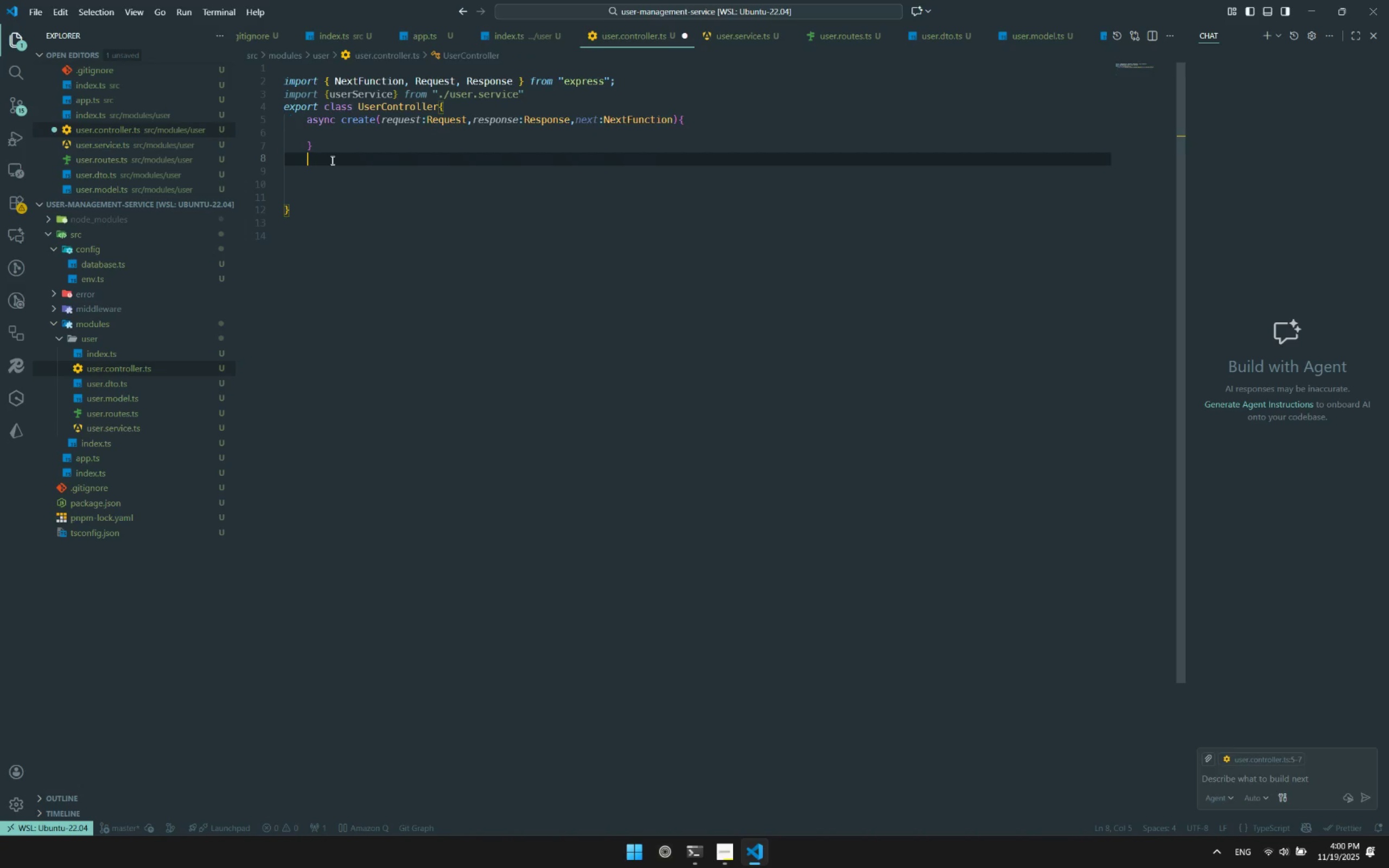 
key(Enter)
 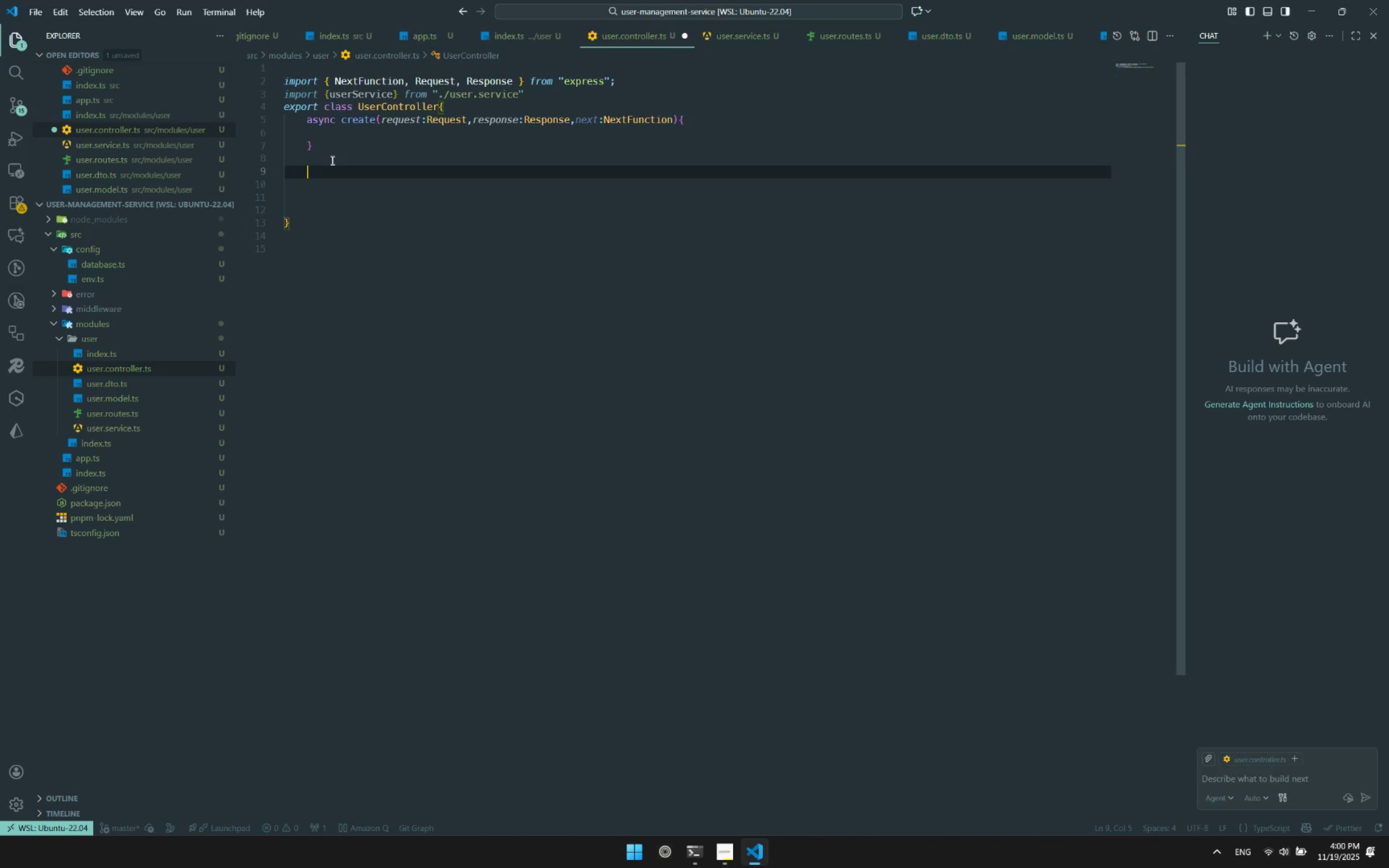 
key(Control+ControlLeft)
 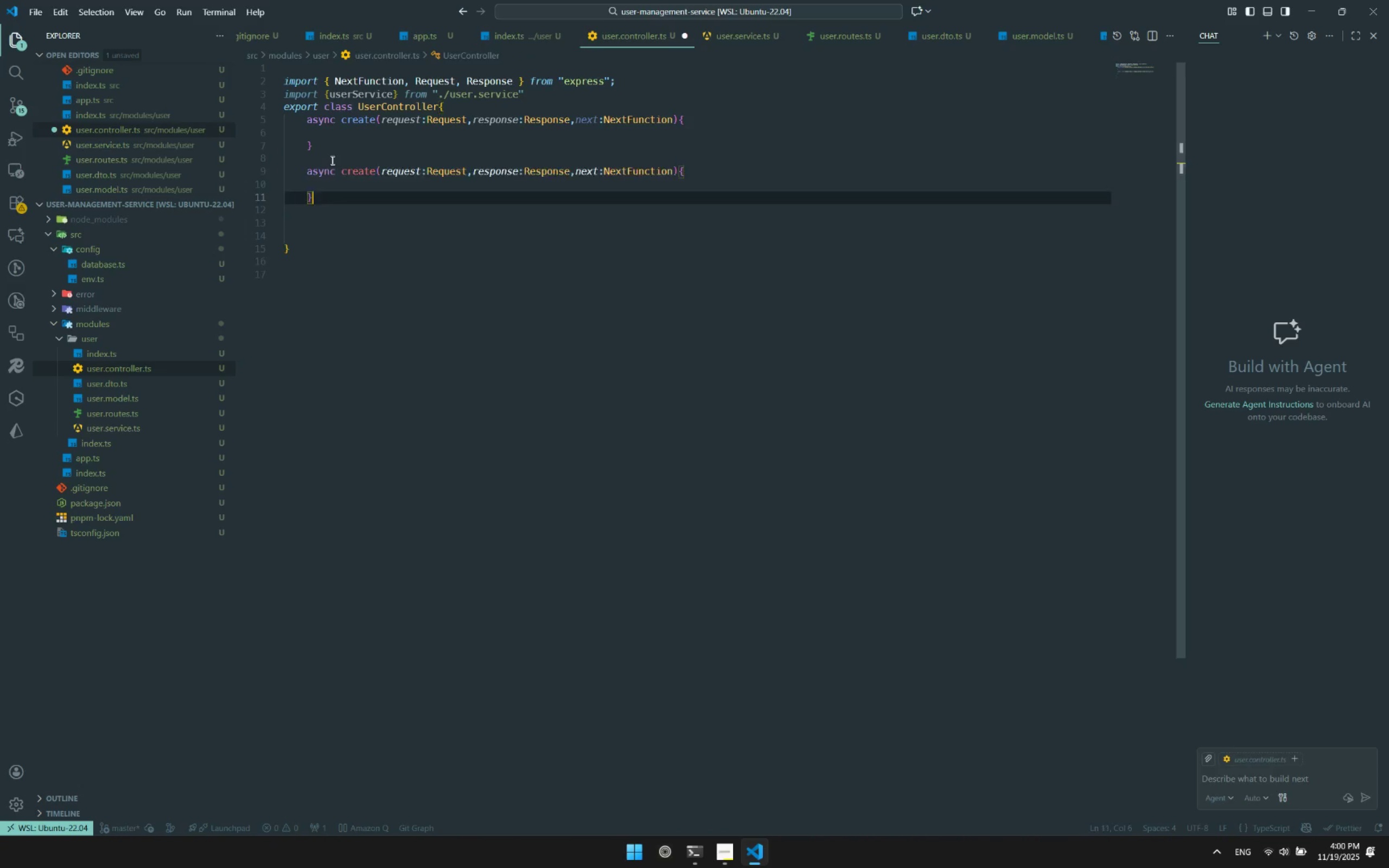 
key(Control+V)
 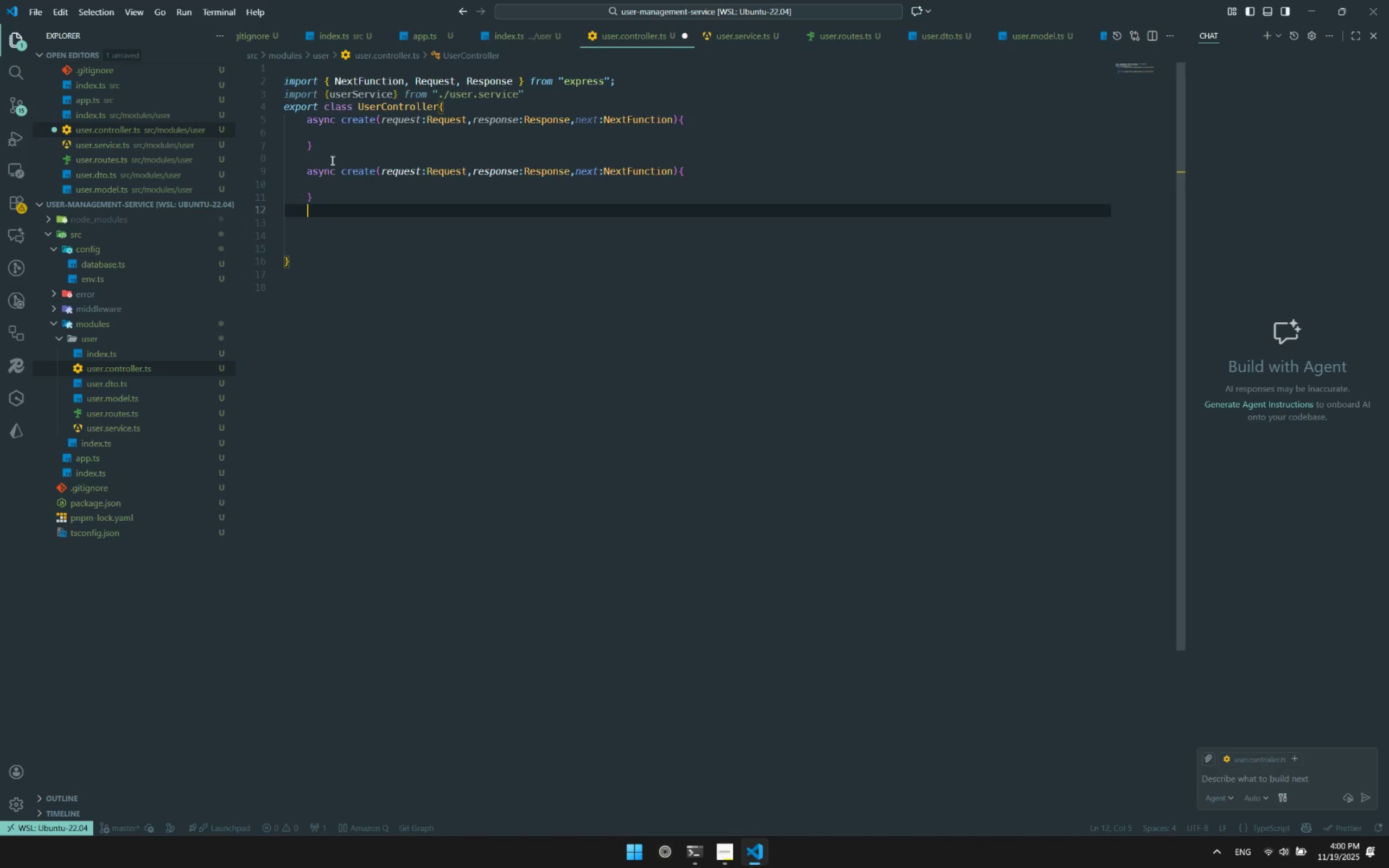 
key(Enter)
 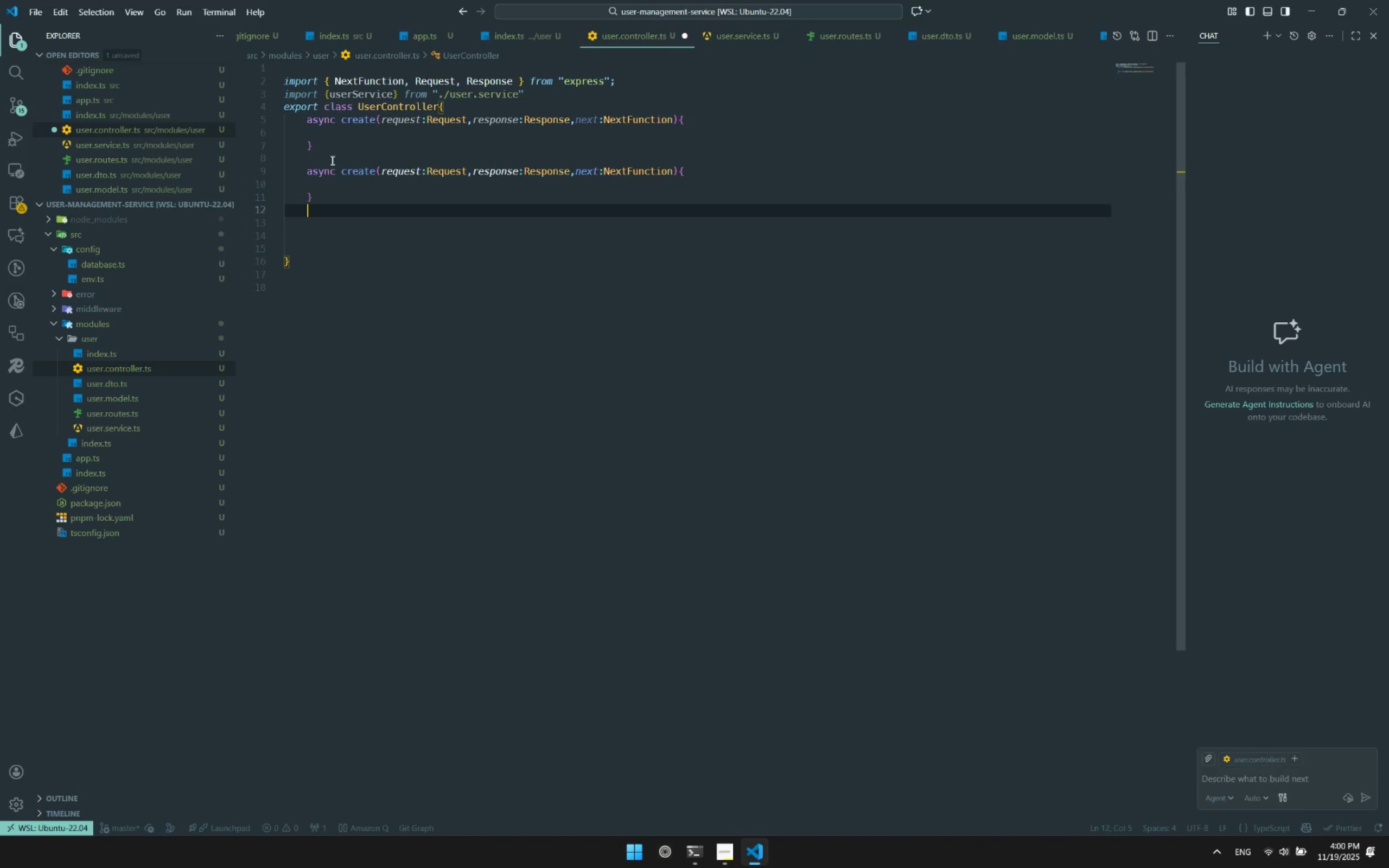 
key(Control+ControlLeft)
 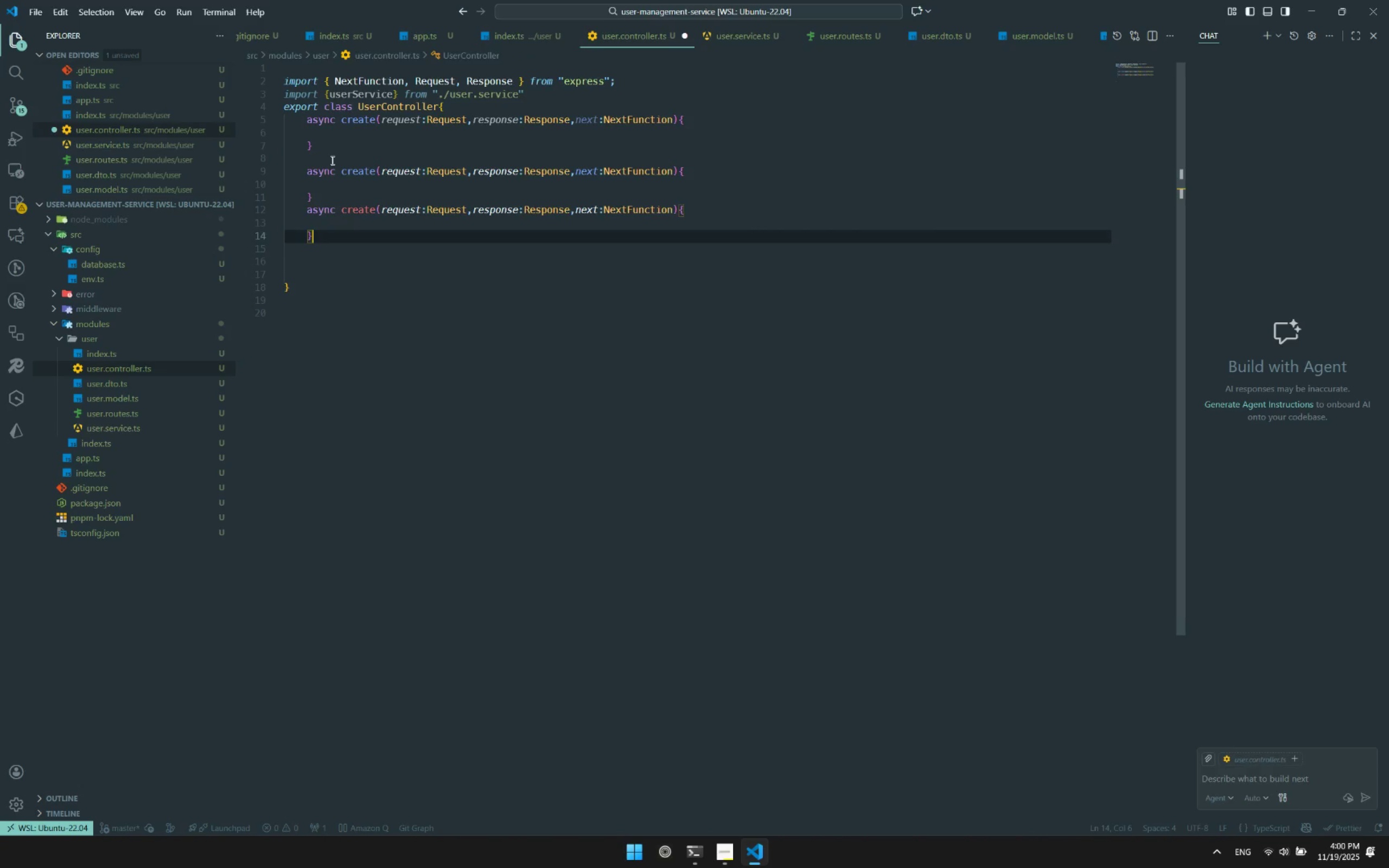 
key(Control+V)
 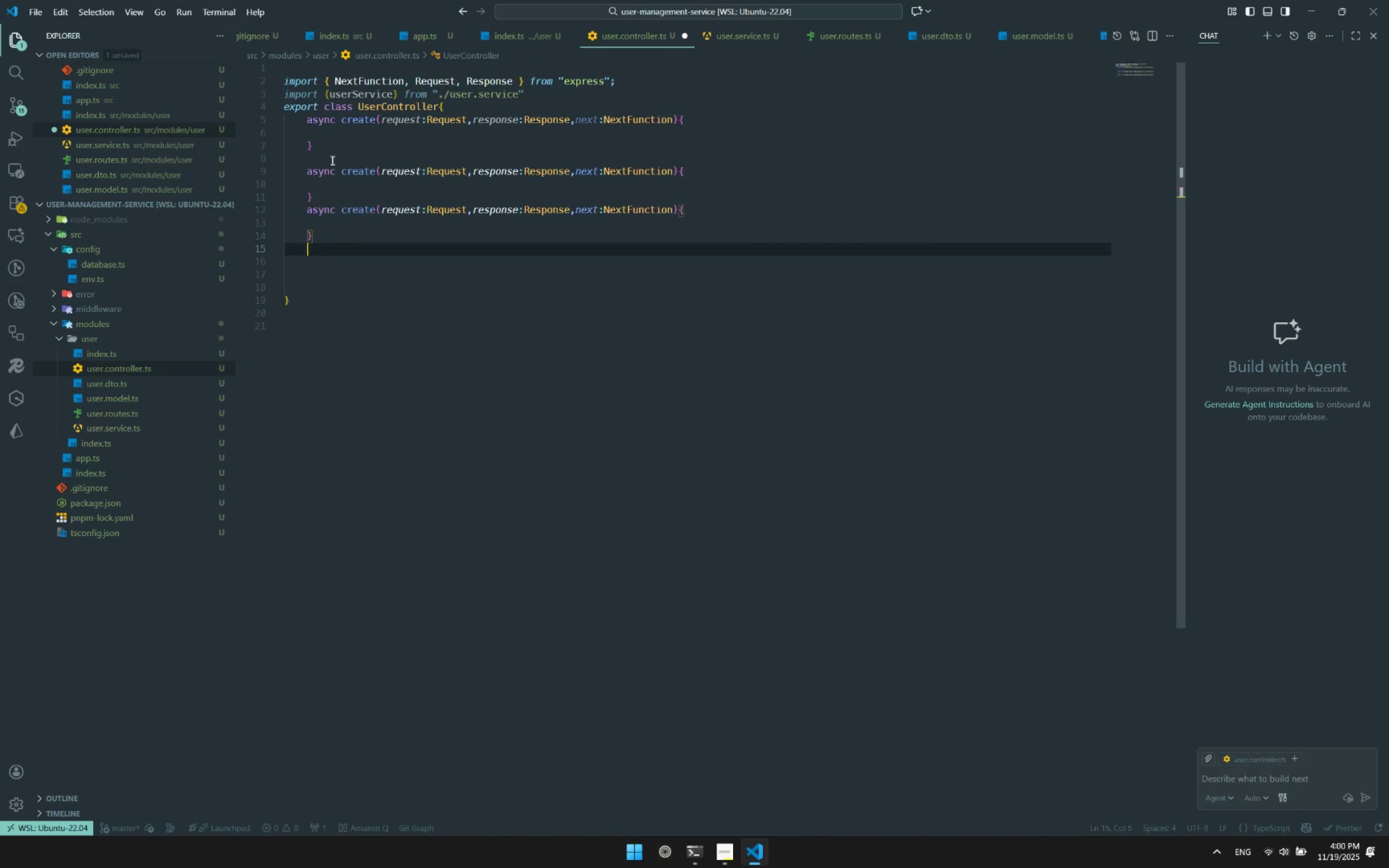 
key(Enter)
 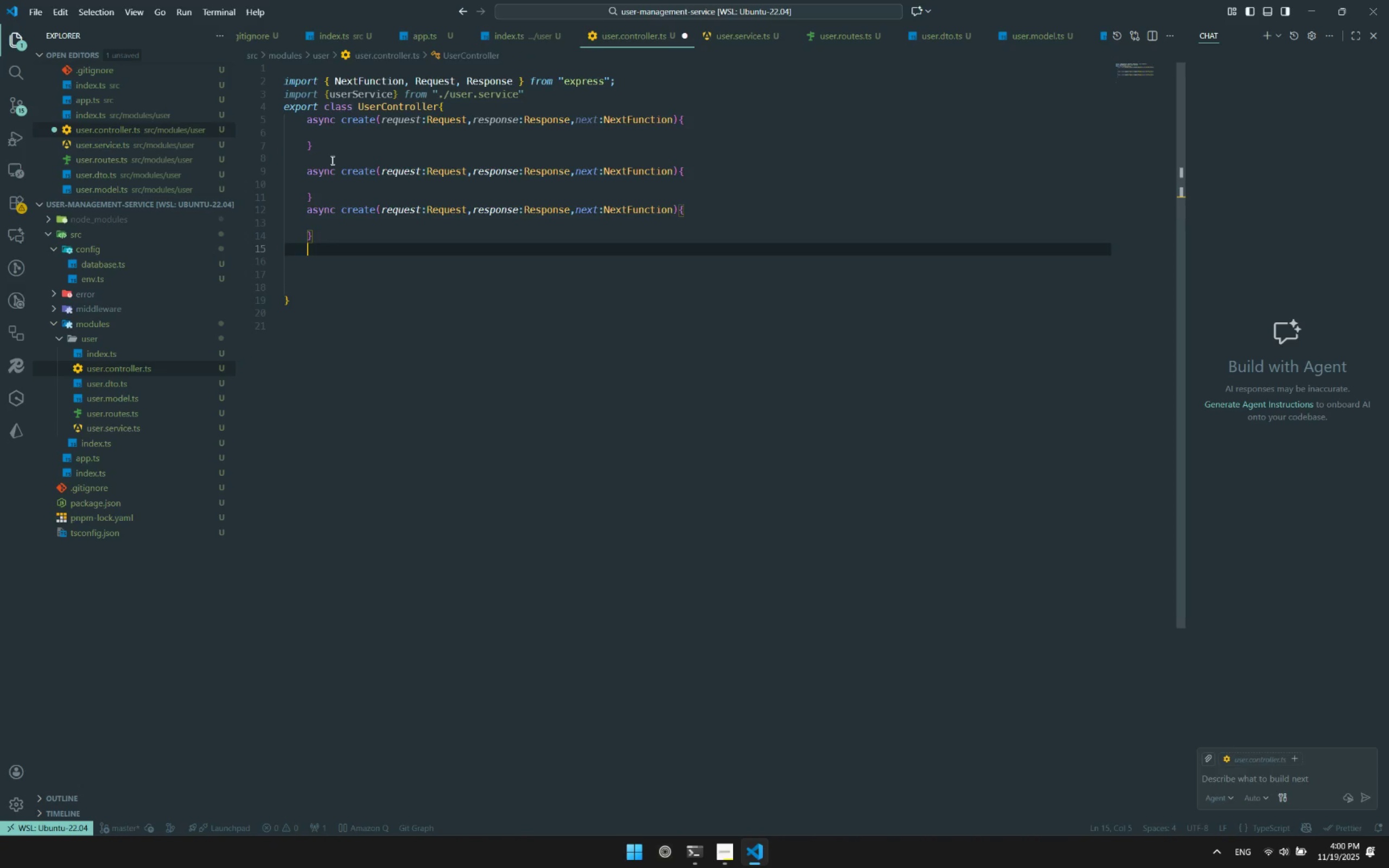 
key(Control+ControlLeft)
 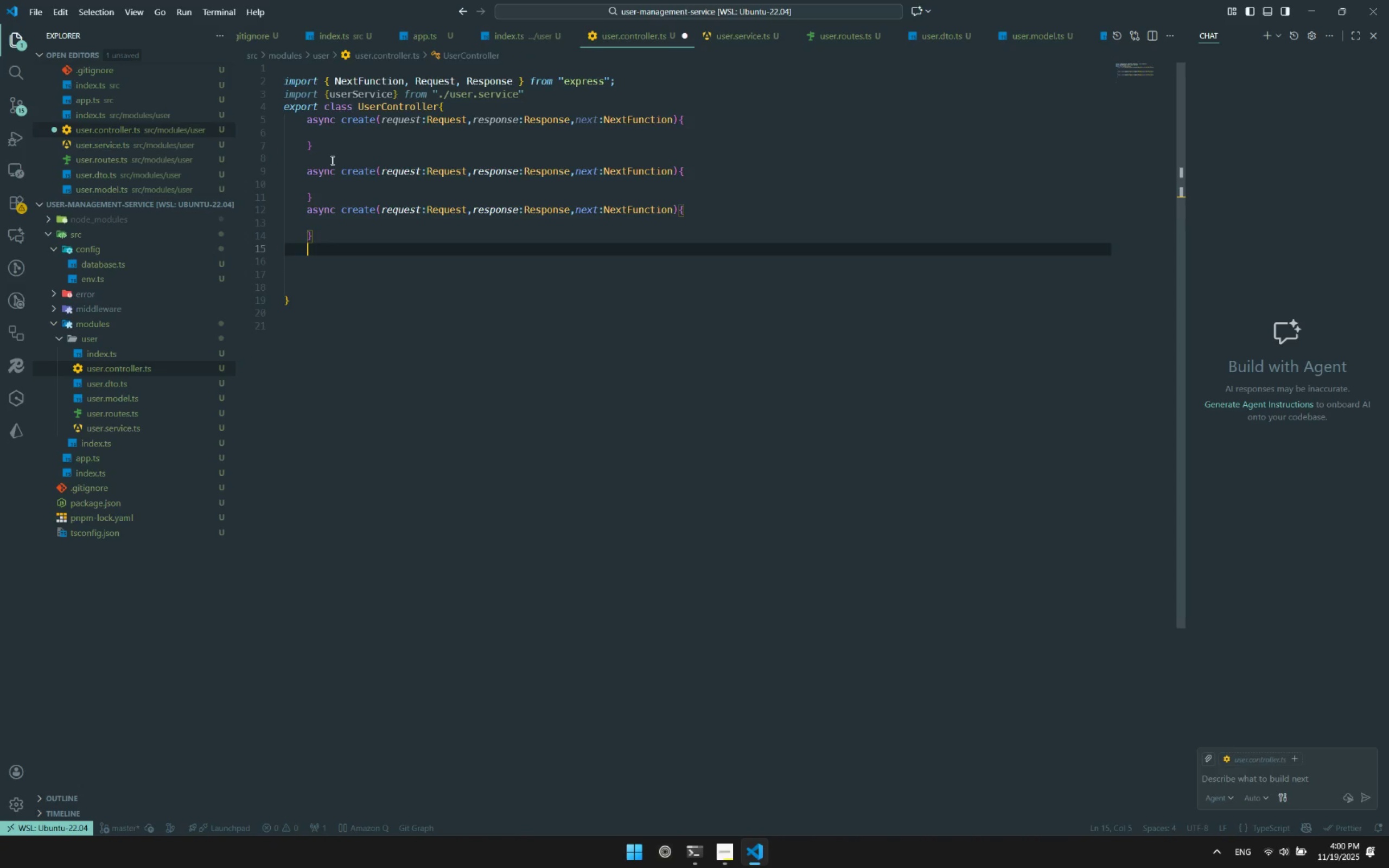 
key(Control+V)
 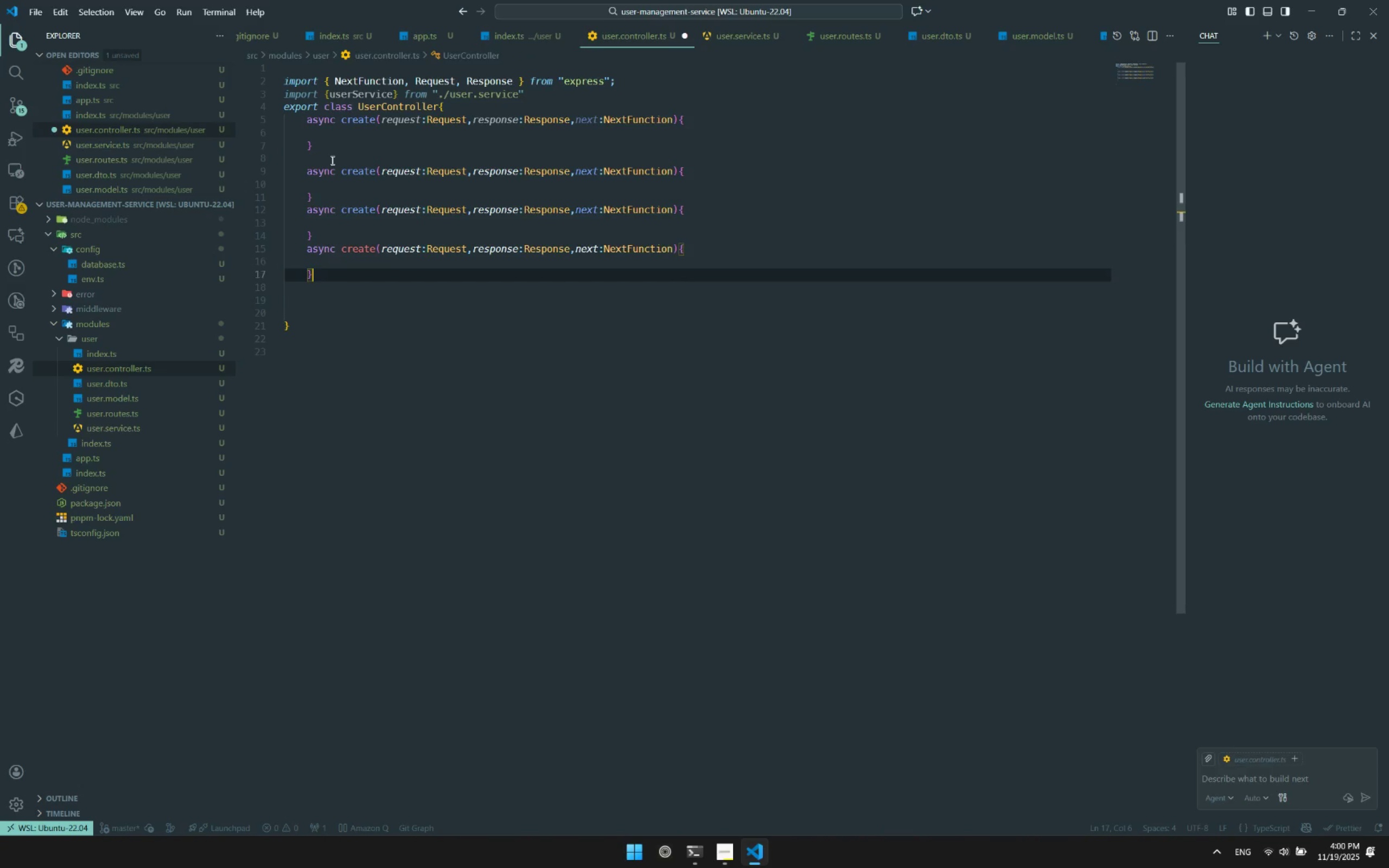 
key(Enter)
 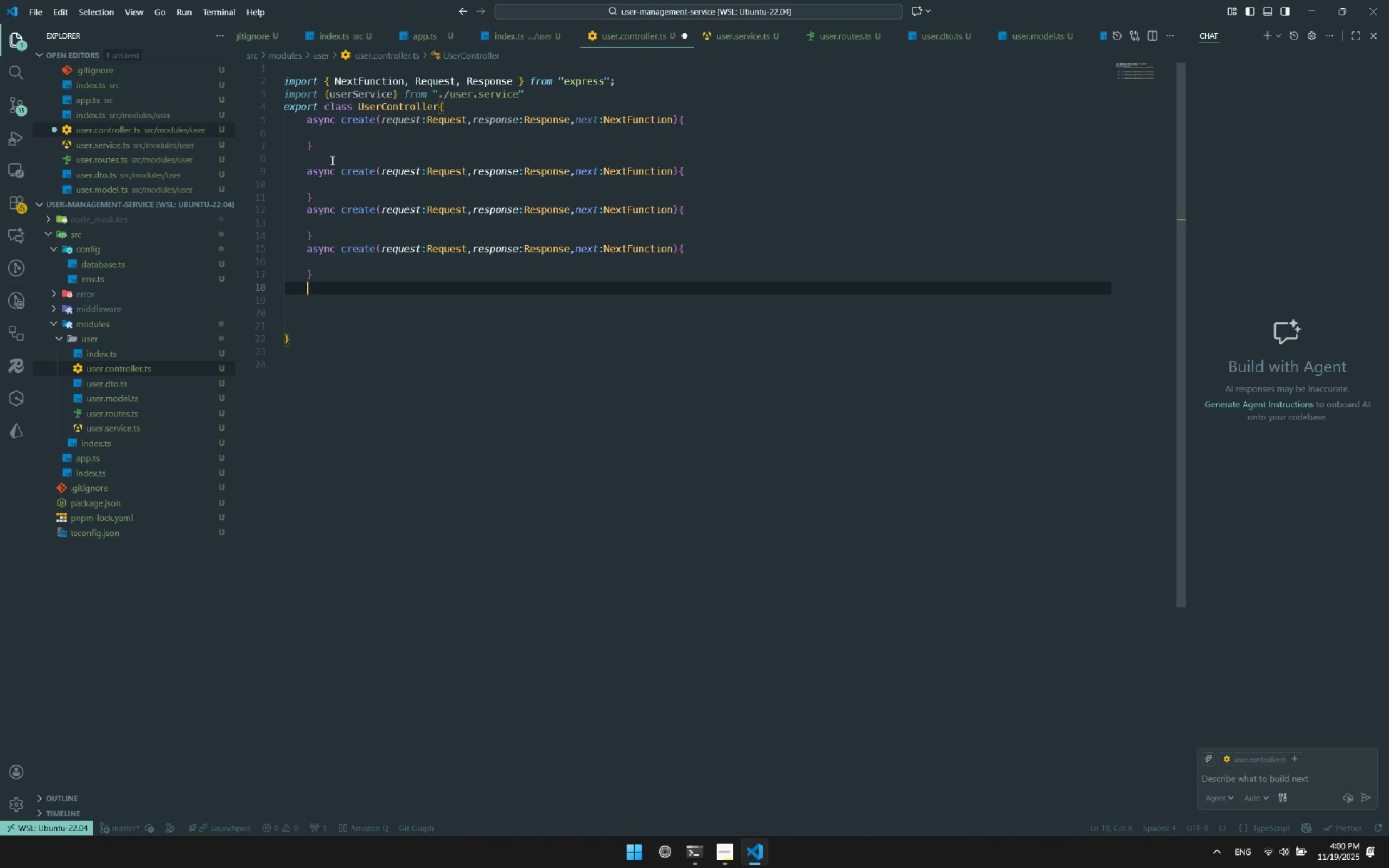 
key(Control+ControlLeft)
 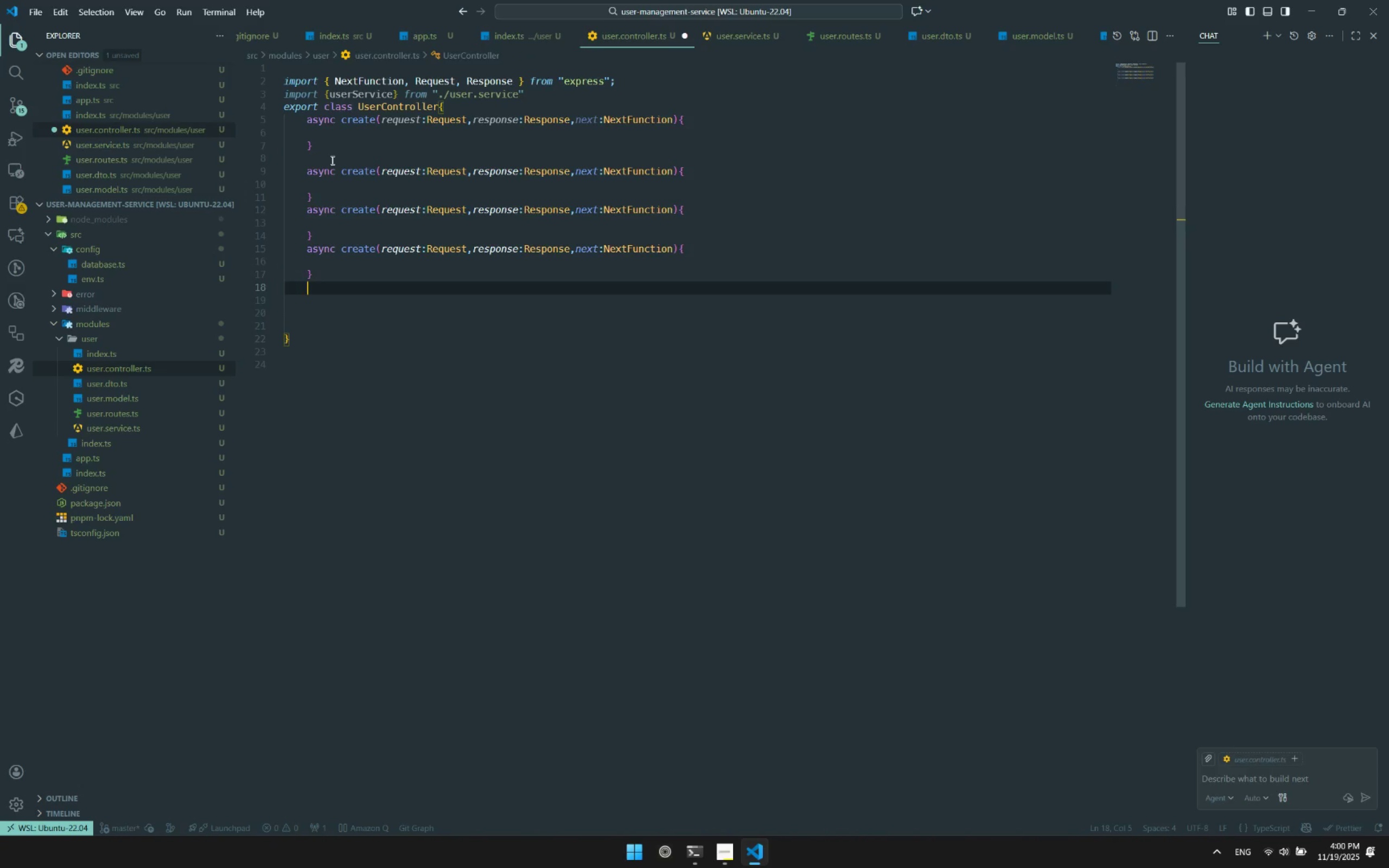 
key(Control+V)
 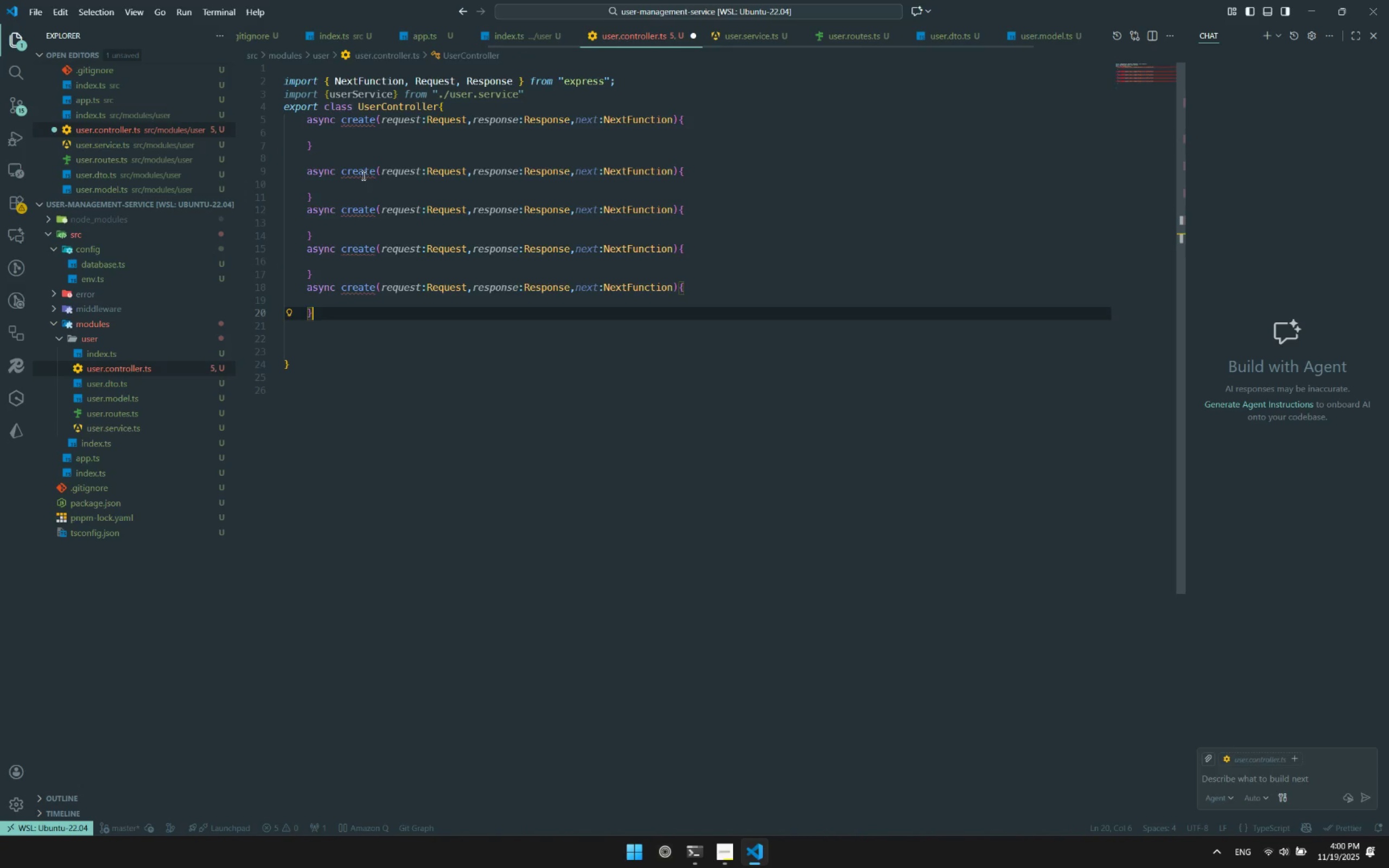 
double_click([362, 175])
 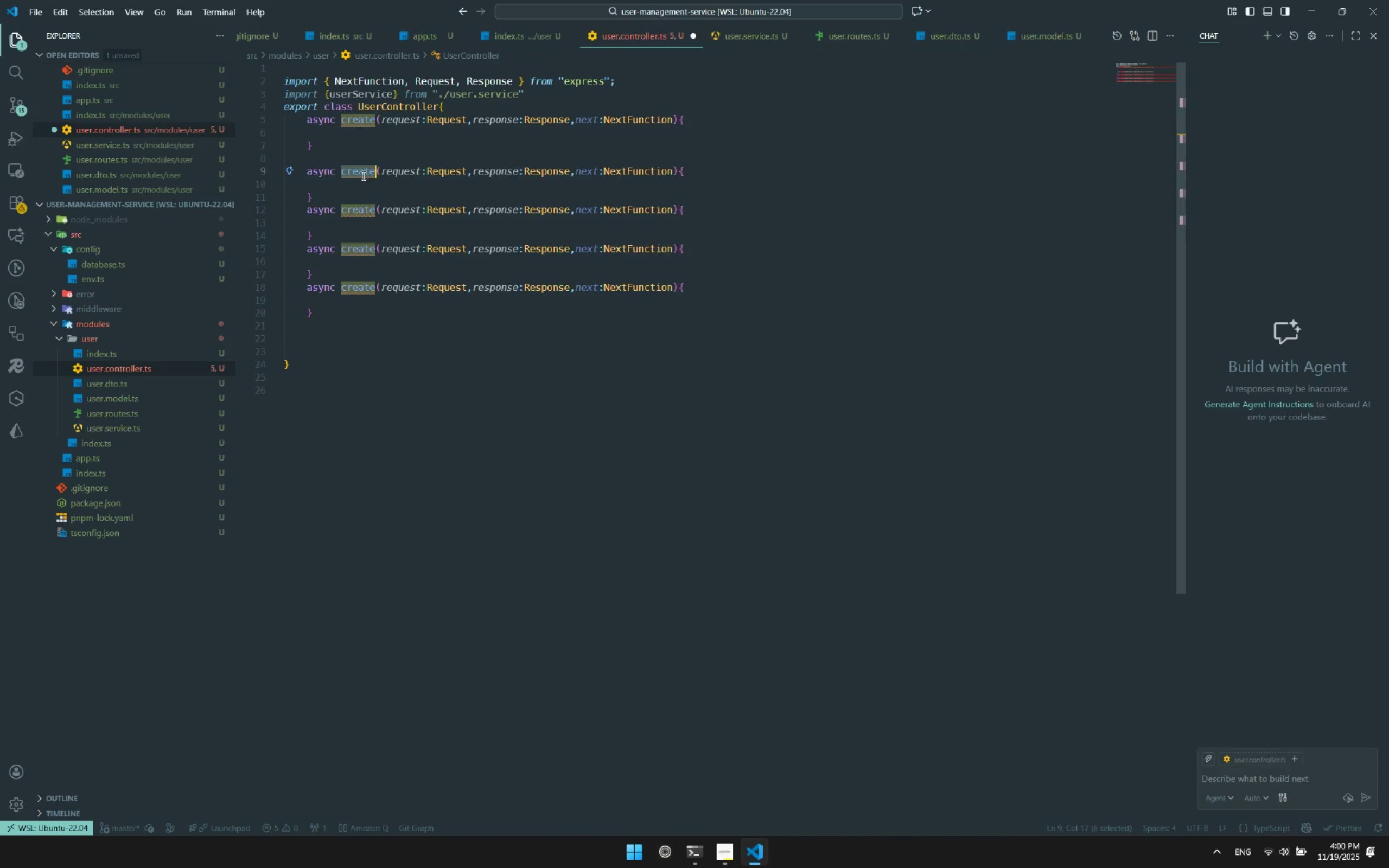 
type(findAll)
 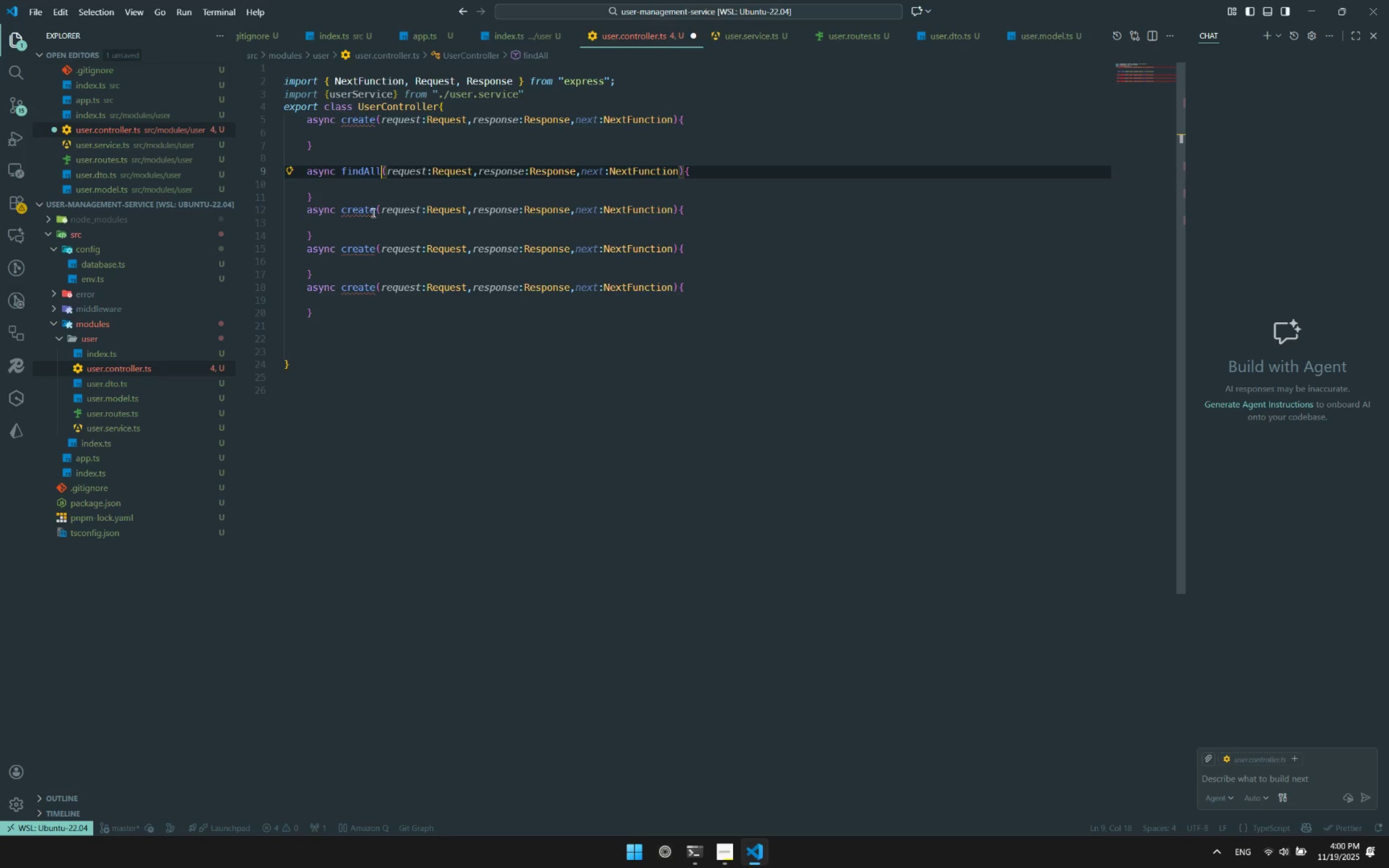 
double_click([372, 213])
 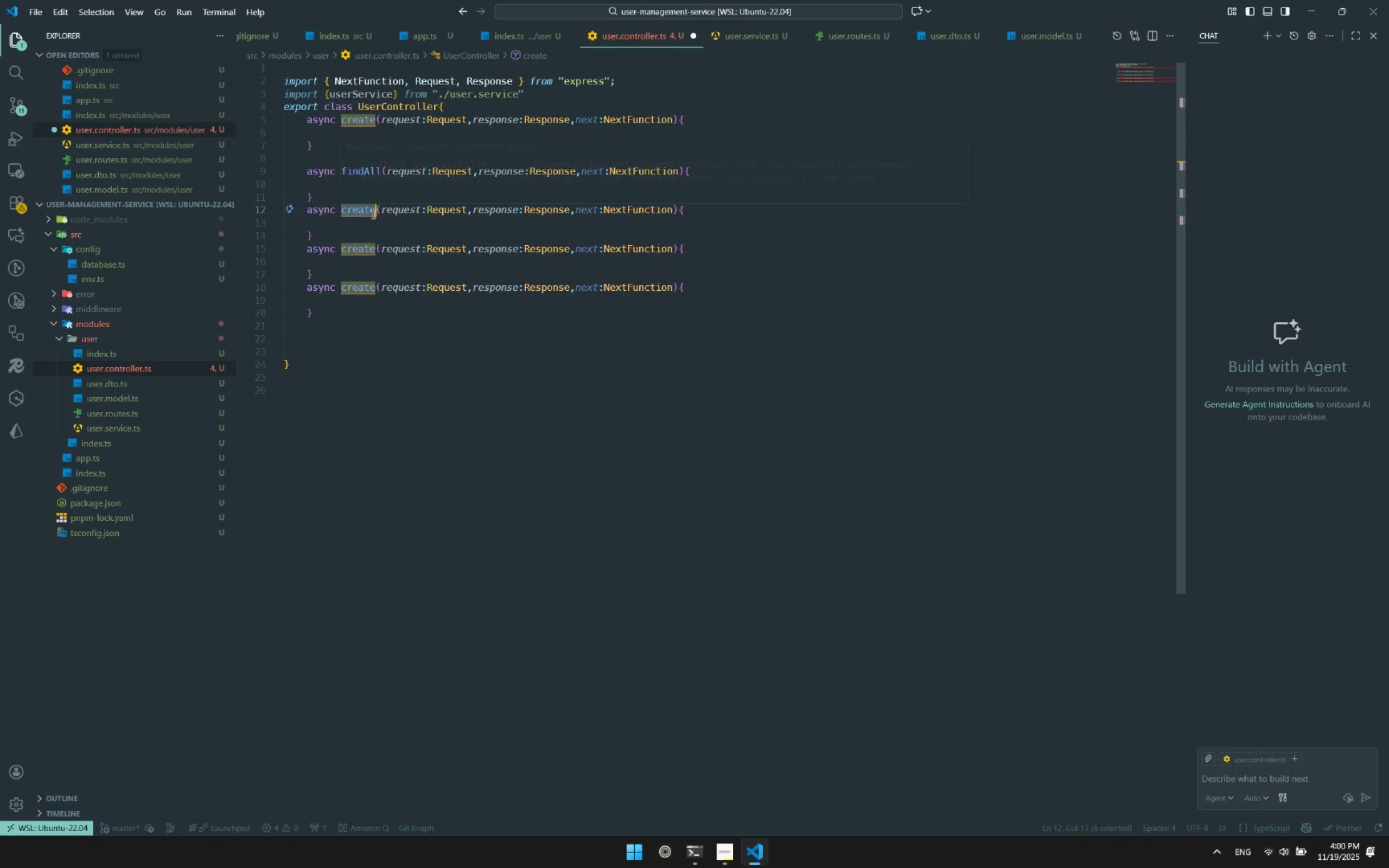 
type(findById)
 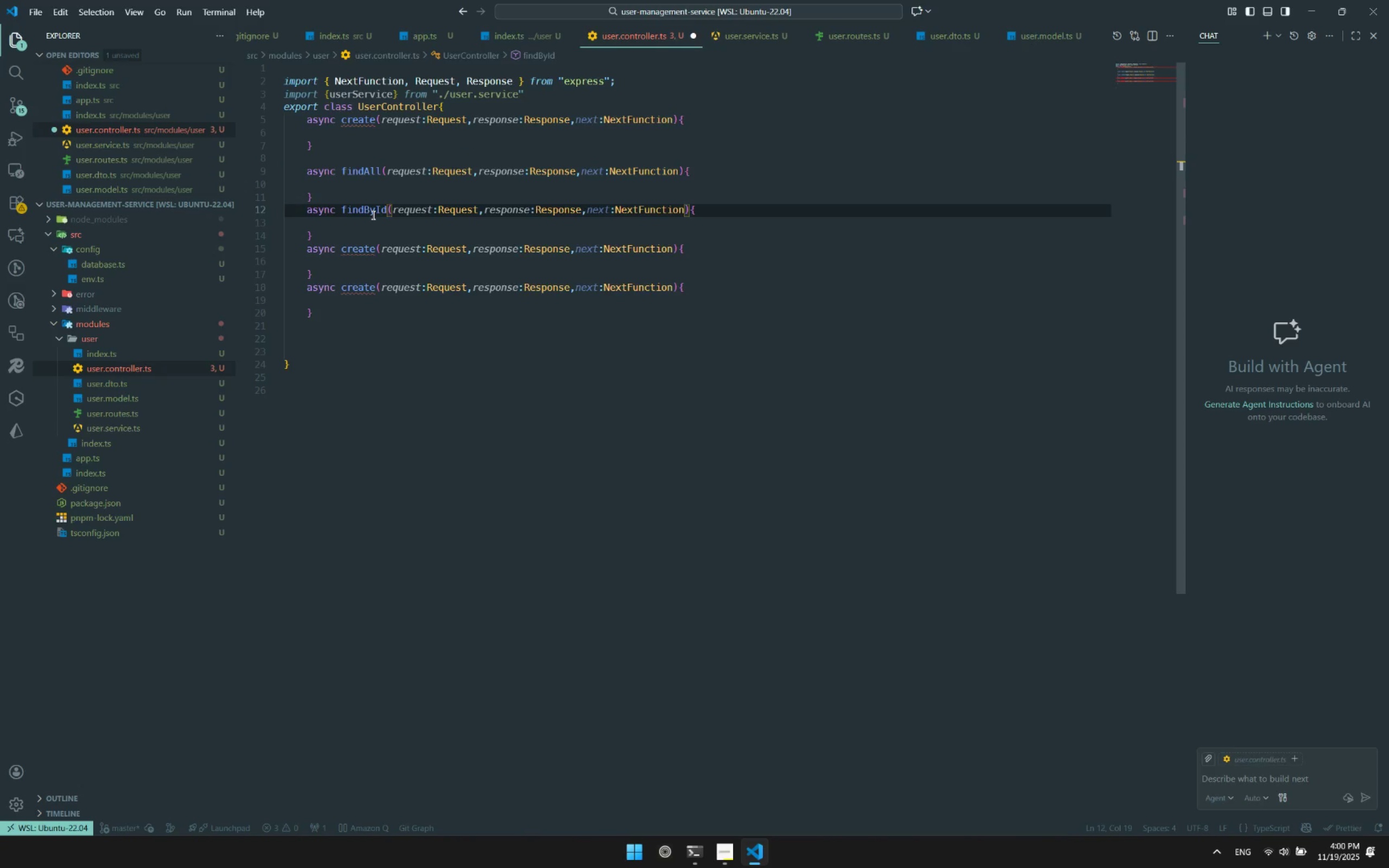 
double_click([364, 252])
 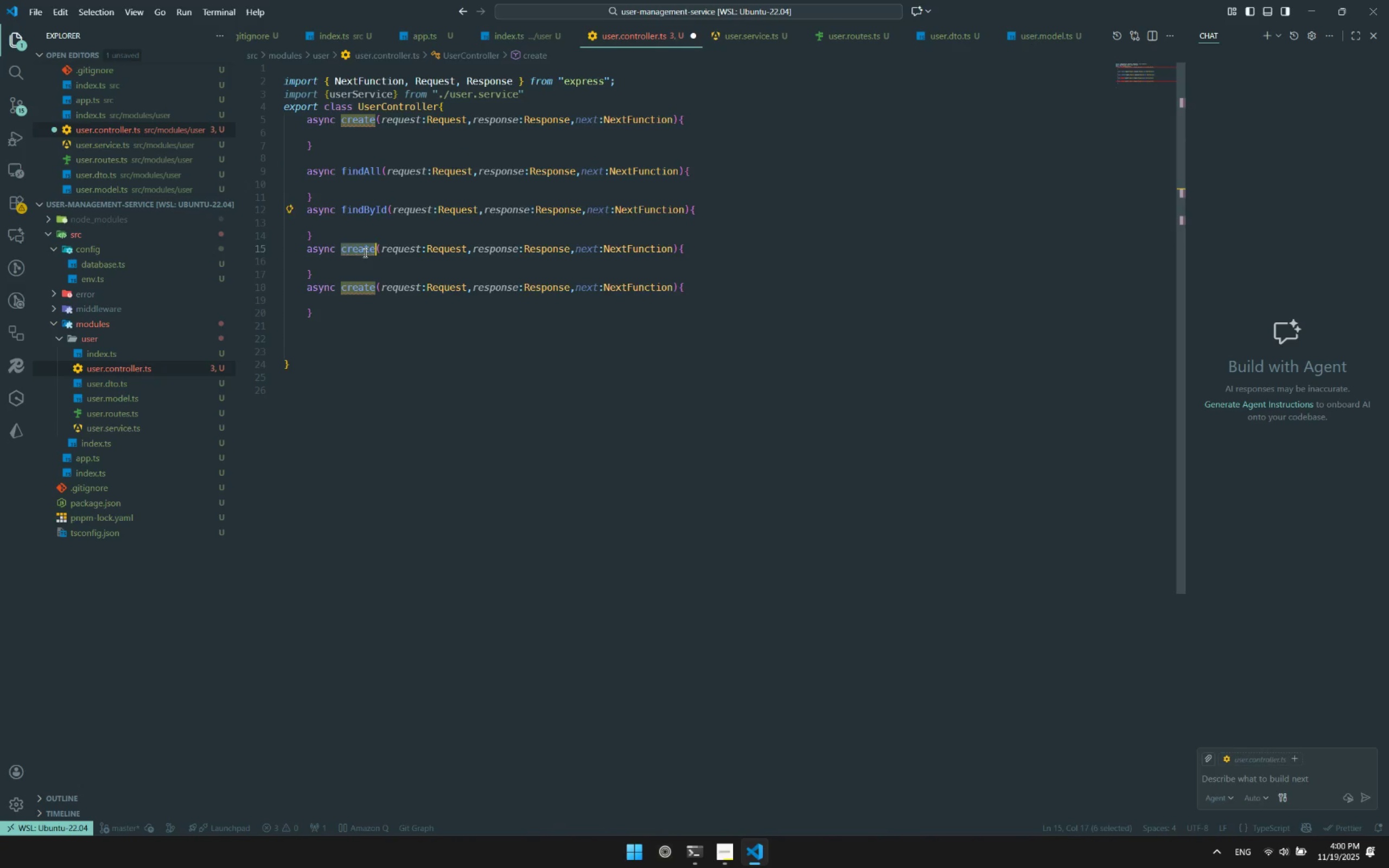 
type(findMa)
key(Backspace)
key(Backspace)
key(Backspace)
key(Backspace)
key(Backspace)
key(Backspace)
type(delete)
 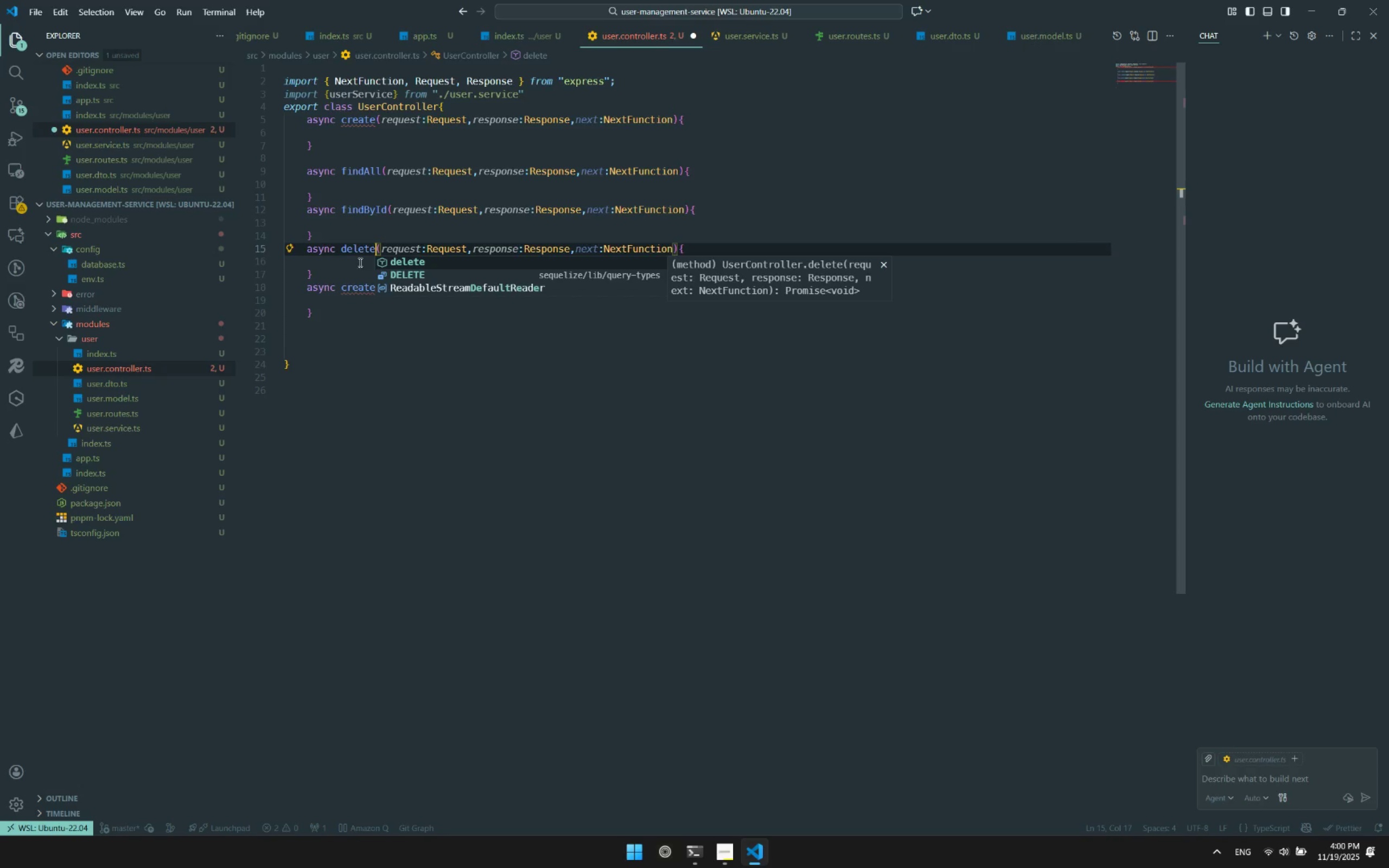 
left_click([355, 272])
 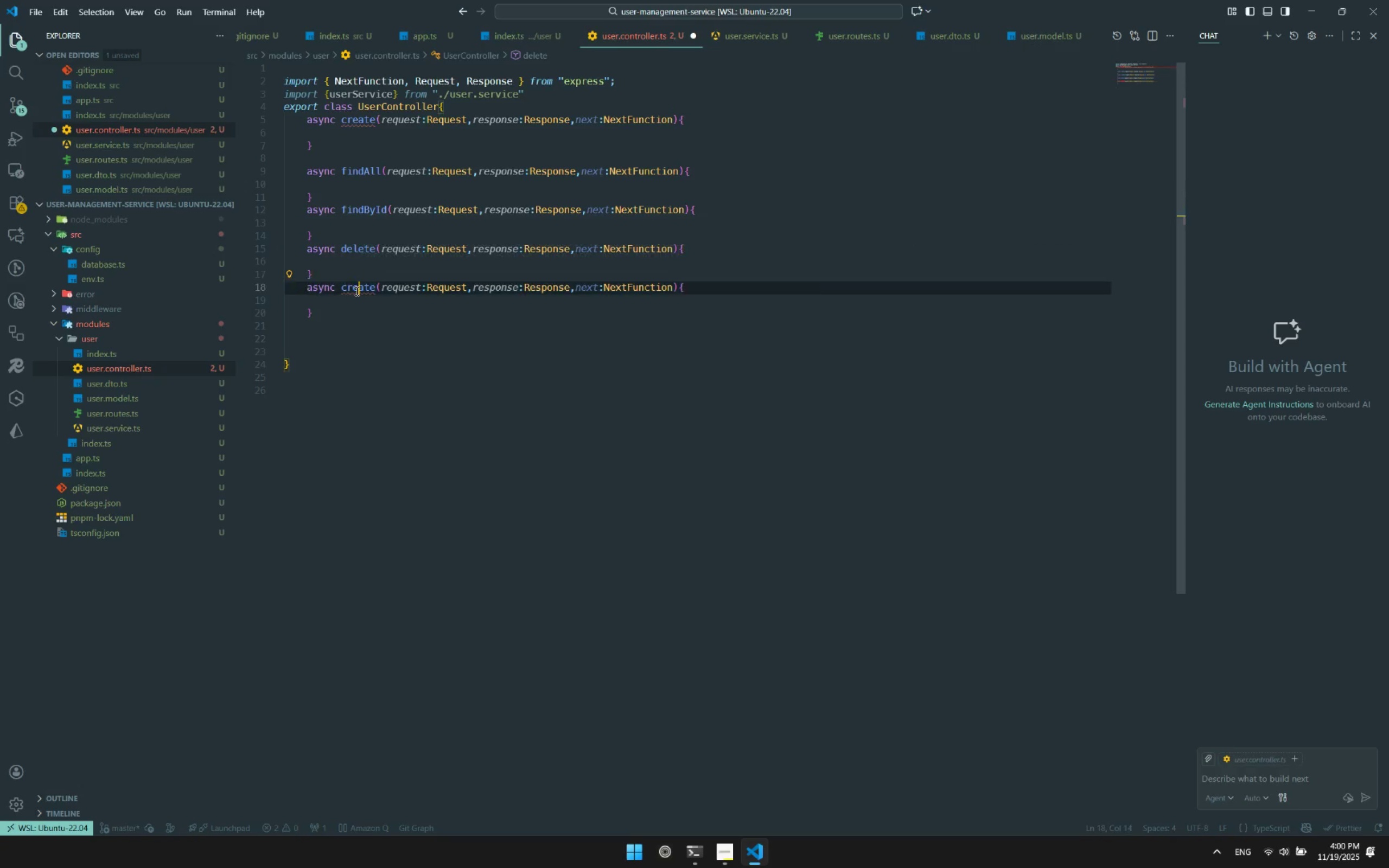 
double_click([356, 291])
 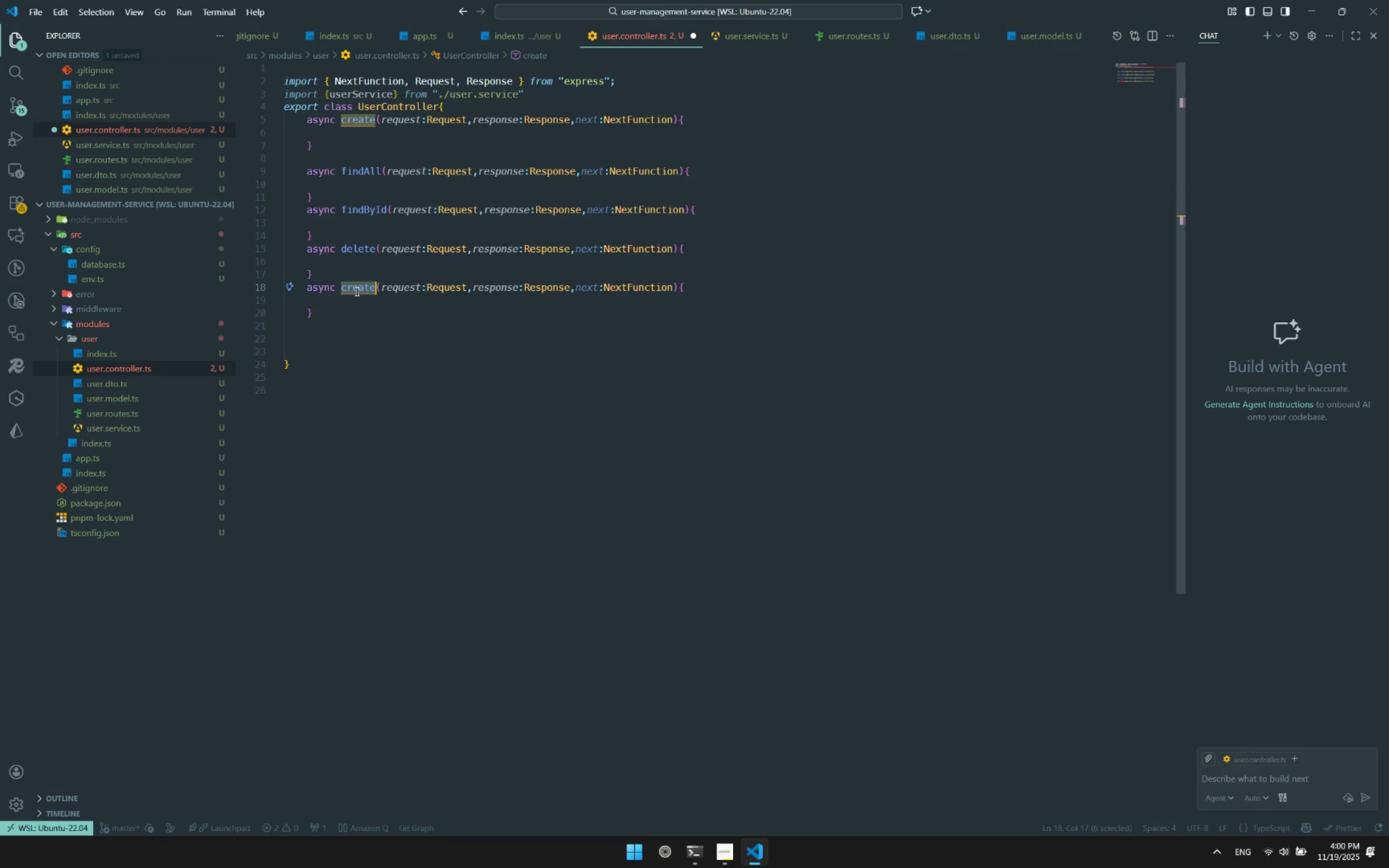 
hold_key(key=ShiftLeft, duration=1.5)
 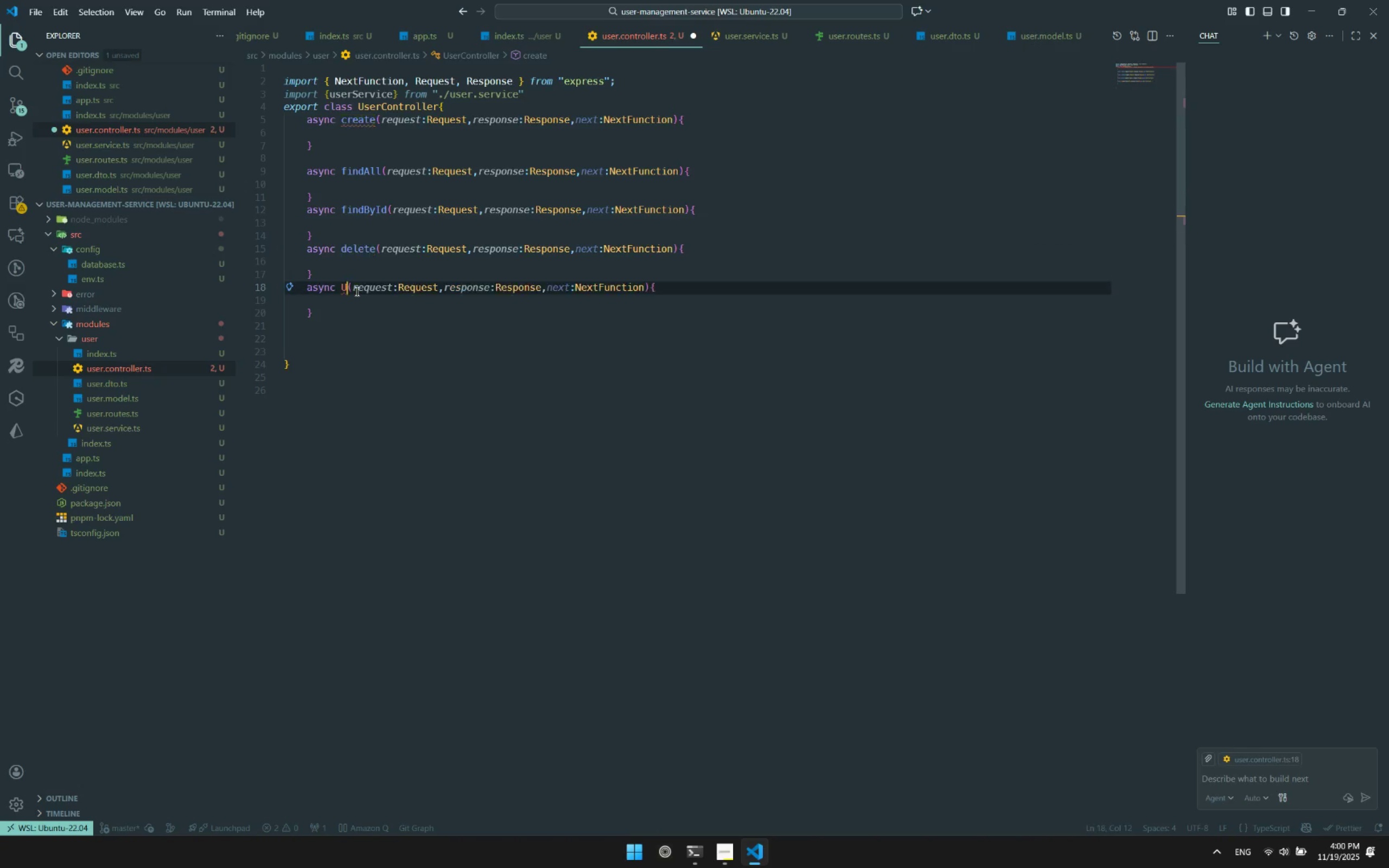 
type(U)
key(Backspace)
type(update)
 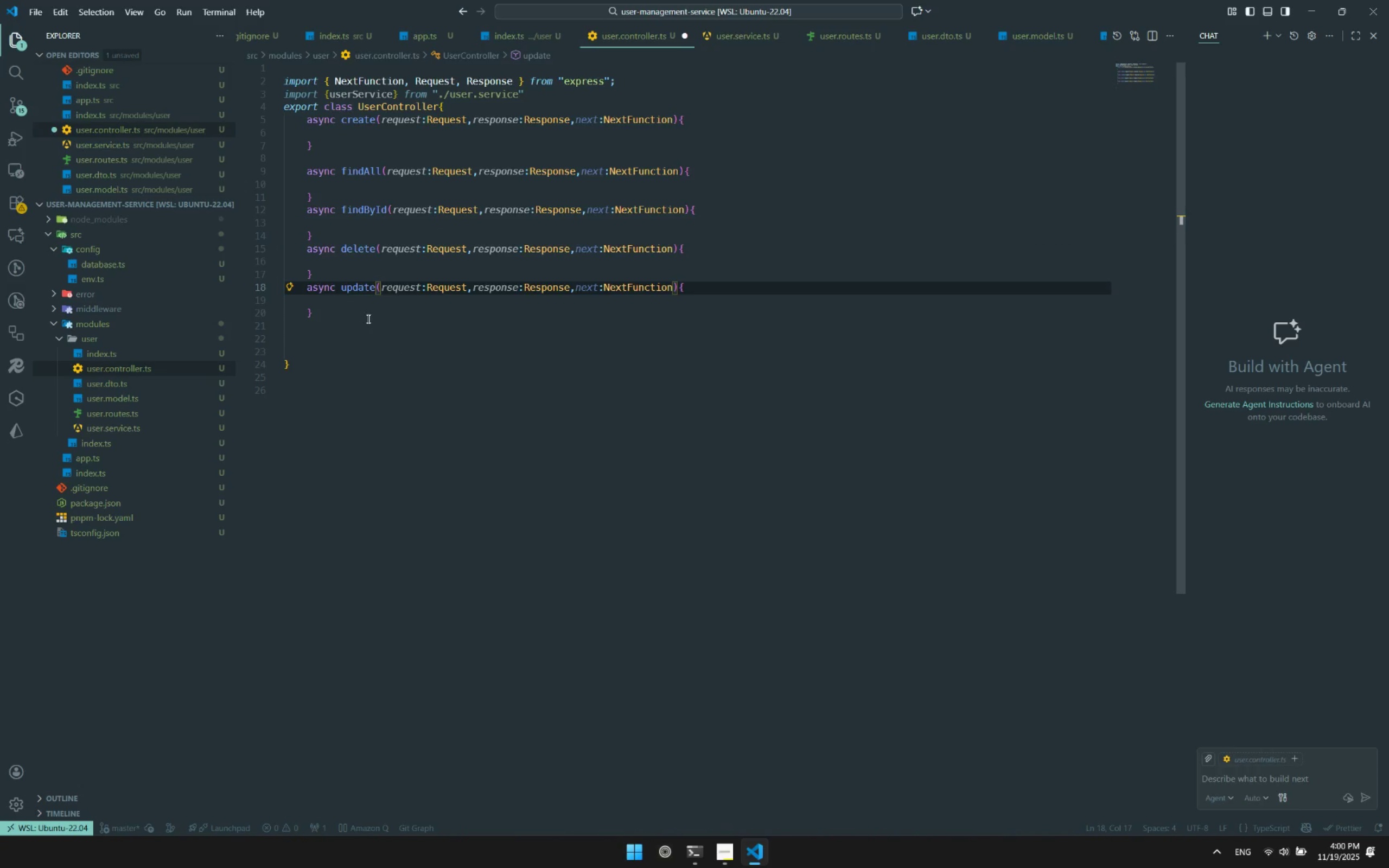 
left_click([374, 336])
 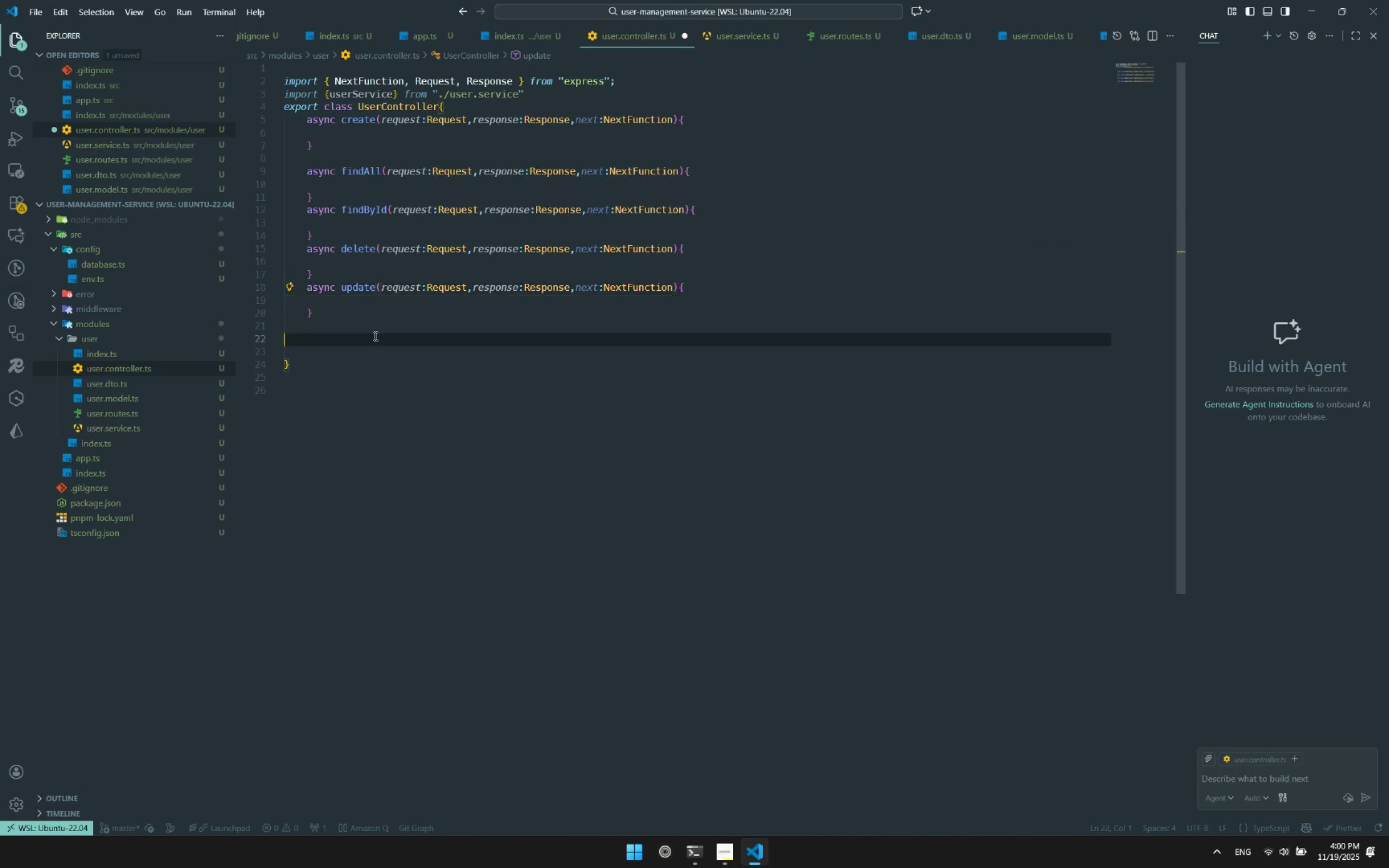 
key(Control+ControlLeft)
 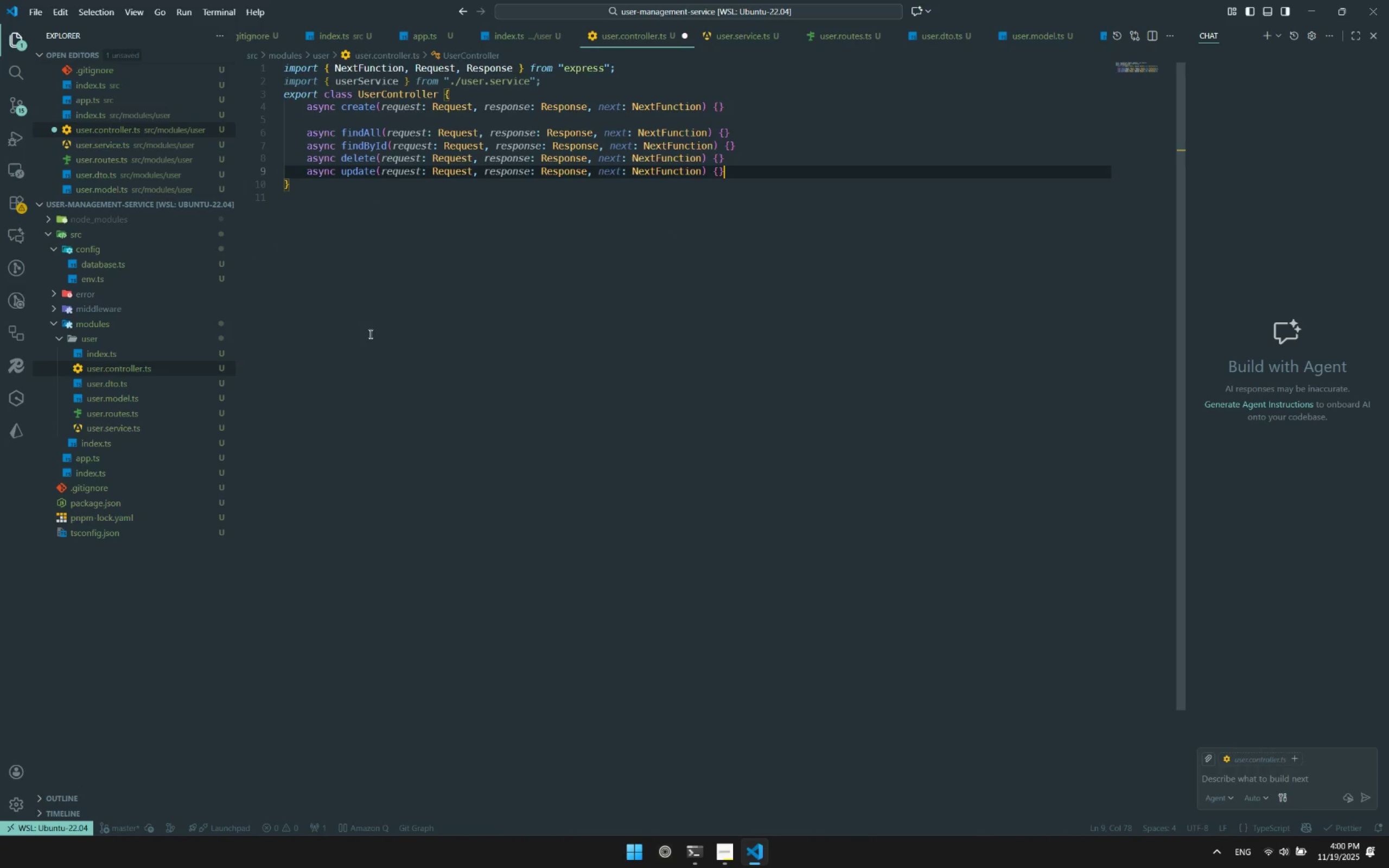 
key(Control+S)
 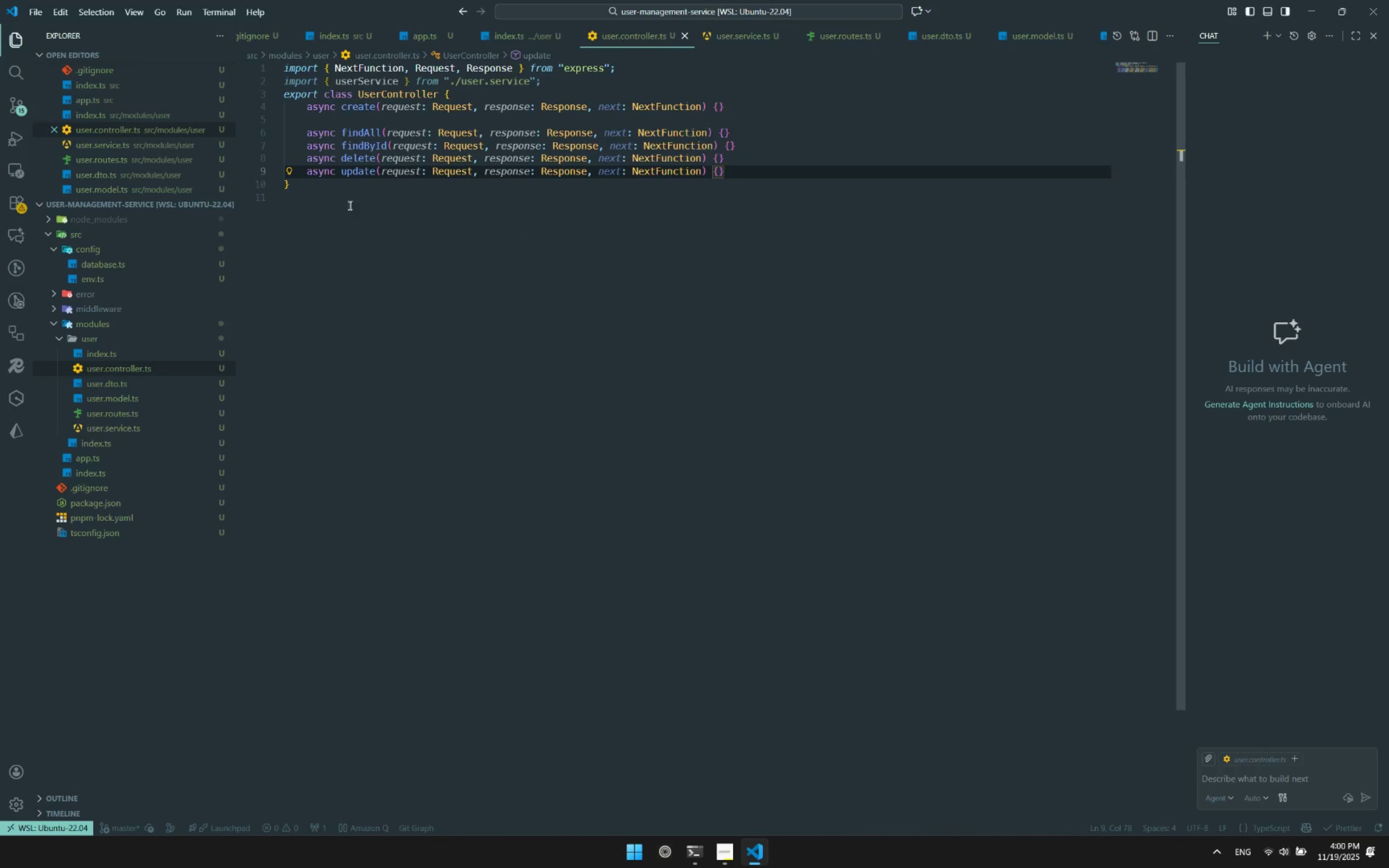 
wait(8.5)
 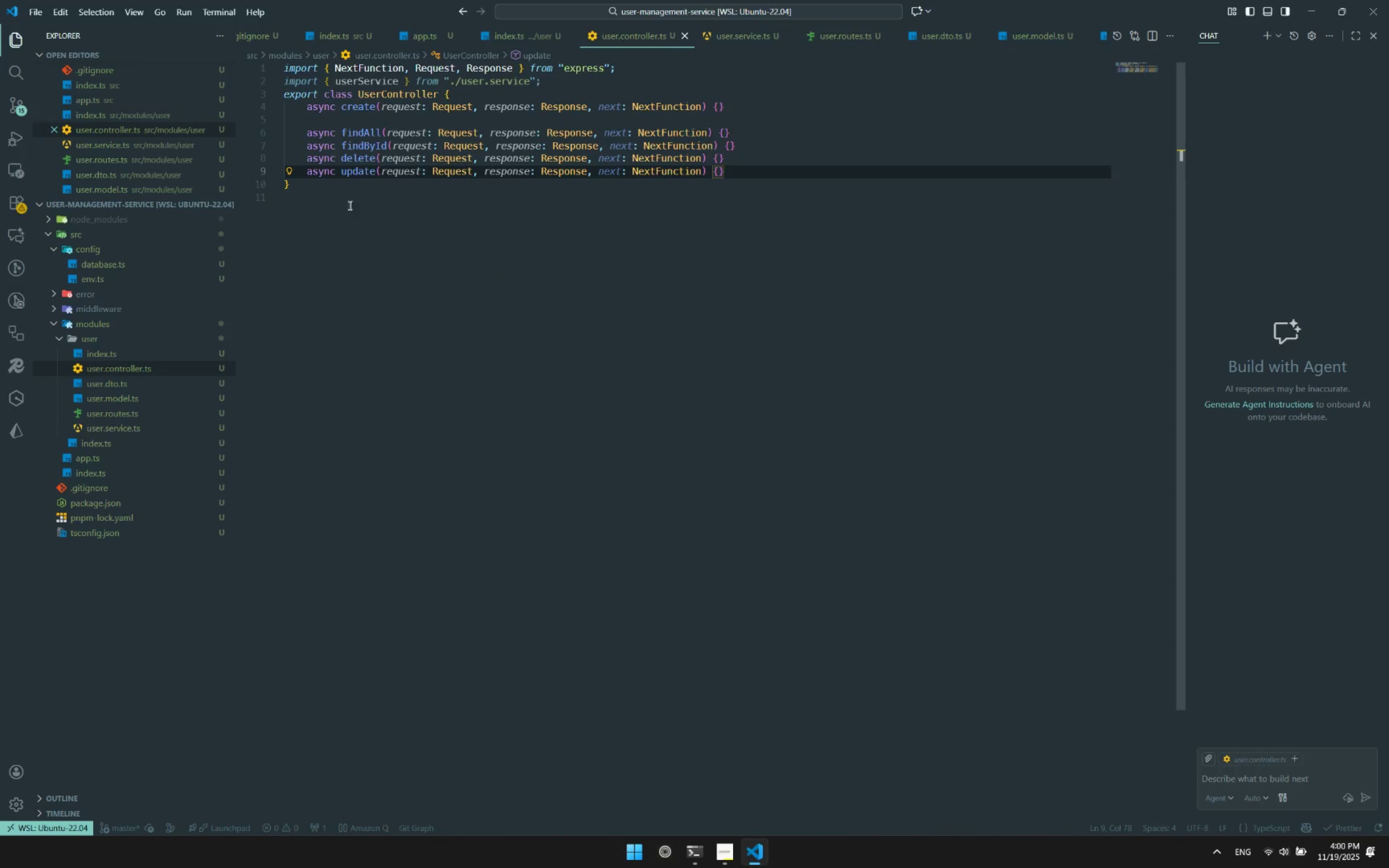 
left_click([87, 297])
 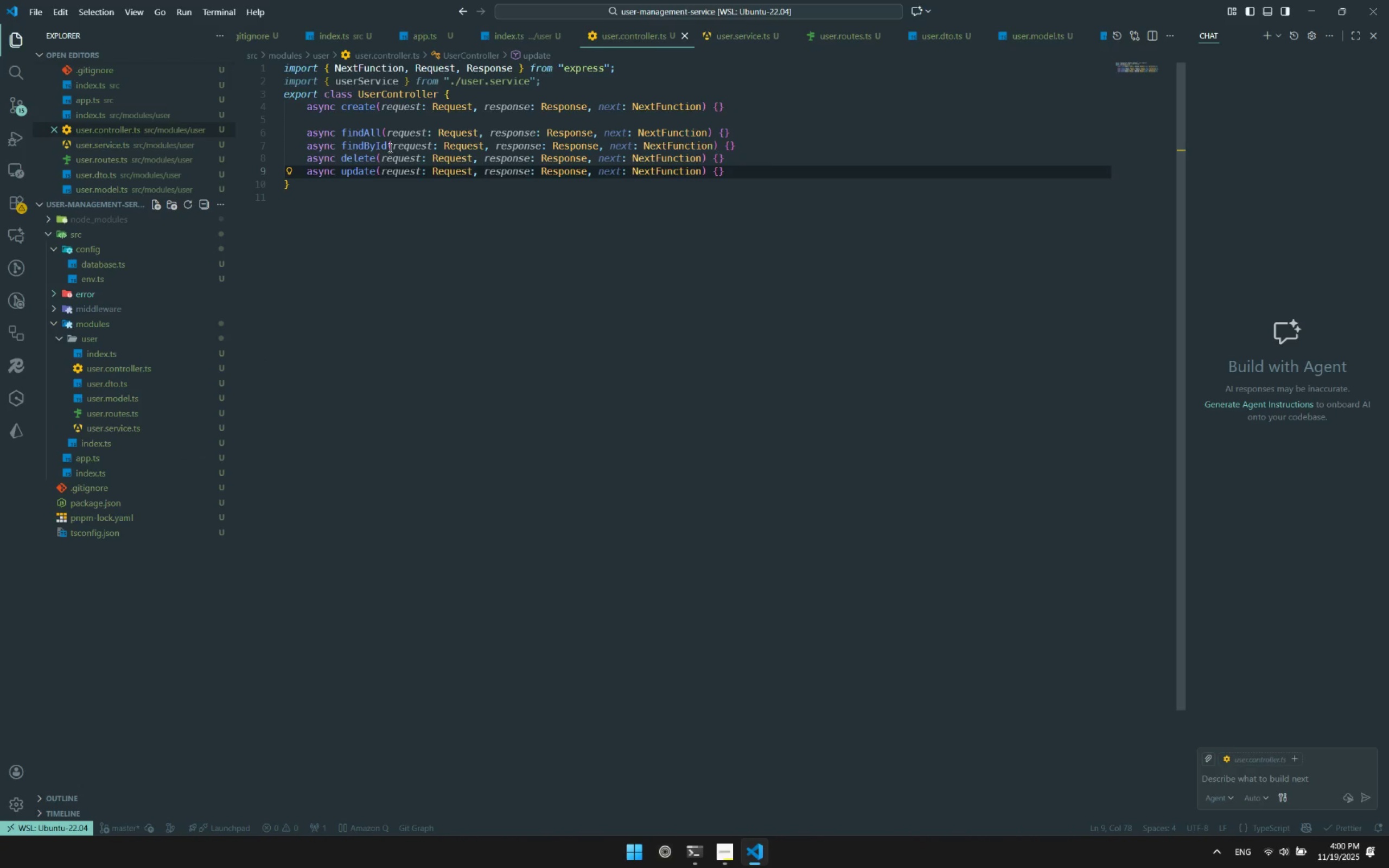 
wait(6.45)
 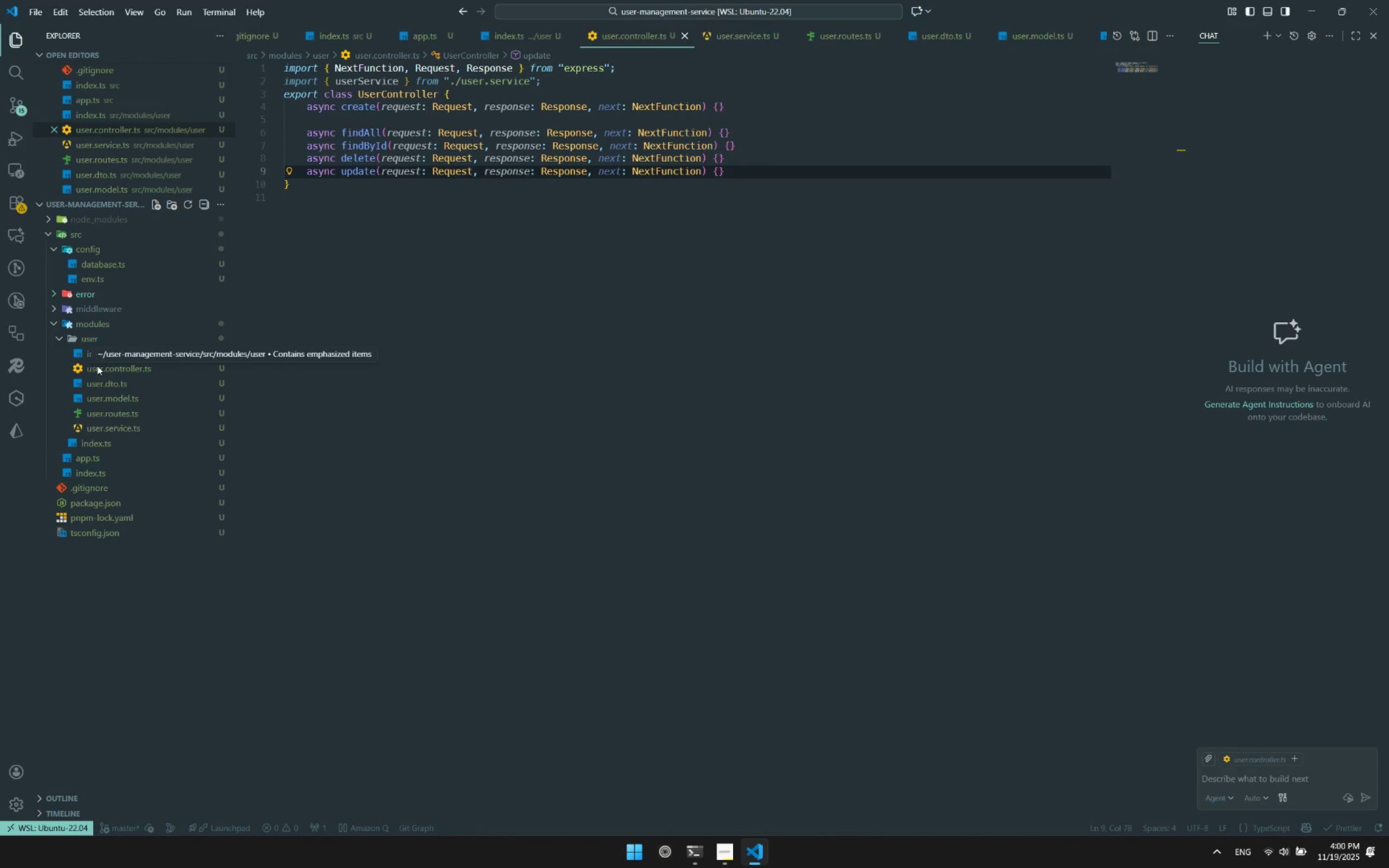 
left_click([106, 417])
 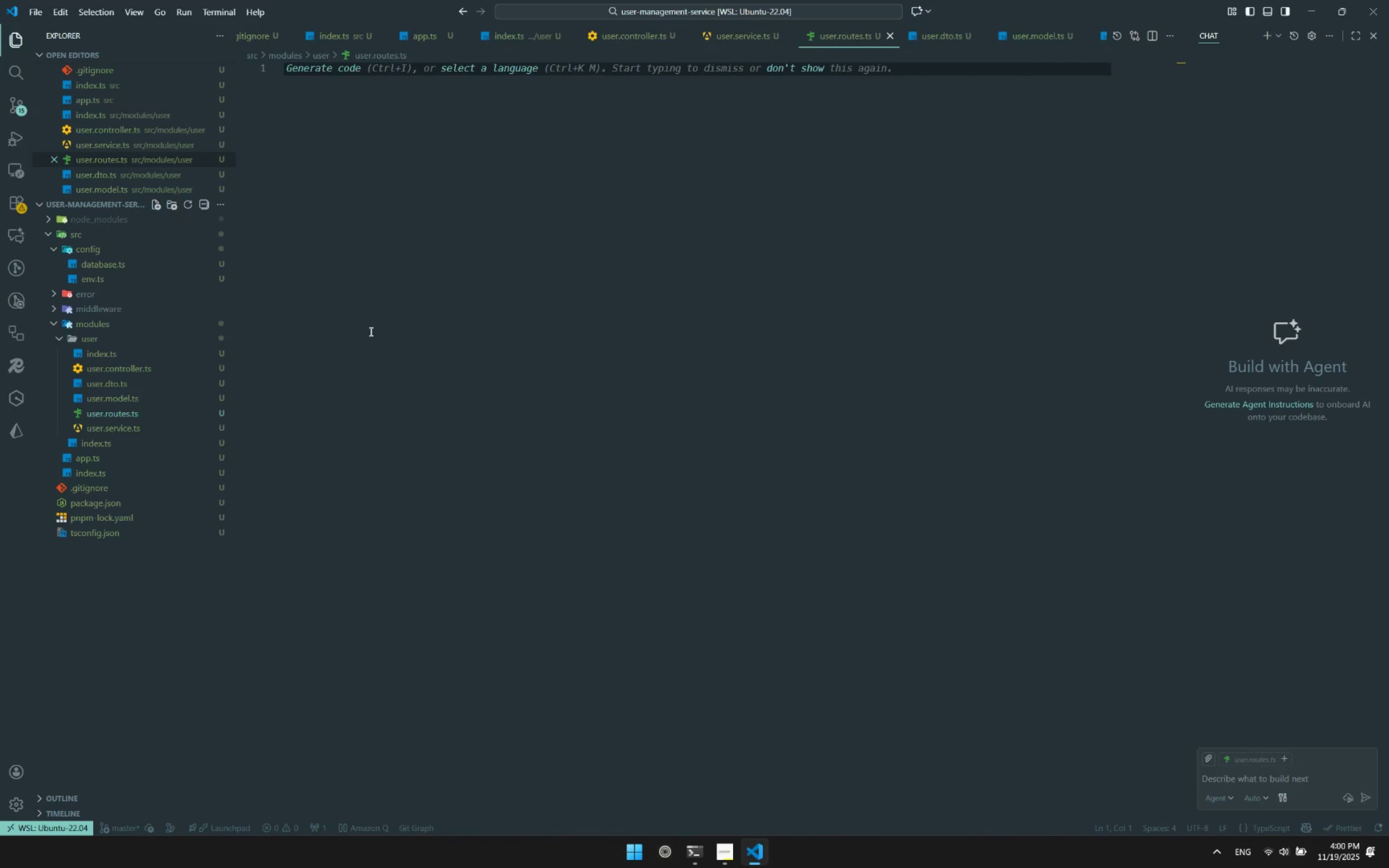 
left_click([370, 331])
 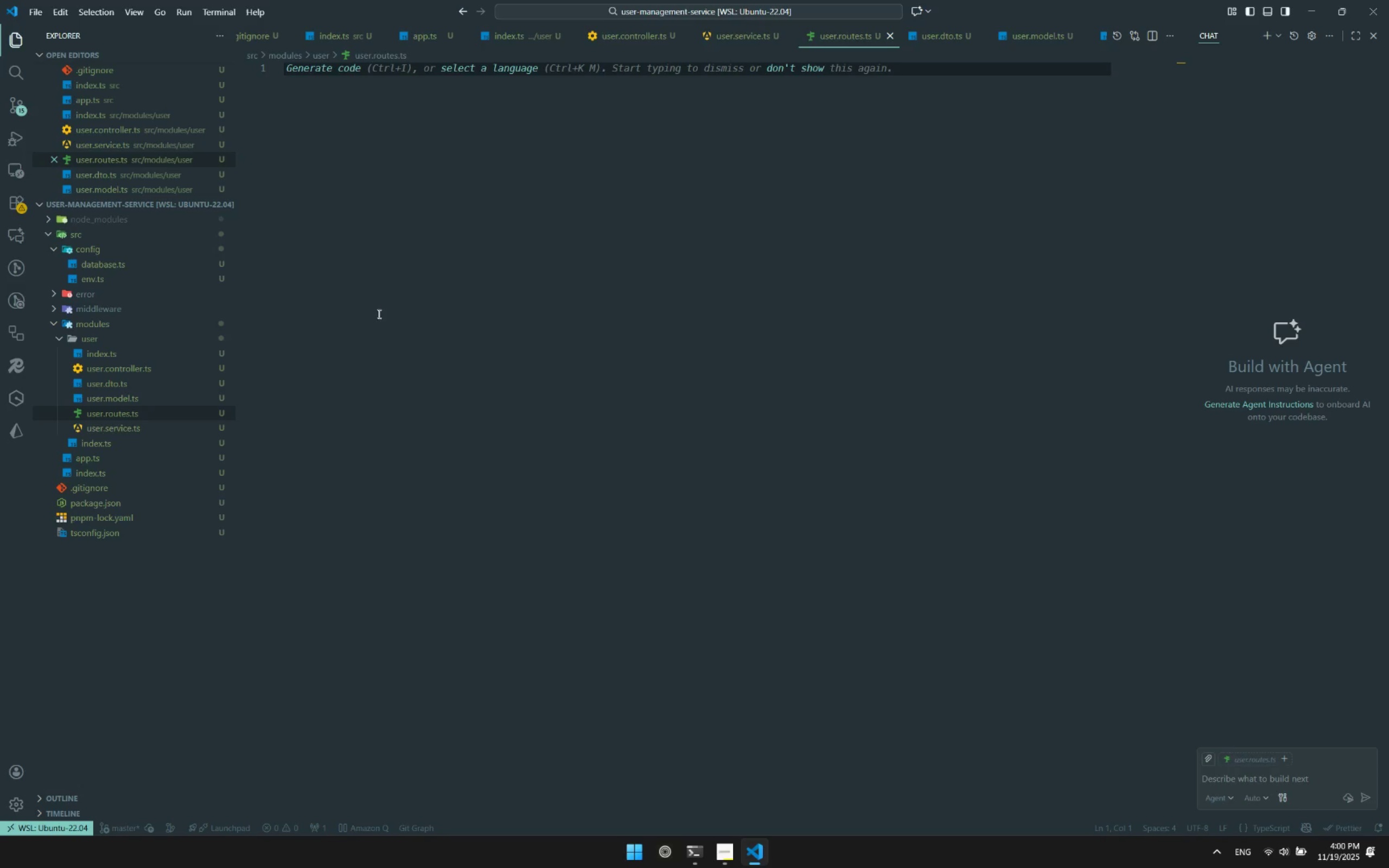 
left_click([379, 312])
 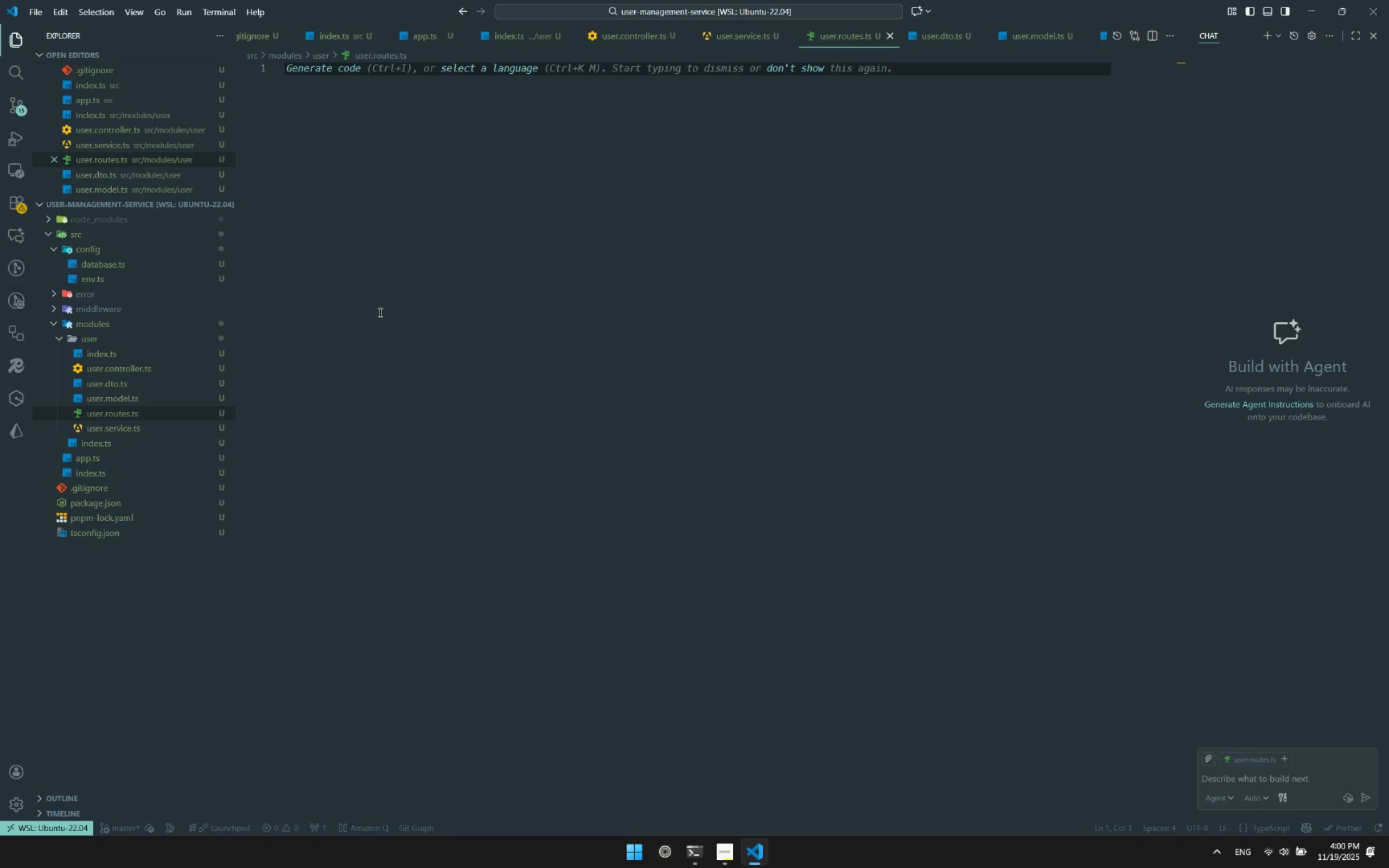 
key(Enter)
 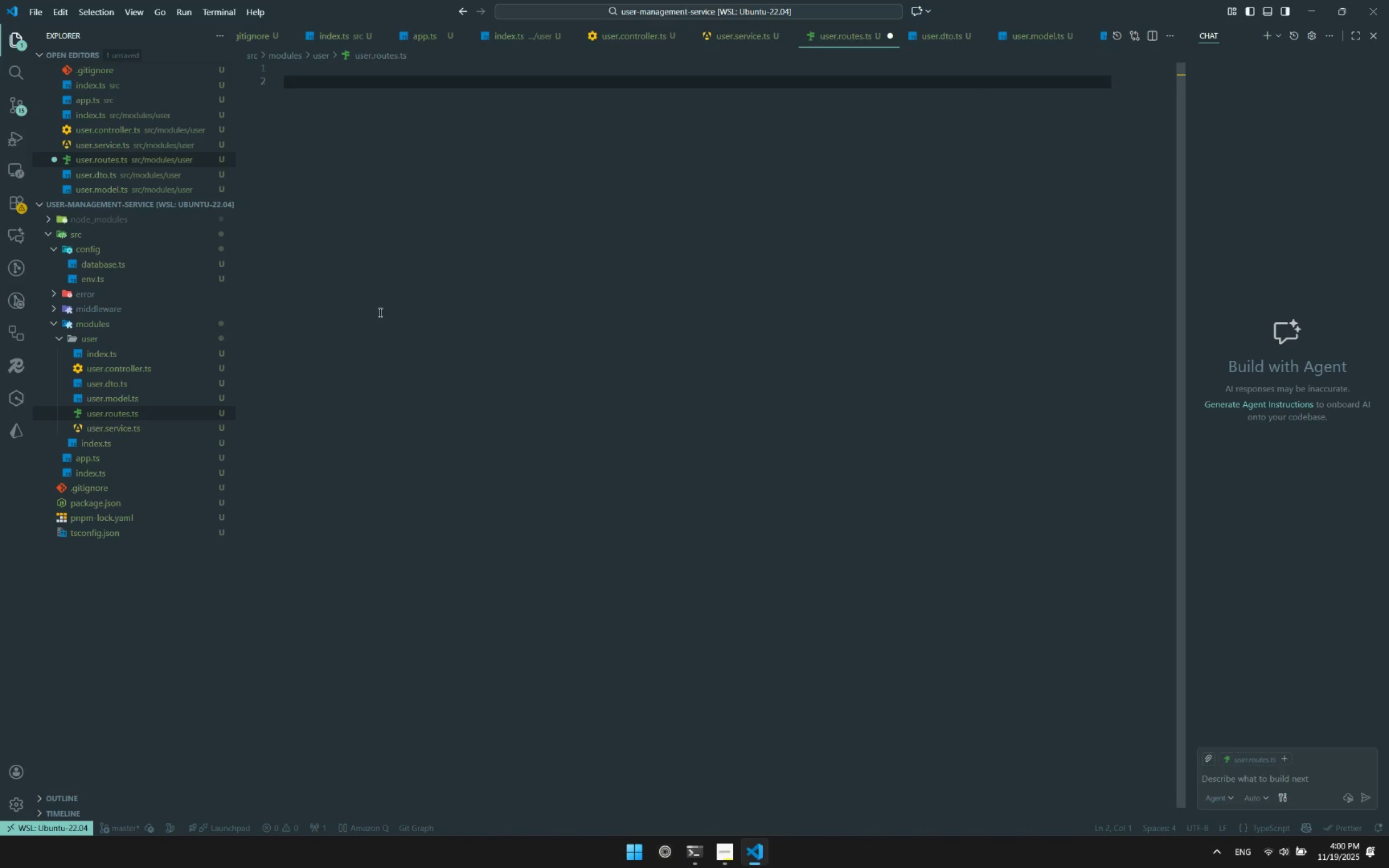 
wait(5.3)
 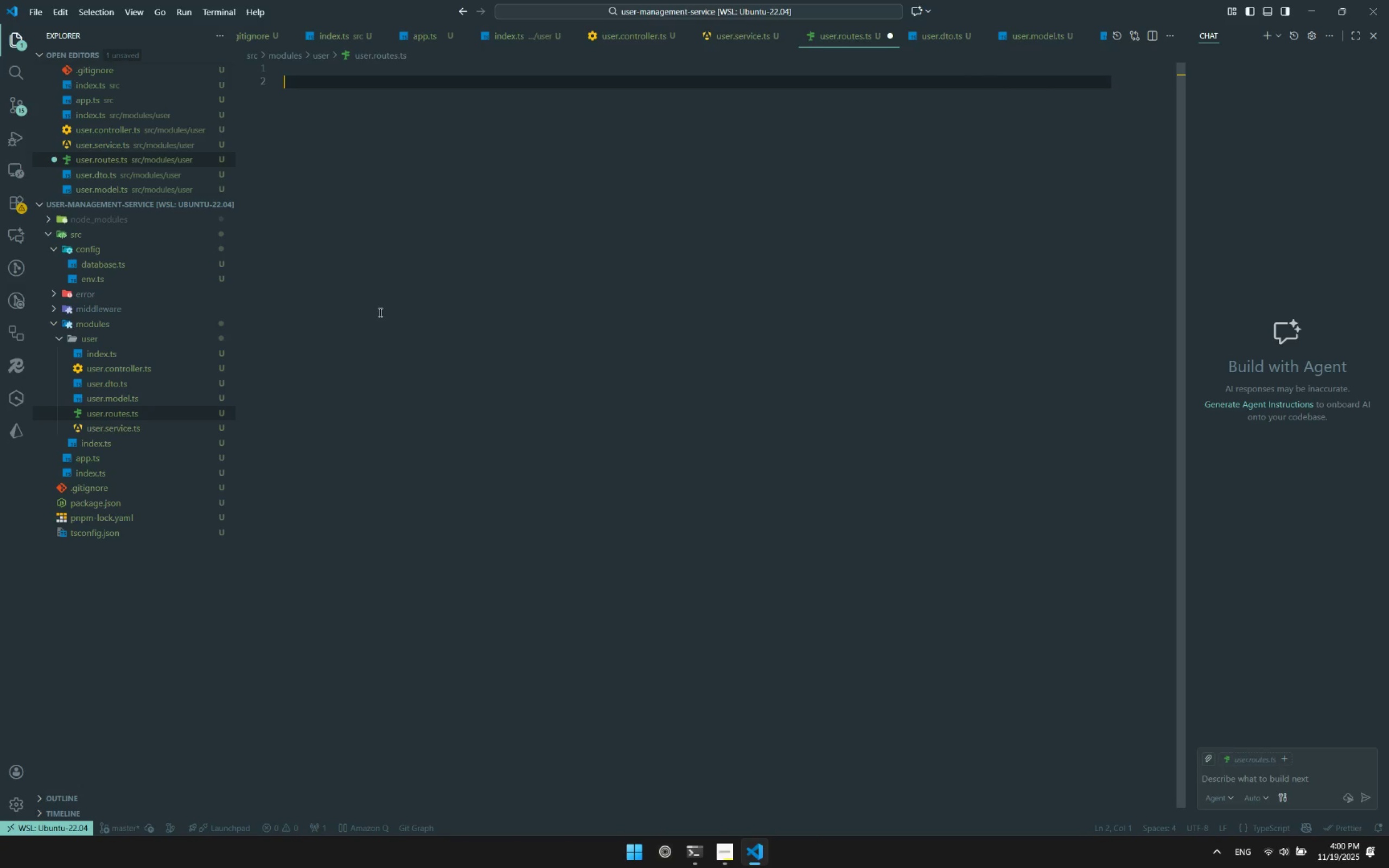 
left_click_drag(start_coordinate=[557, 233], to_coordinate=[515, 374])
 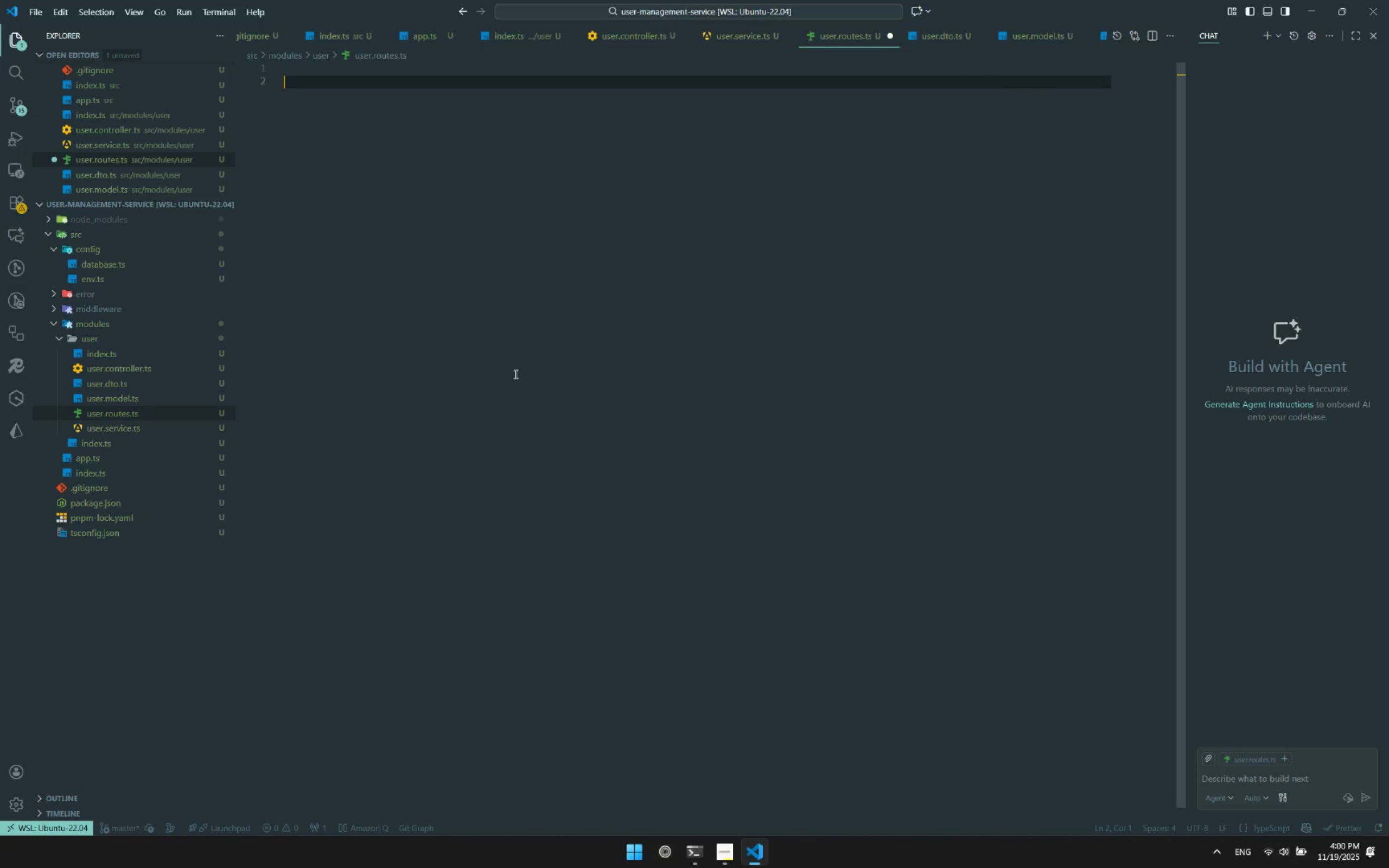 
left_click([383, 196])
 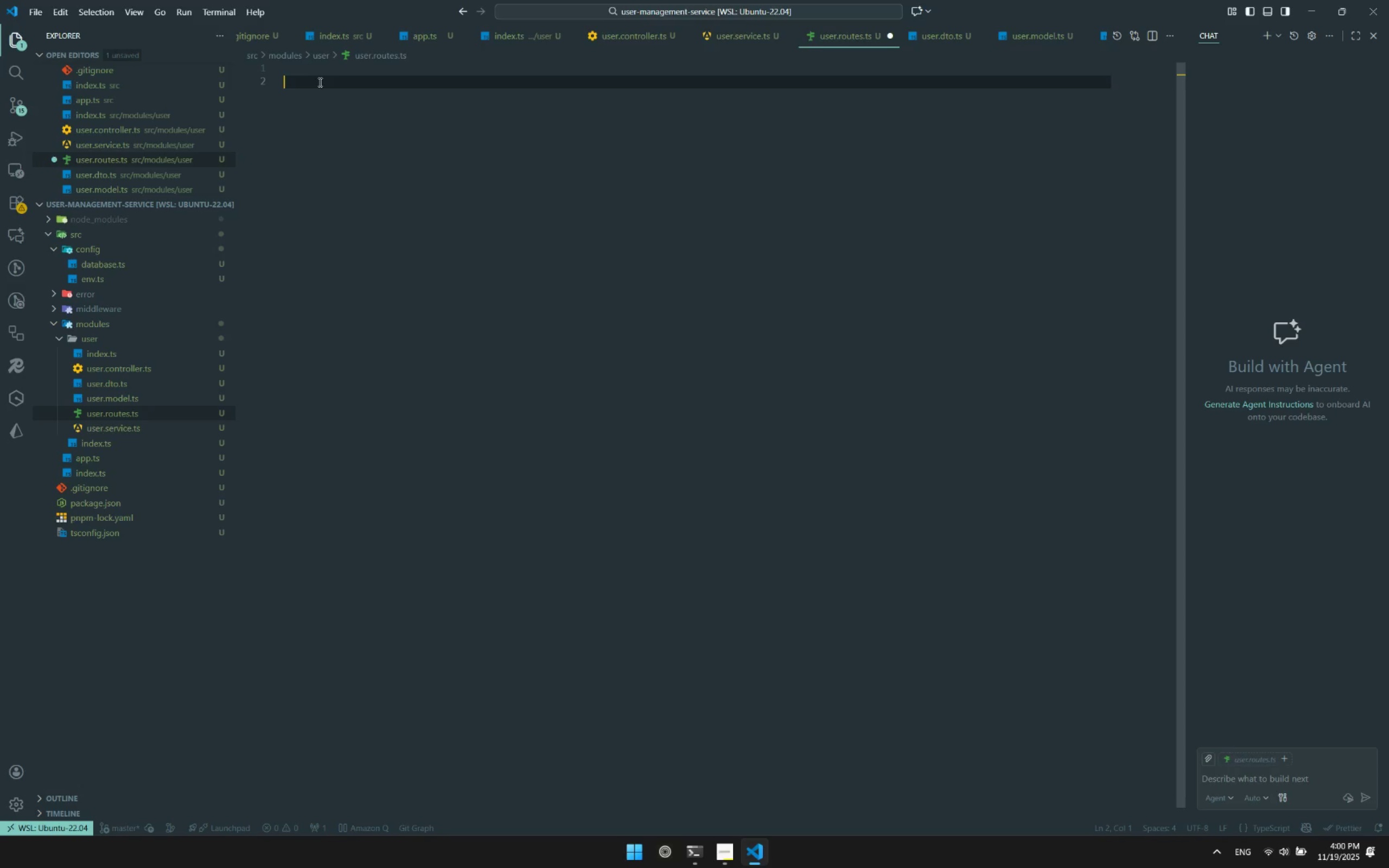 
scroll: coordinate [515, 374], scroll_direction: up, amount: 5.0
 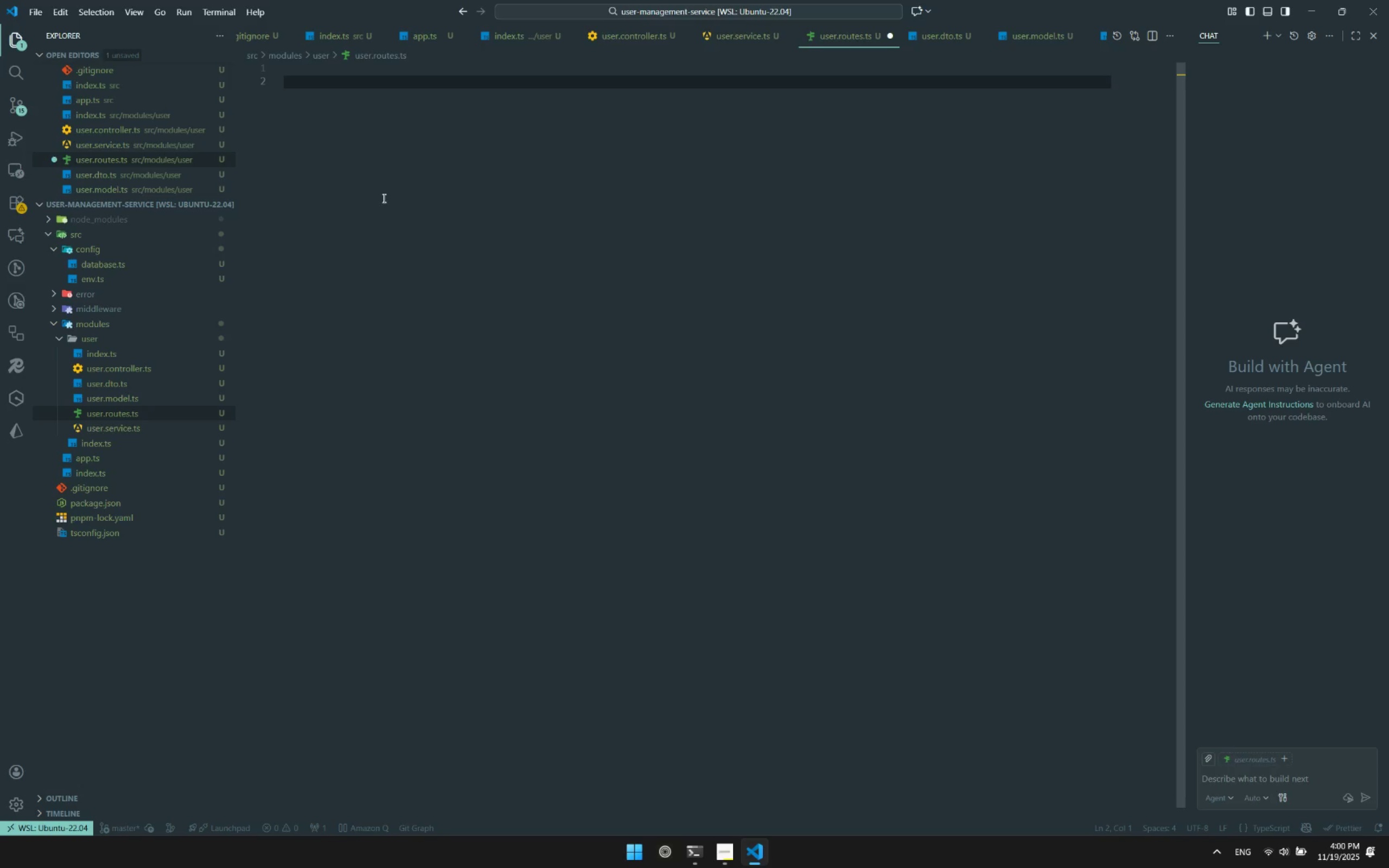 
left_click([307, 68])
 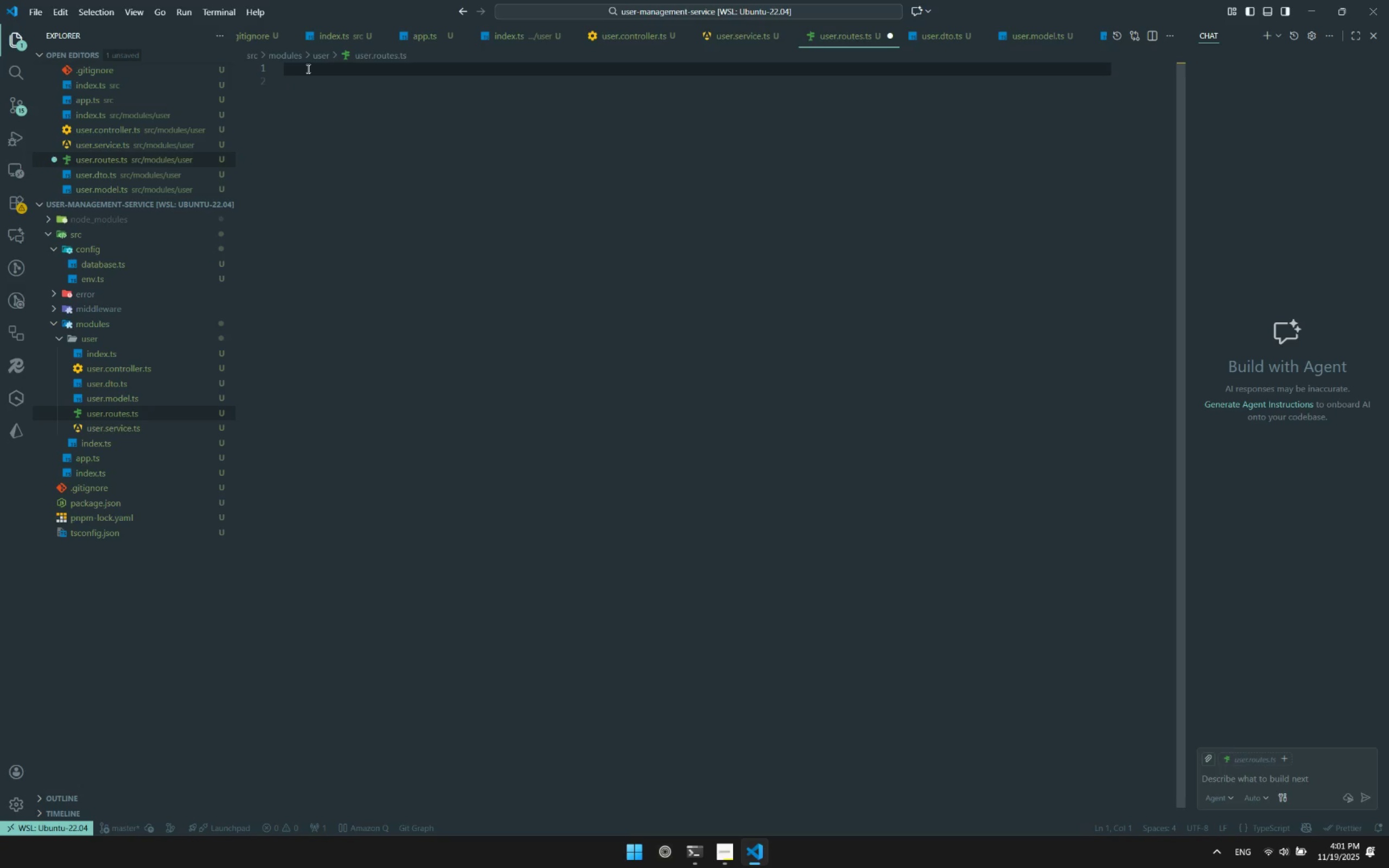 
type(import {)
 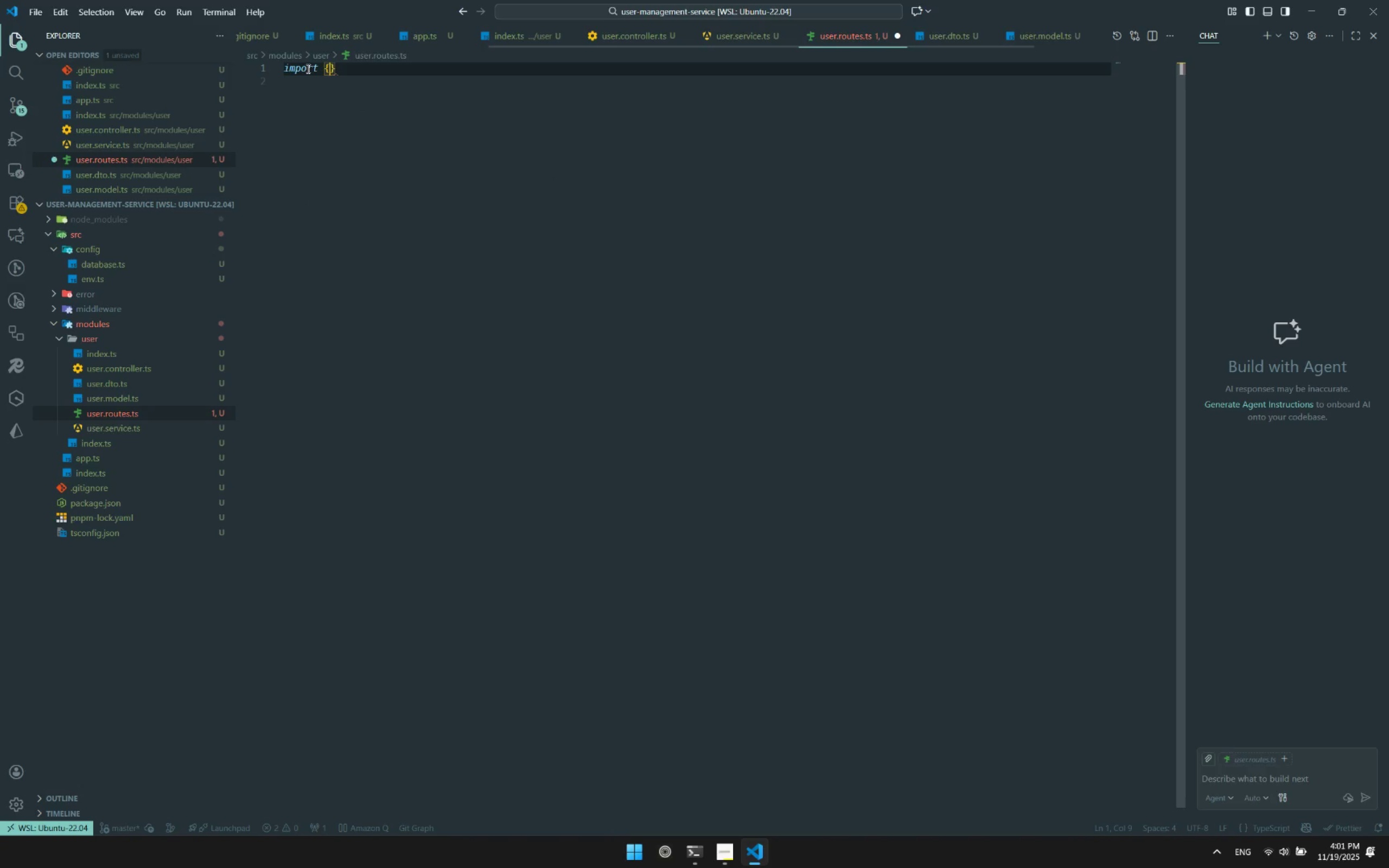 
key(ArrowRight)
 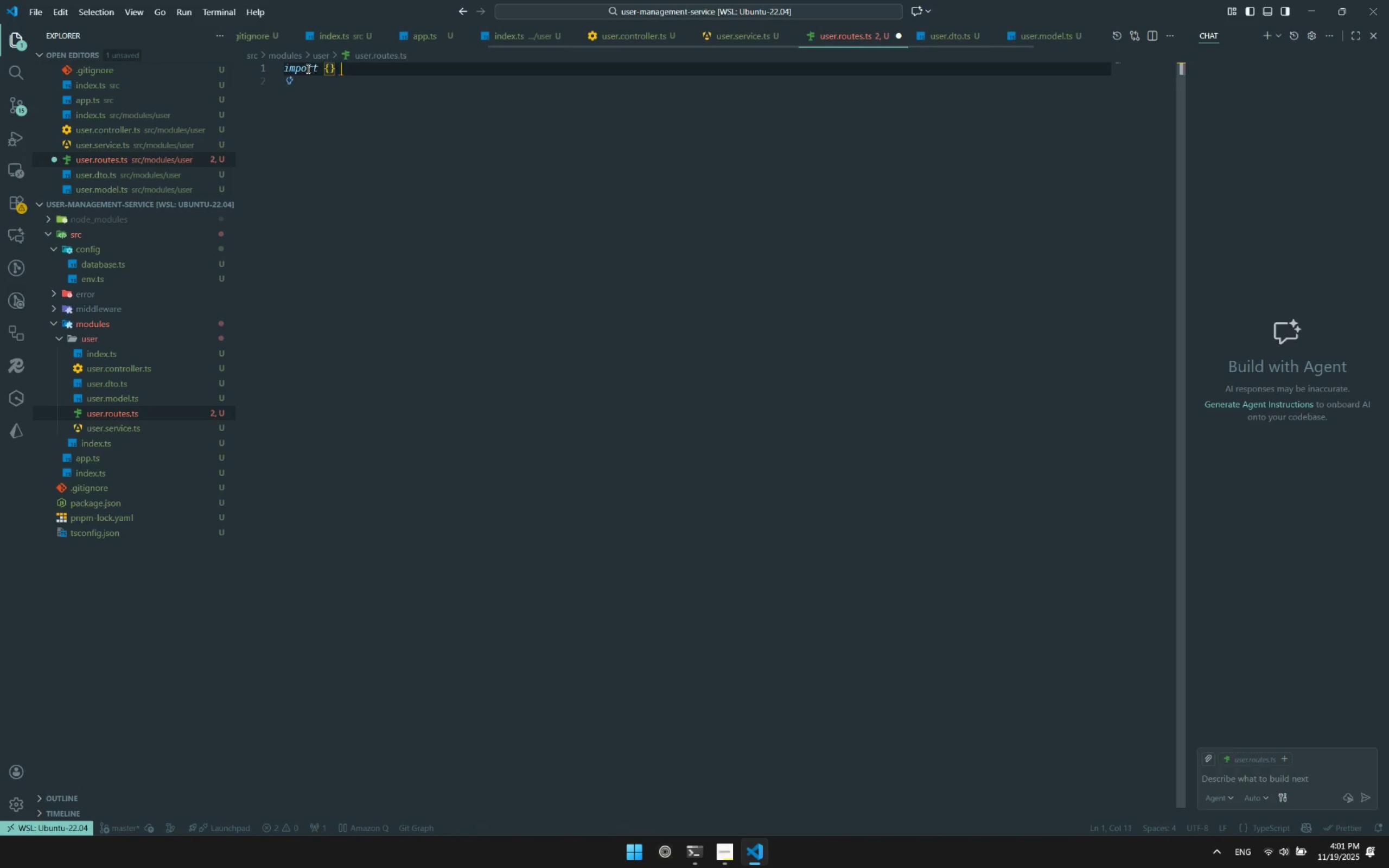 
type( from "exp)
 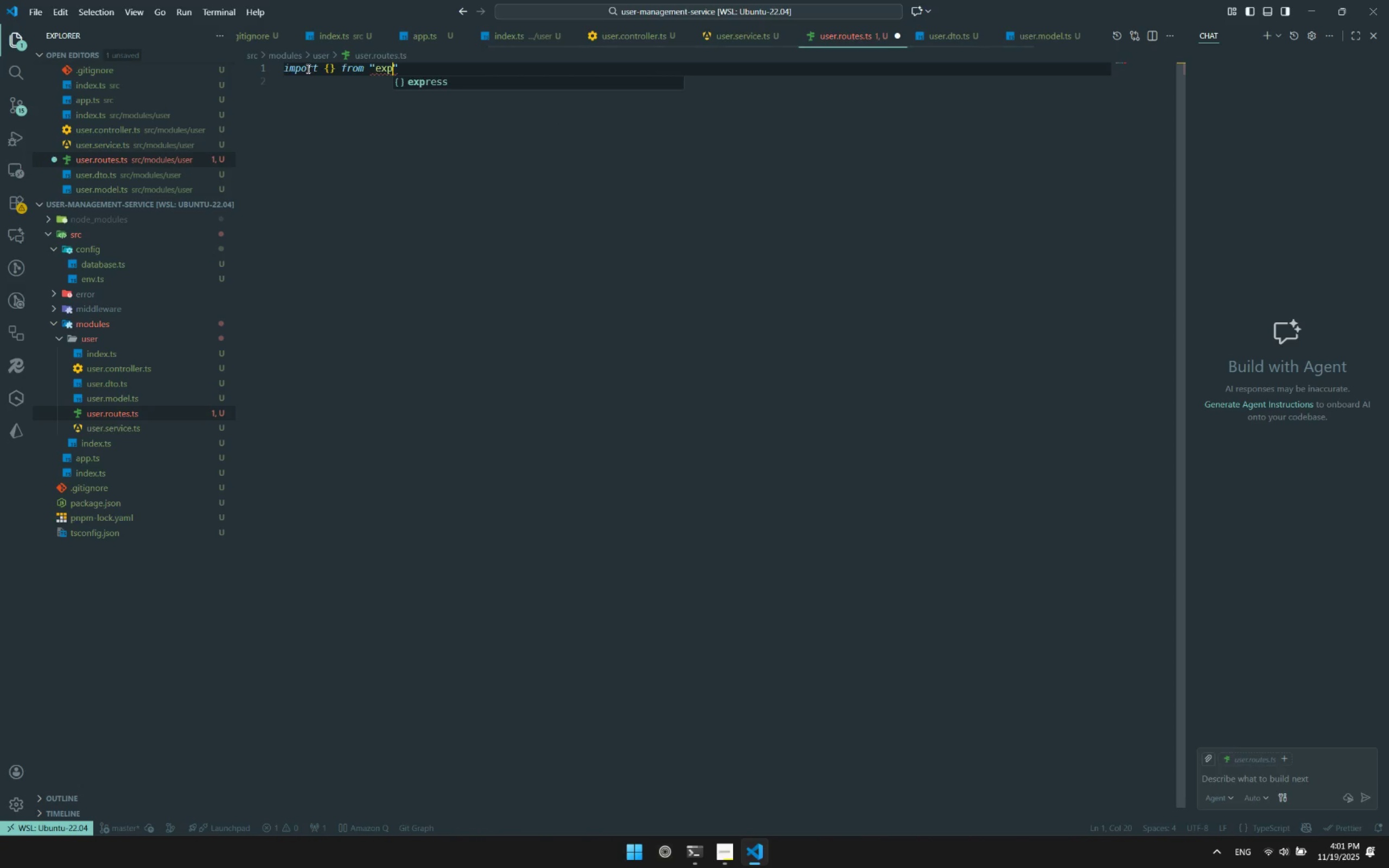 
key(Enter)
 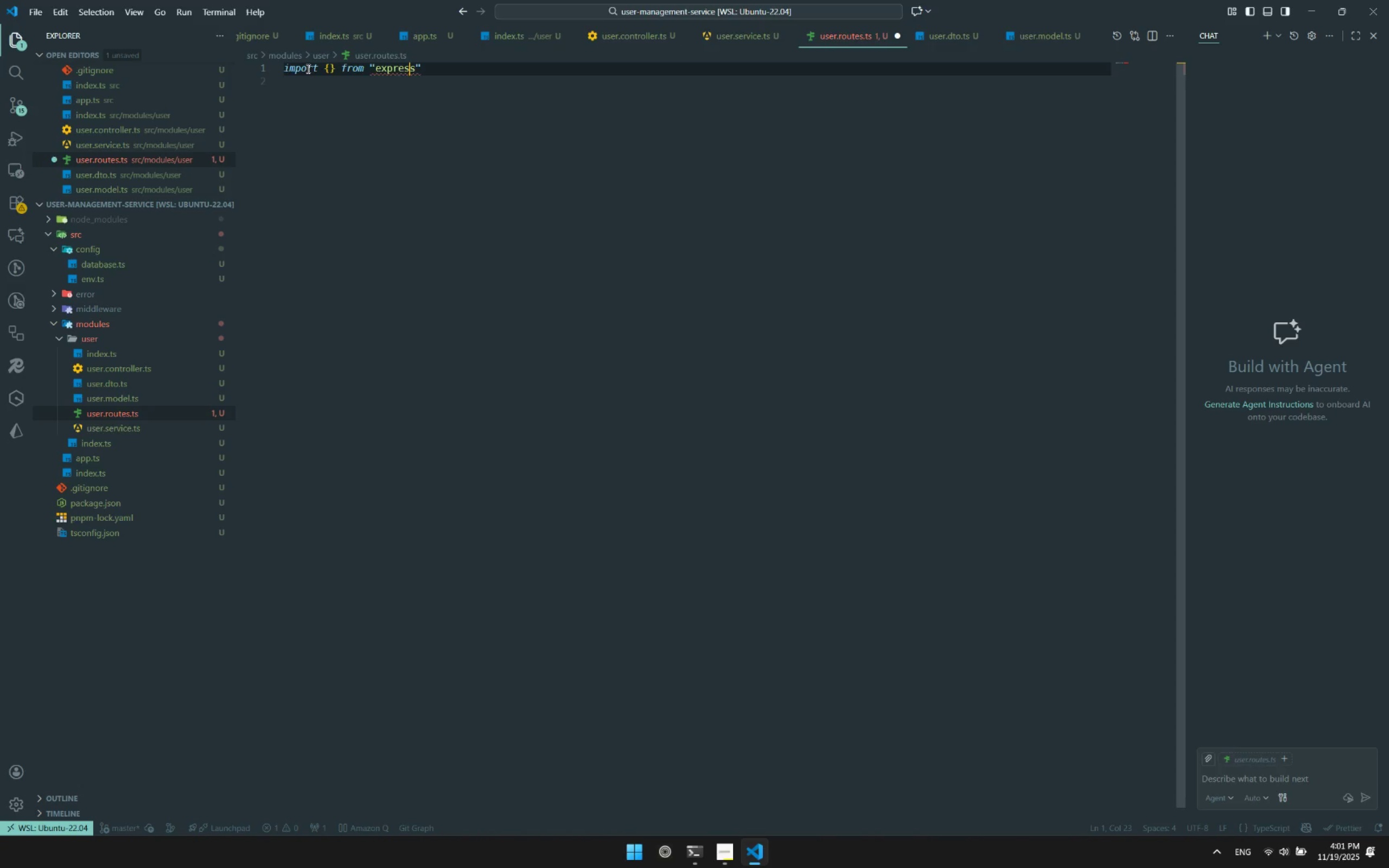 
hold_key(key=ArrowLeft, duration=0.88)
 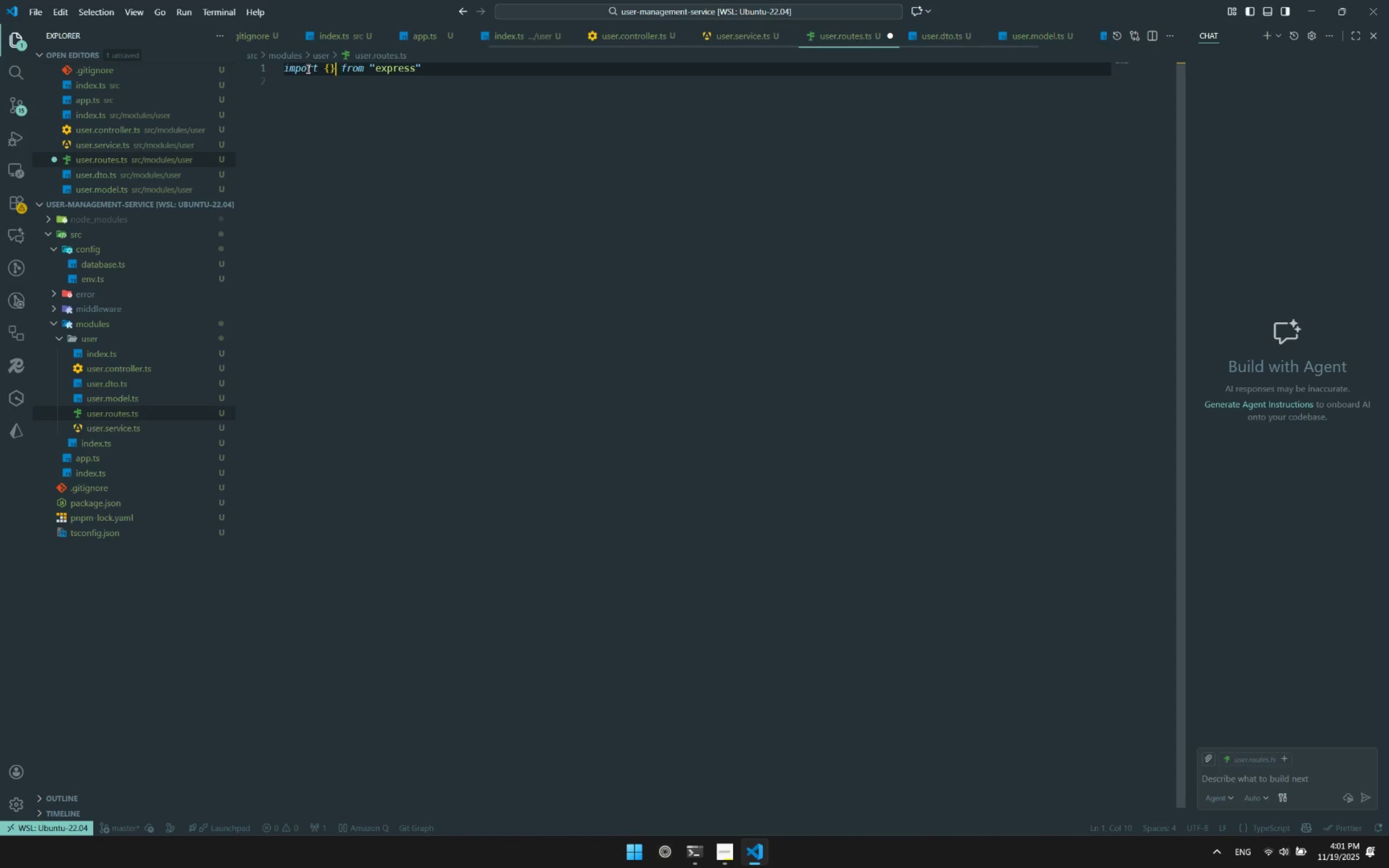 
key(ArrowLeft)
 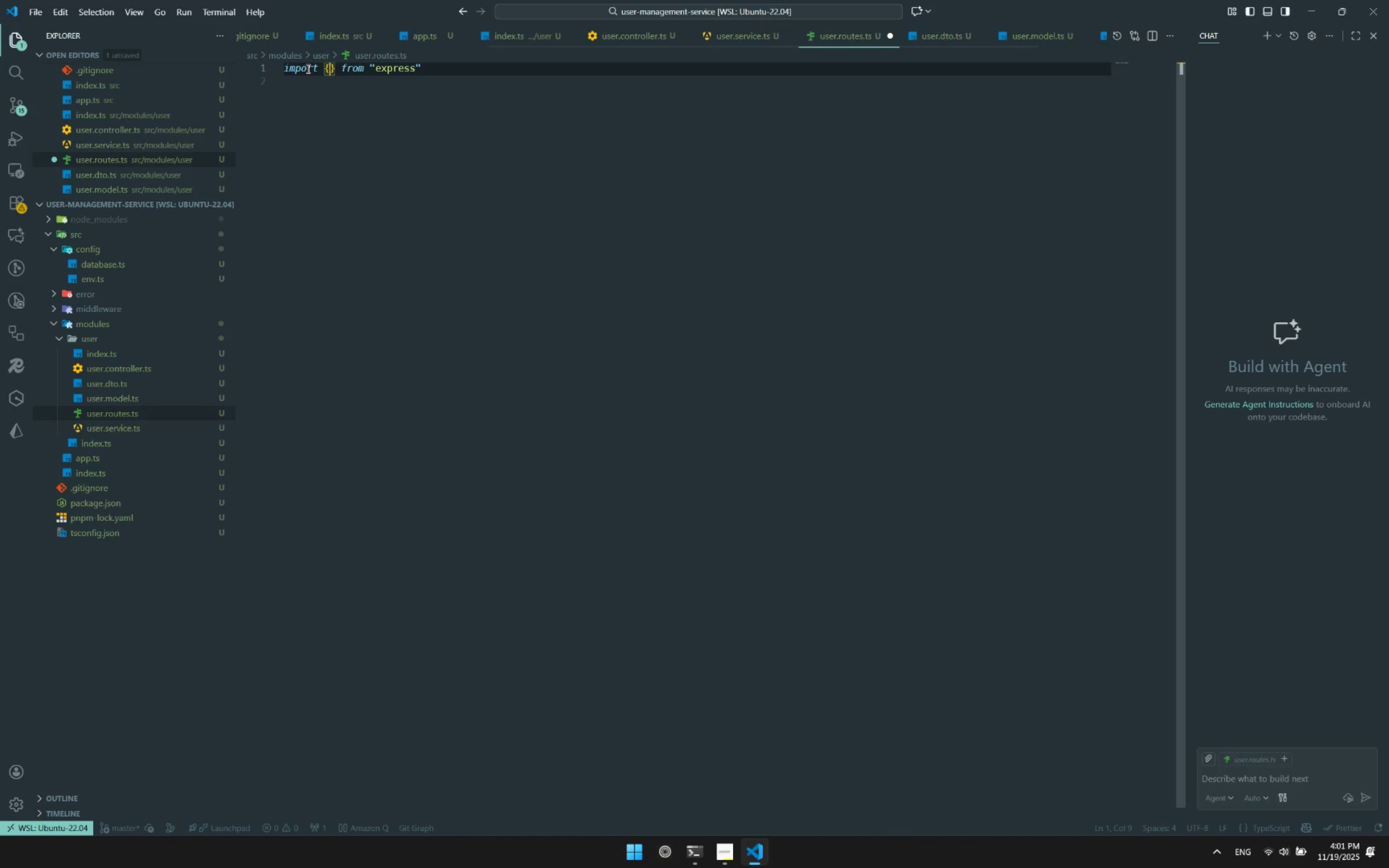 
key(ArrowLeft)
 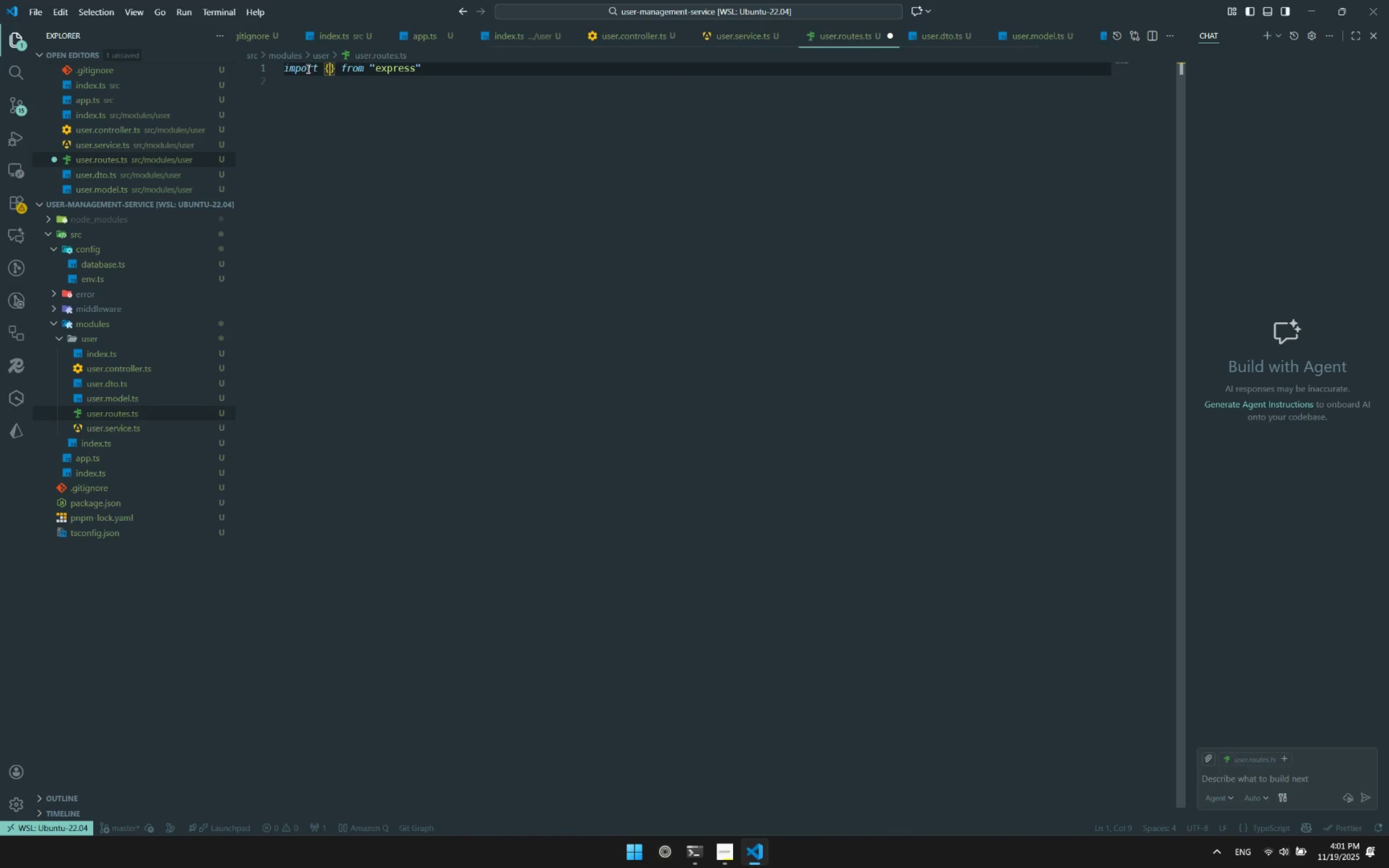 
type(Rout)
 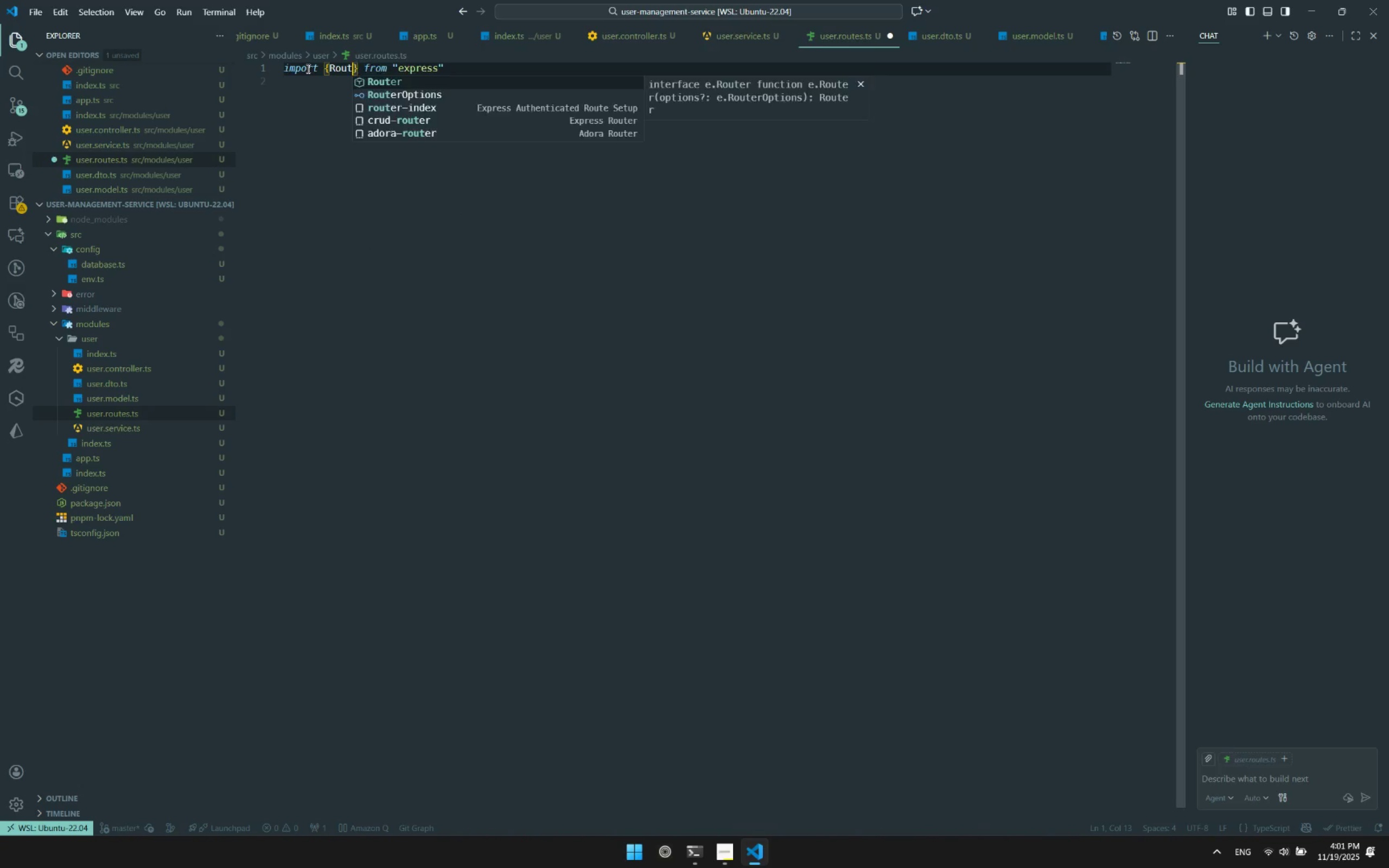 
key(Enter)
 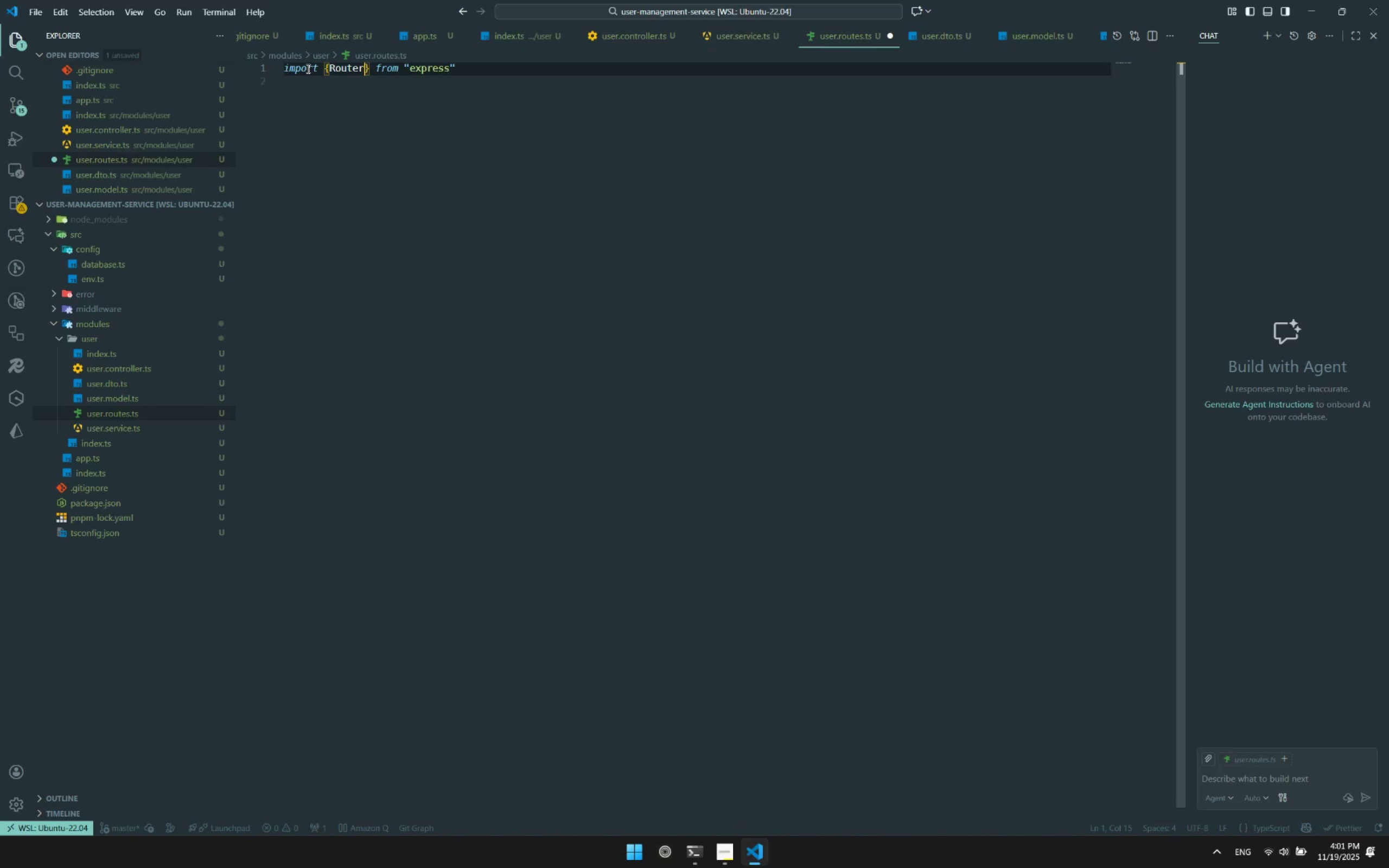 
key(ArrowDown)
 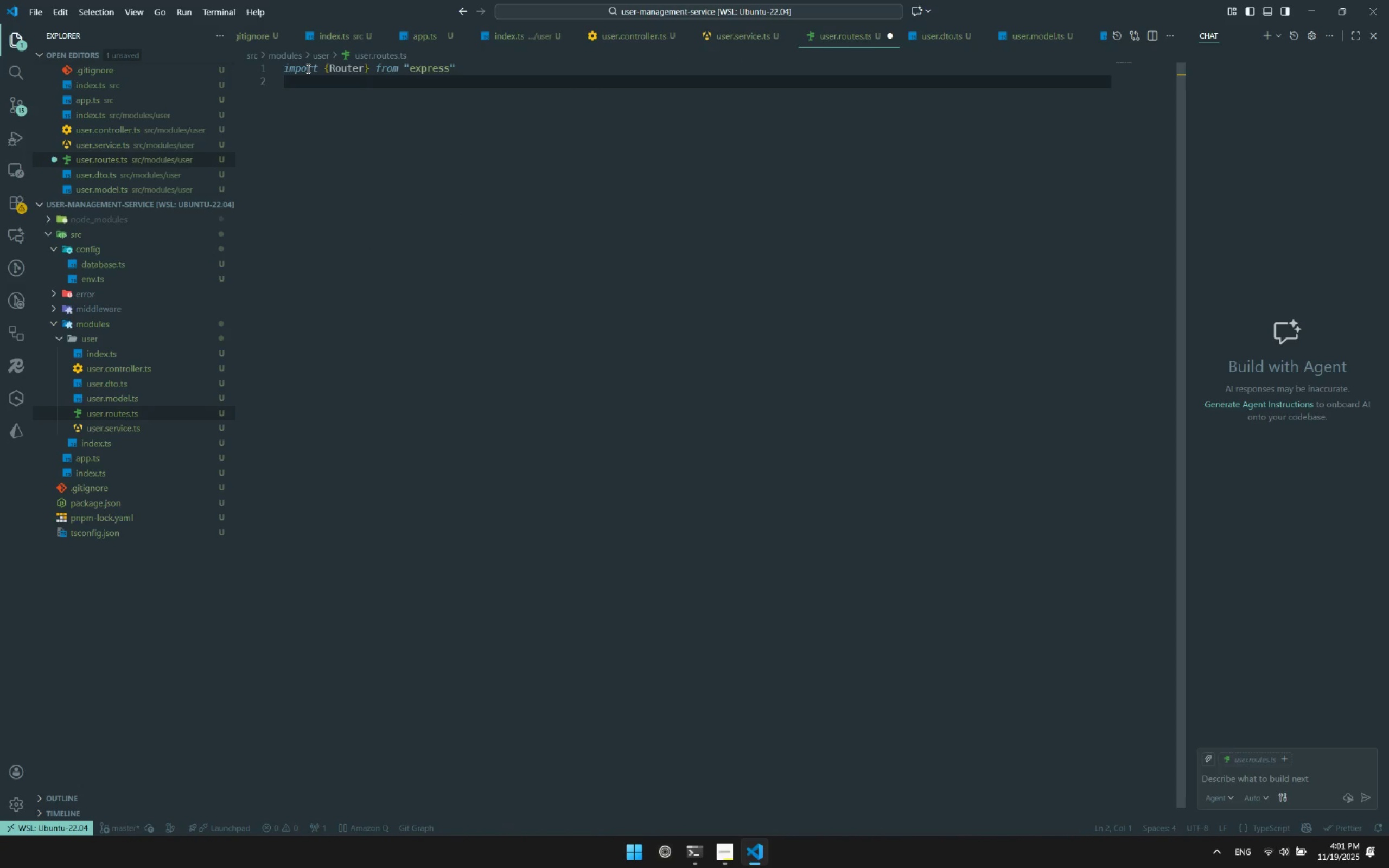 
type(import )
 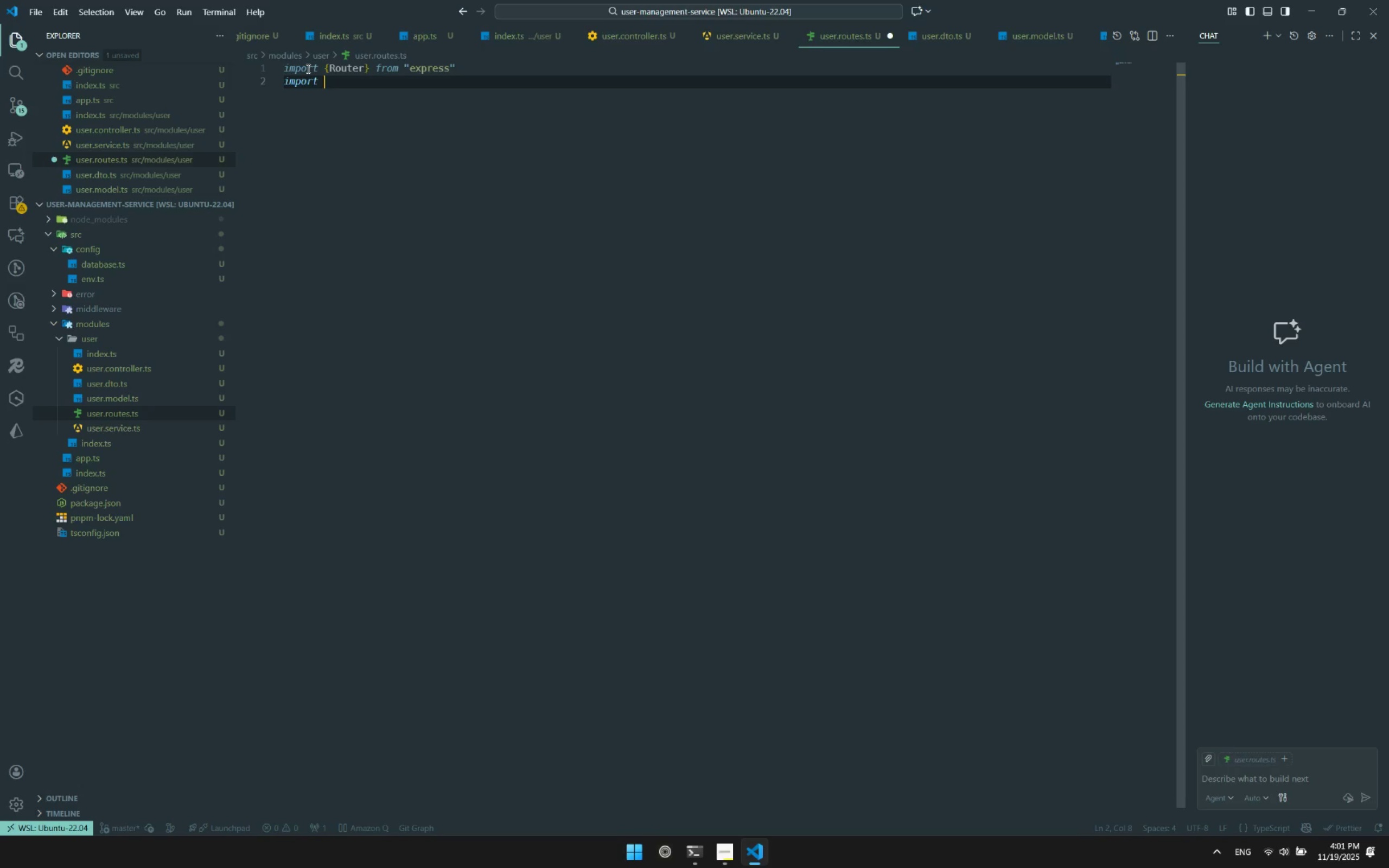 
hold_key(key=ShiftRight, duration=0.45)
 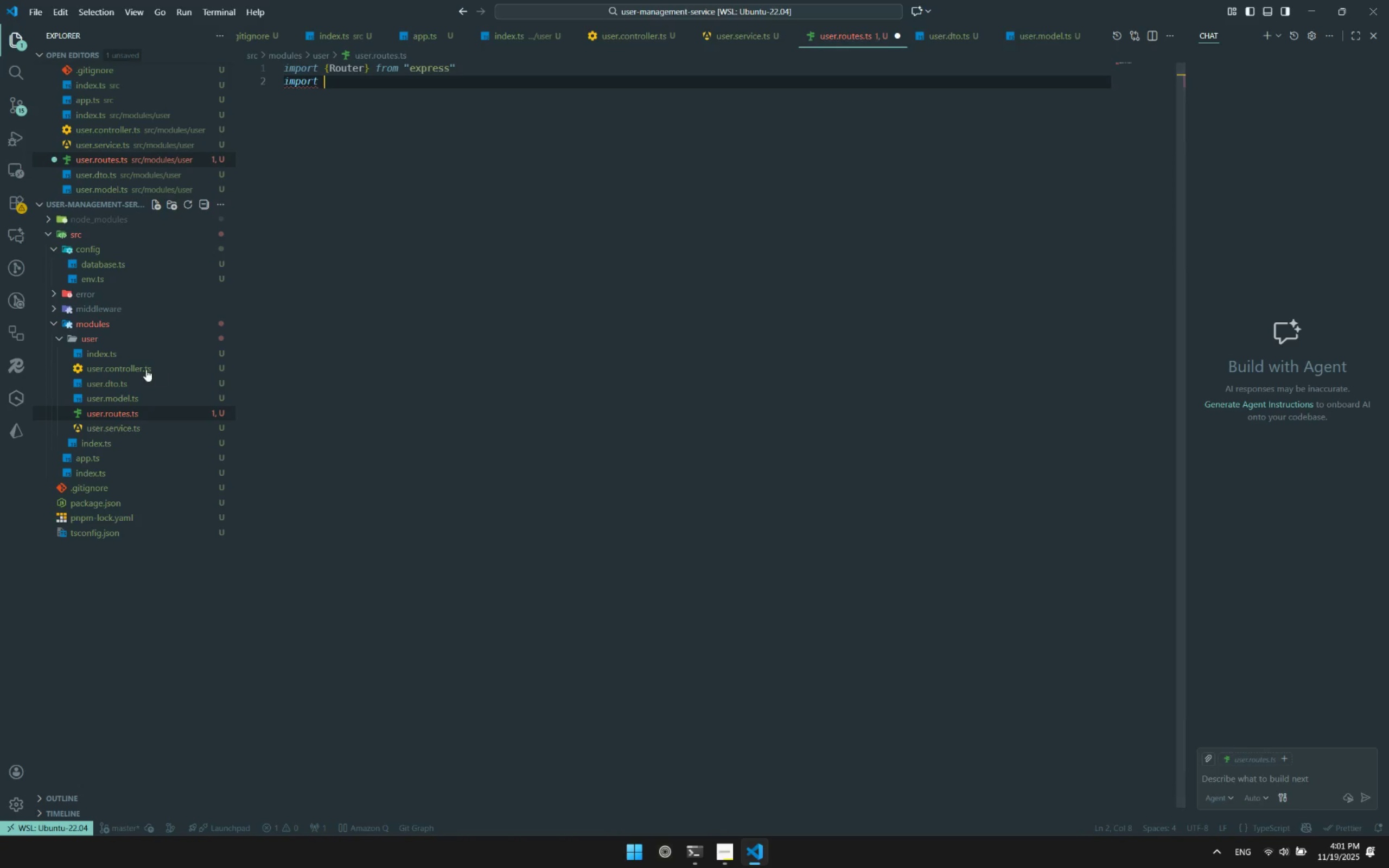 
double_click([366, 261])
 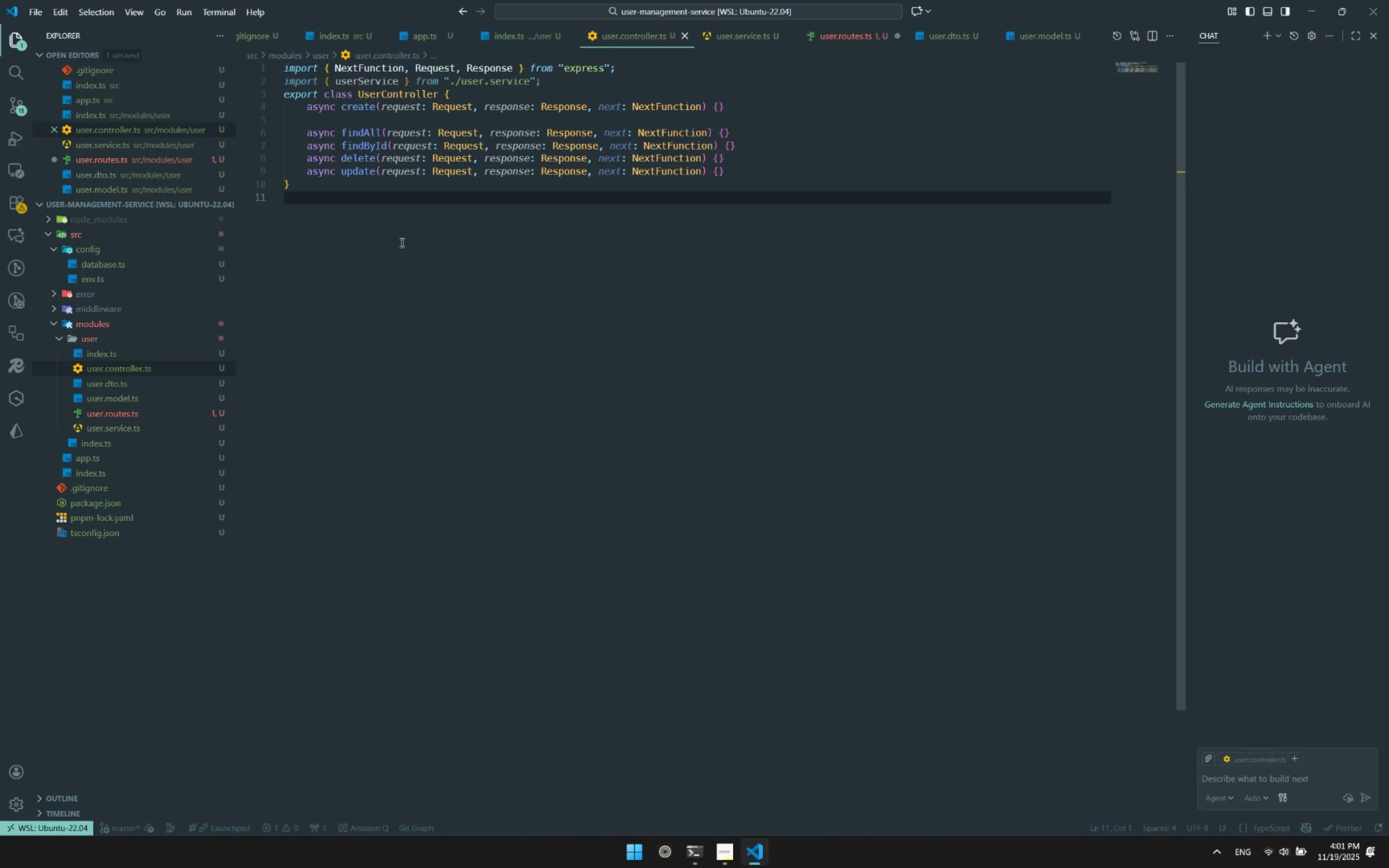 
key(Enter)
 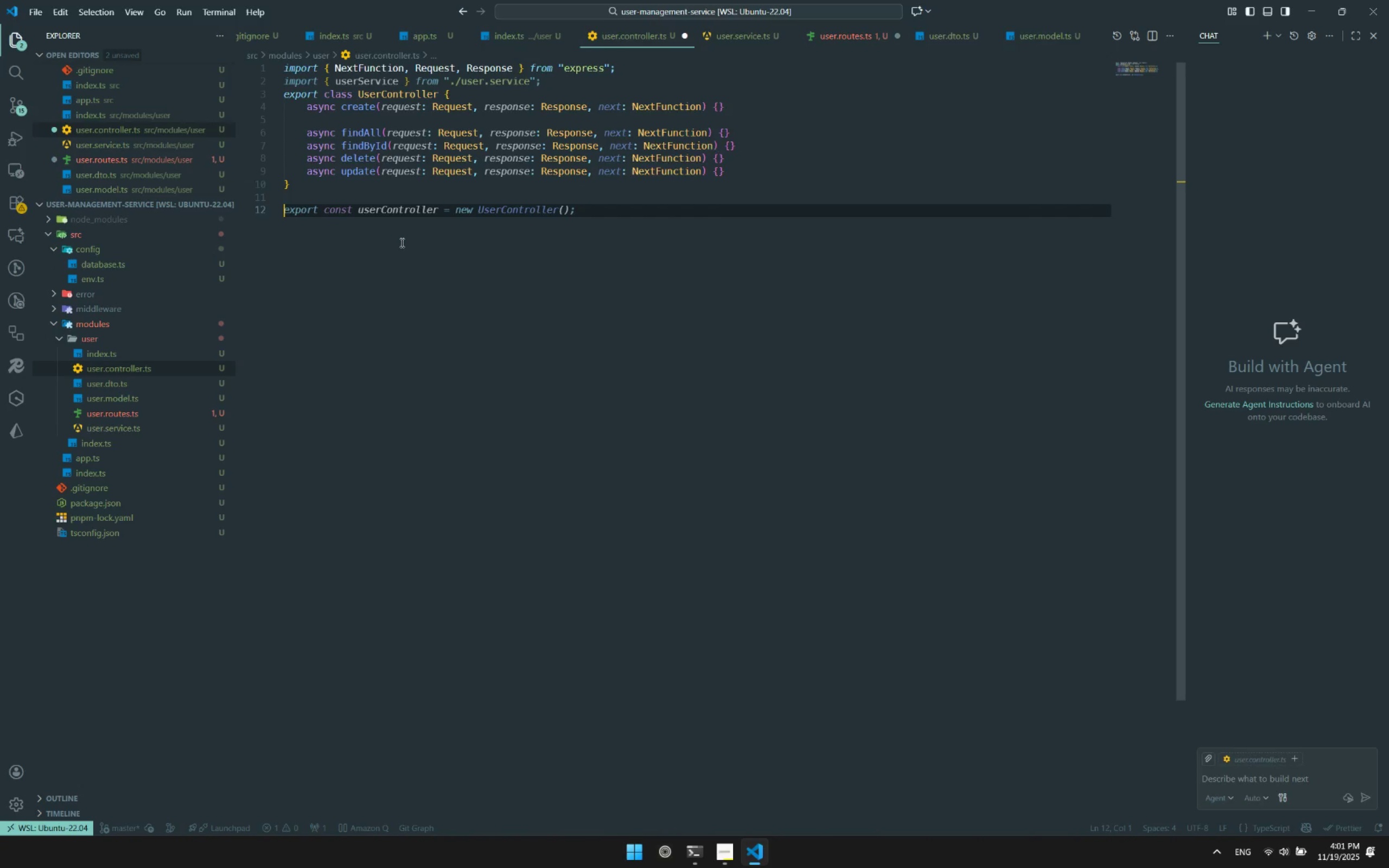 
key(Tab)
 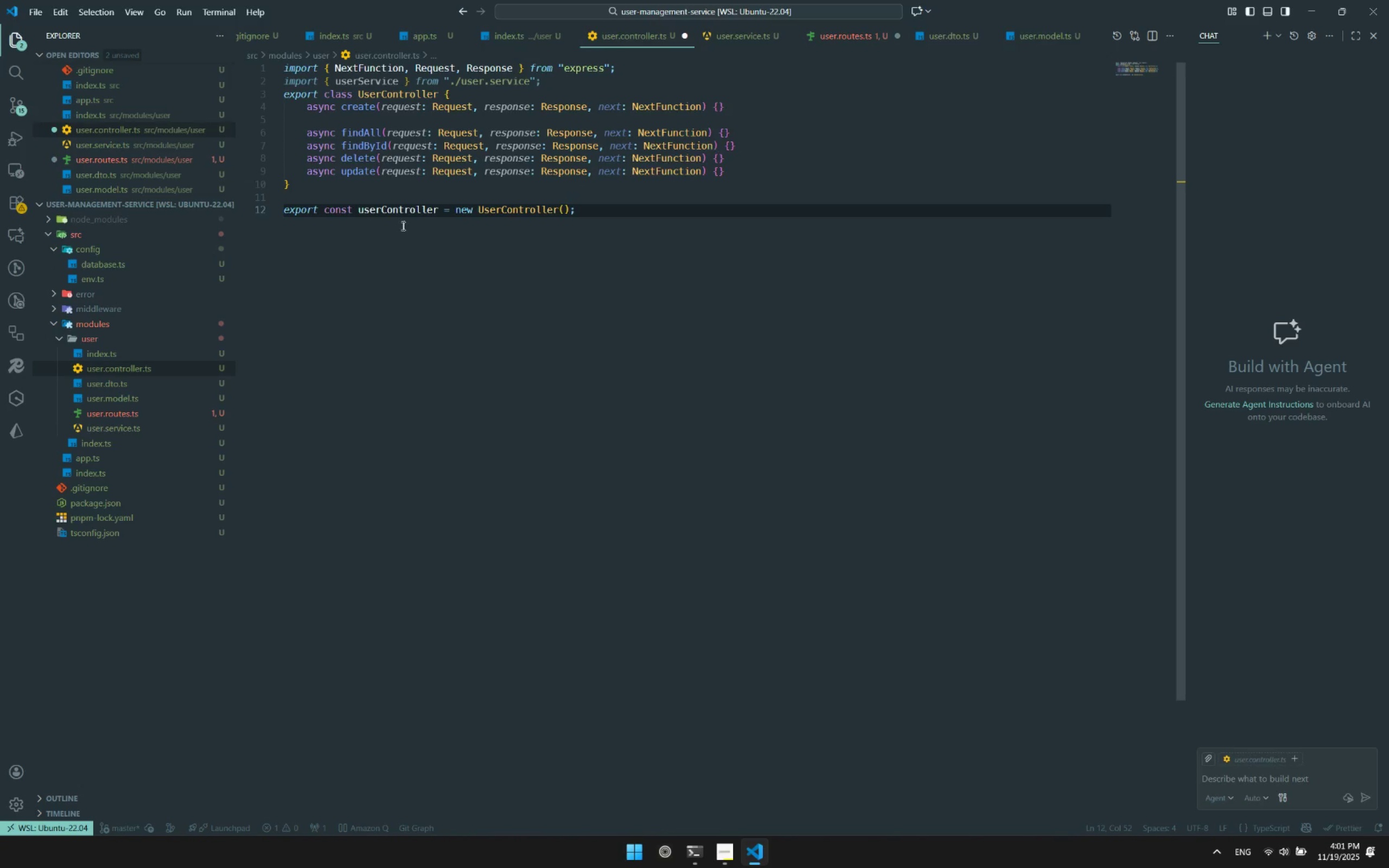 
key(Control+ControlLeft)
 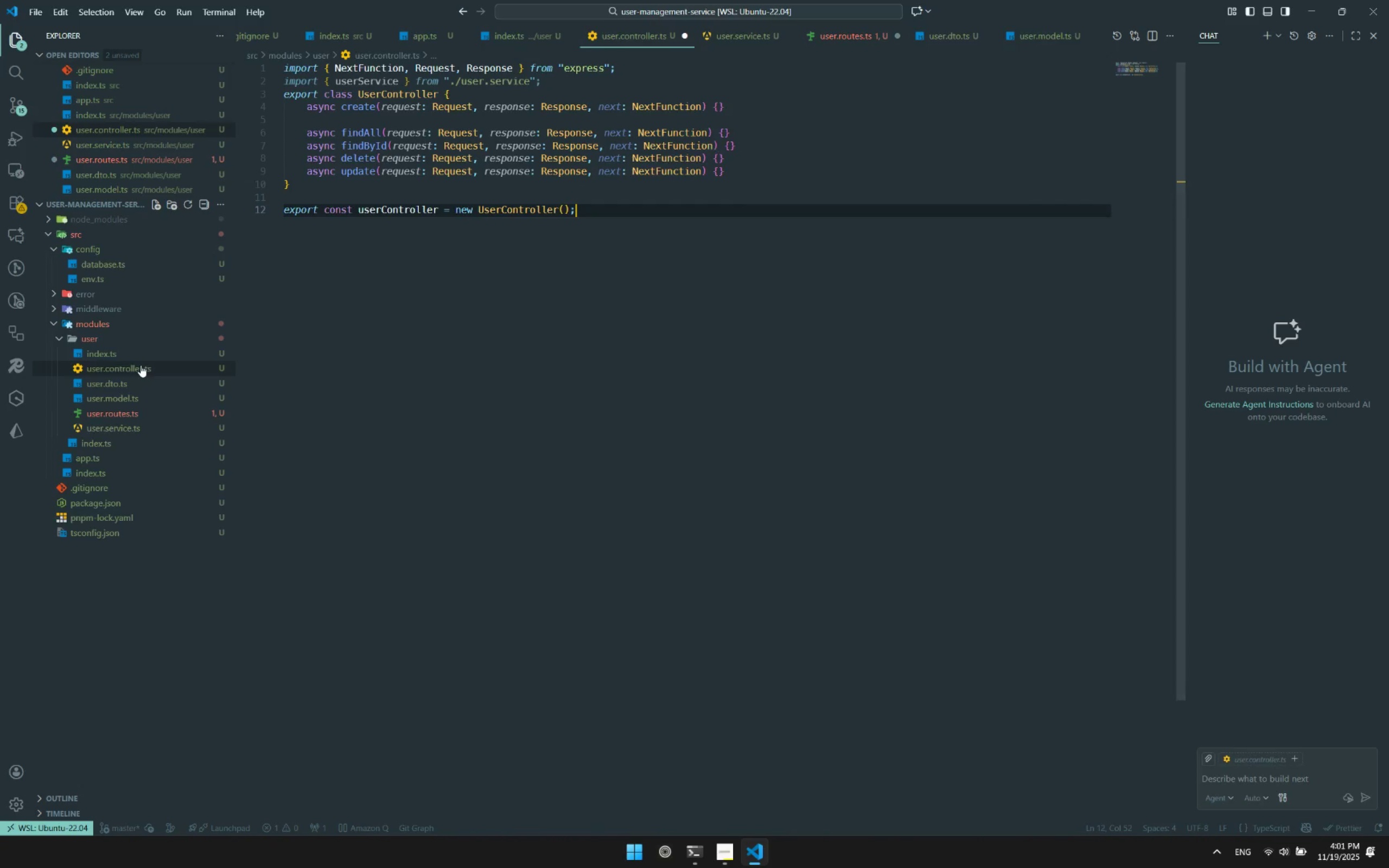 
key(Control+S)
 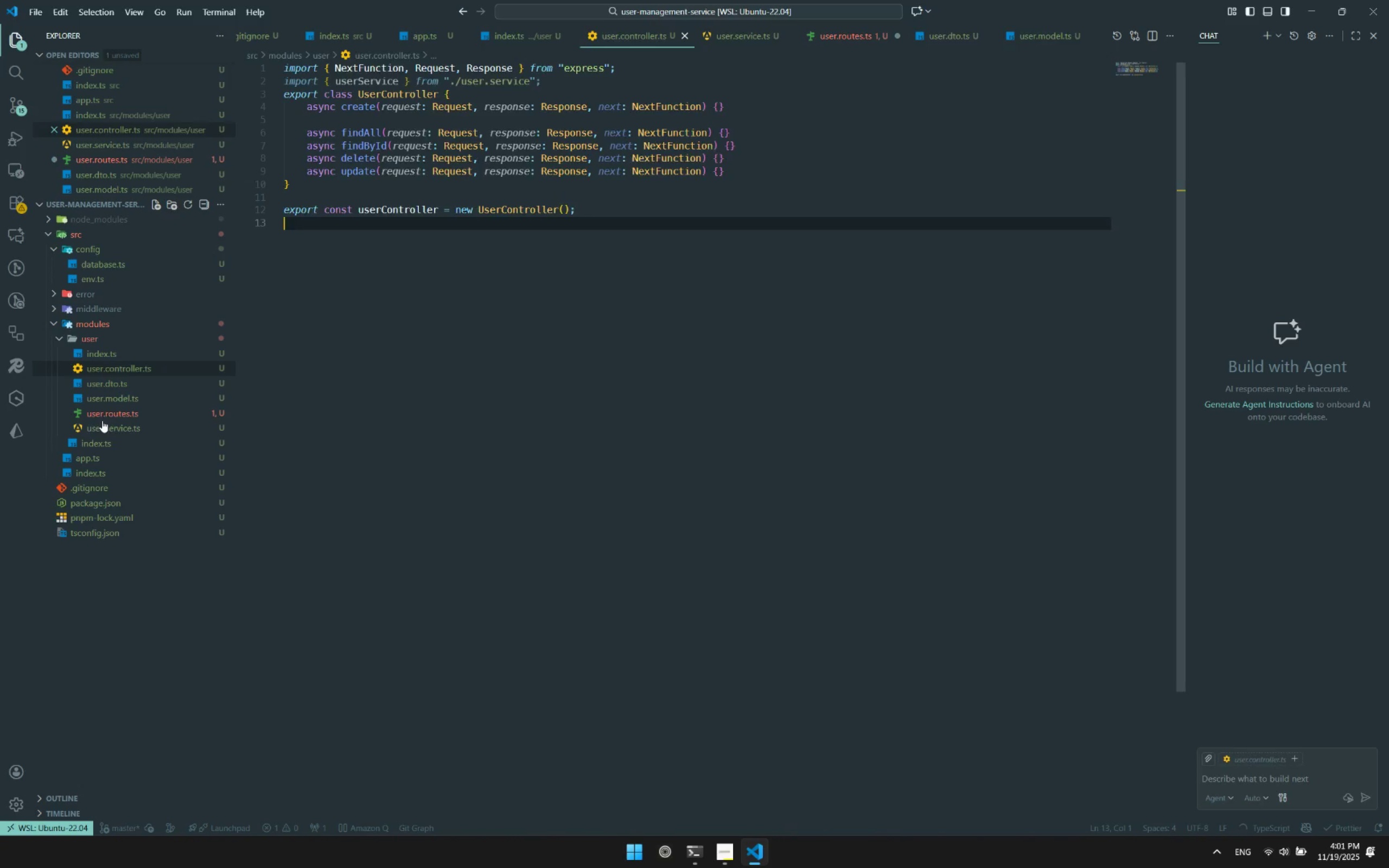 
left_click([102, 420])
 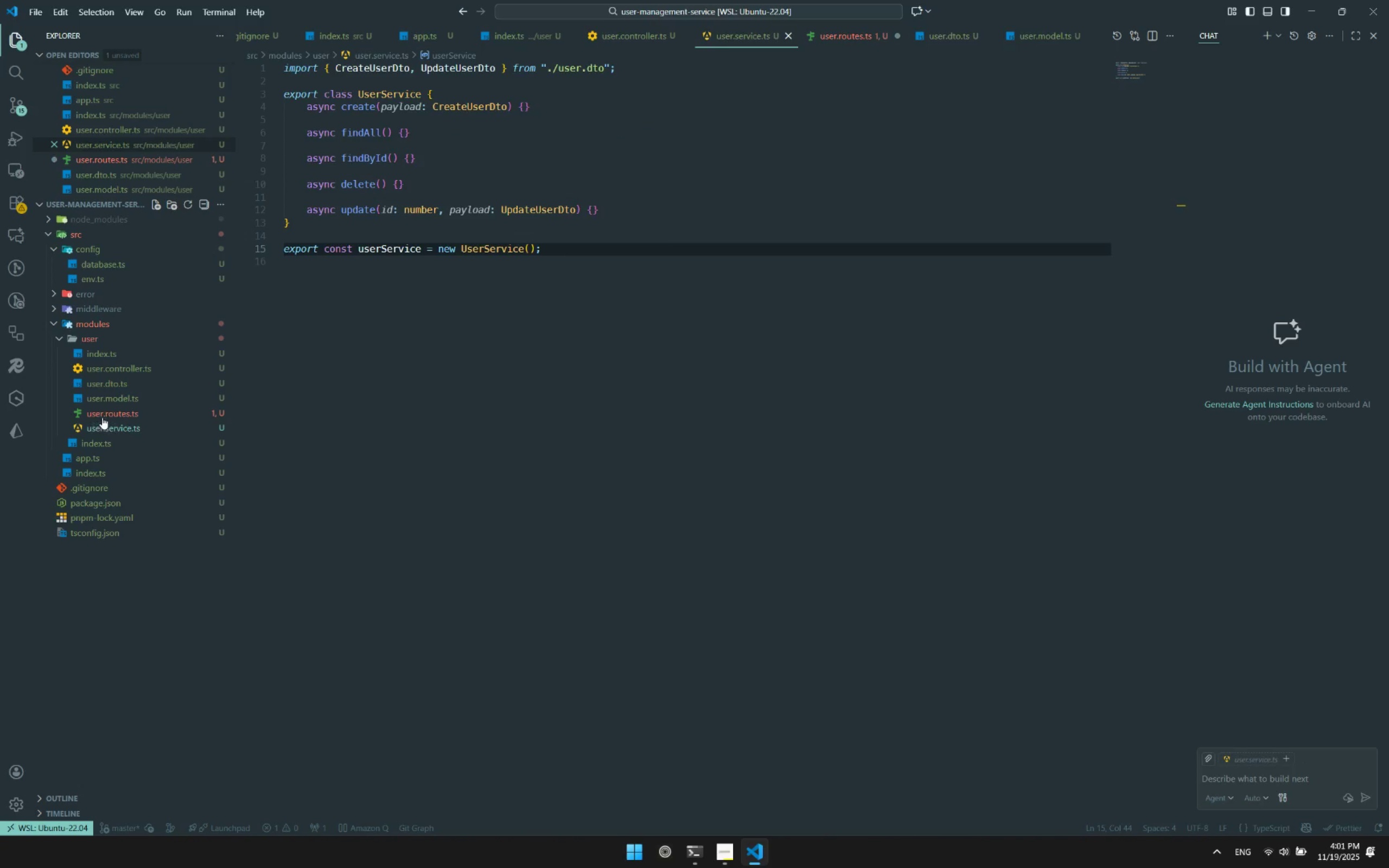 
left_click([102, 417])
 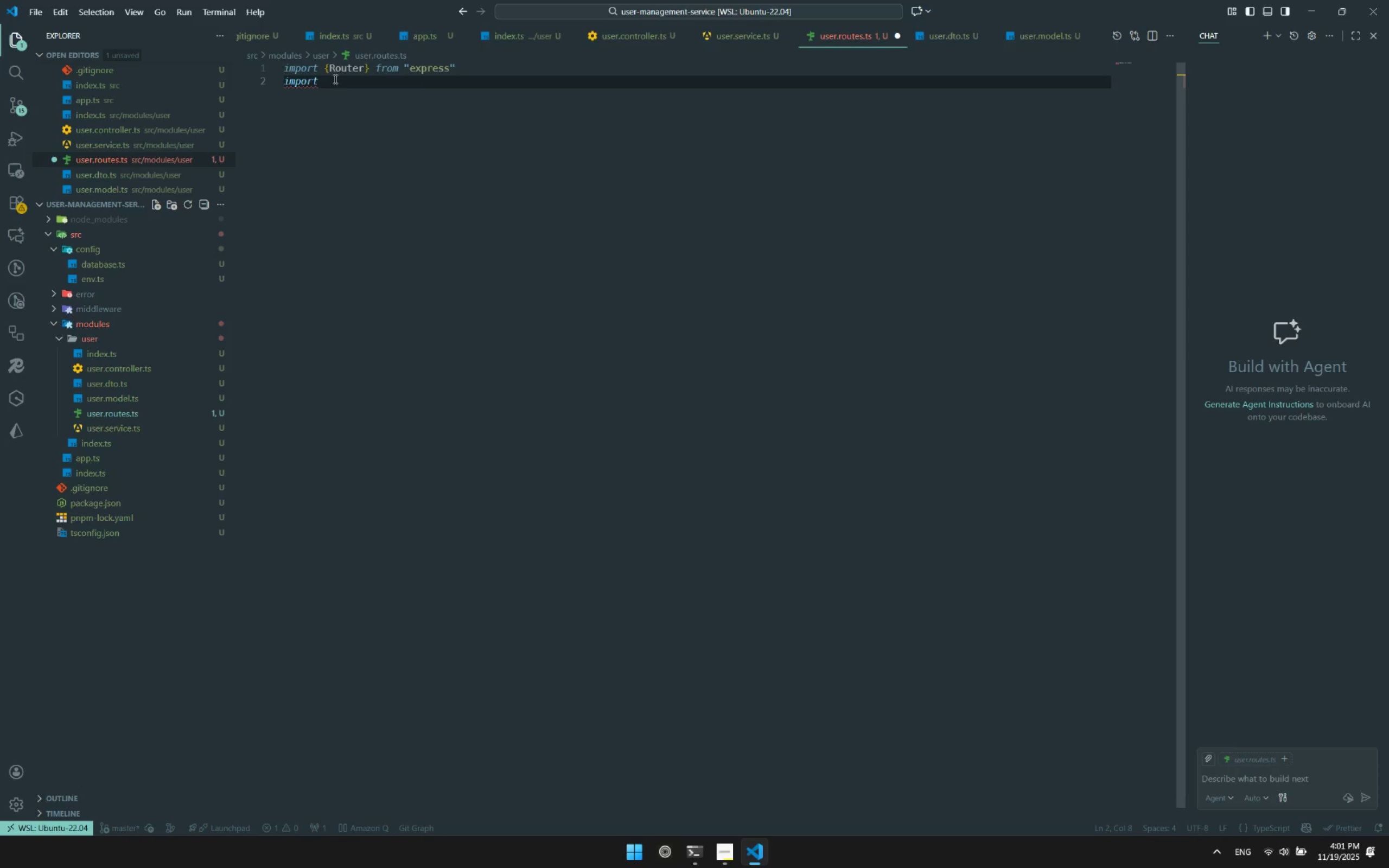 
left_click([331, 82])
 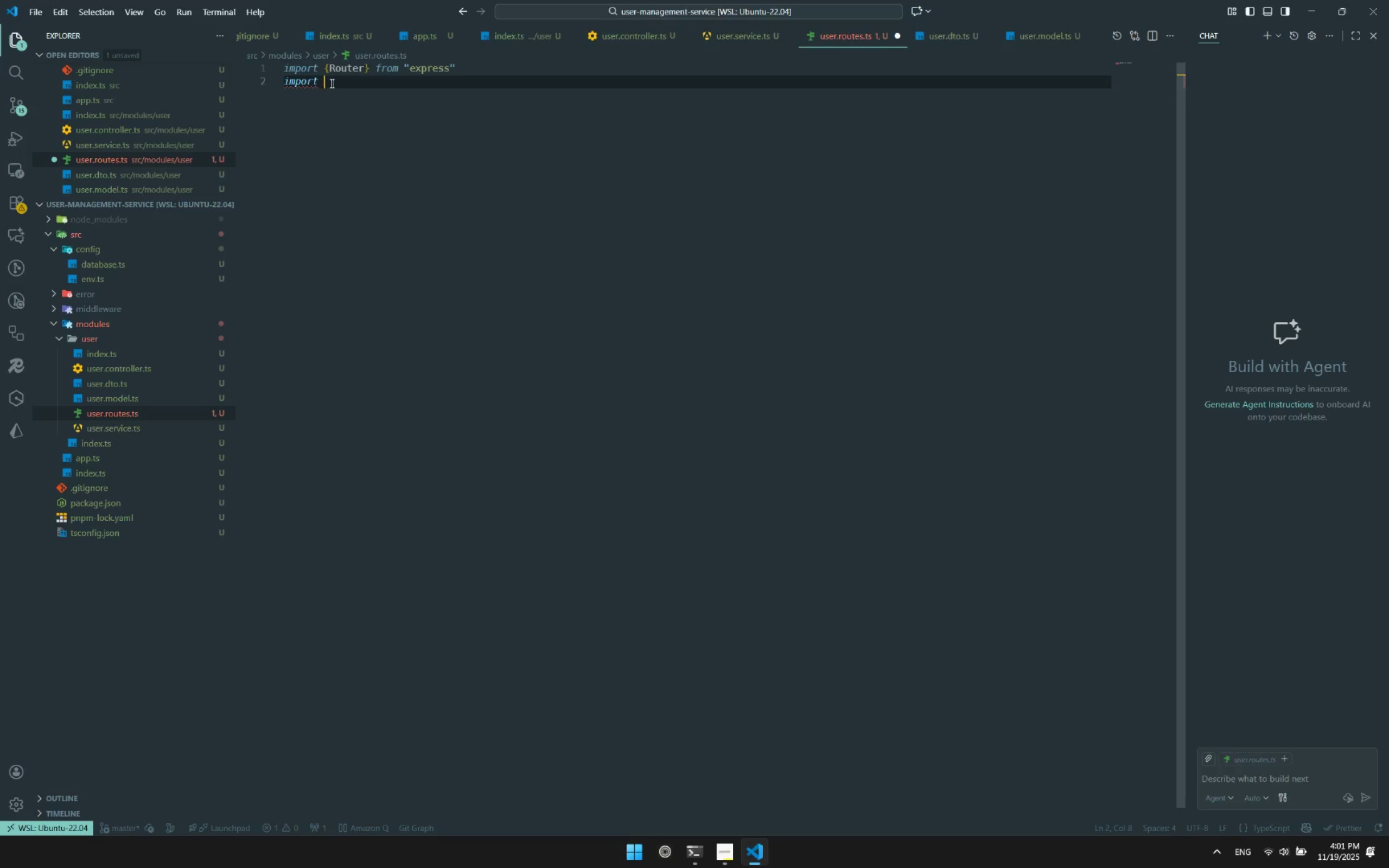 
key(Shift+ShiftRight)
 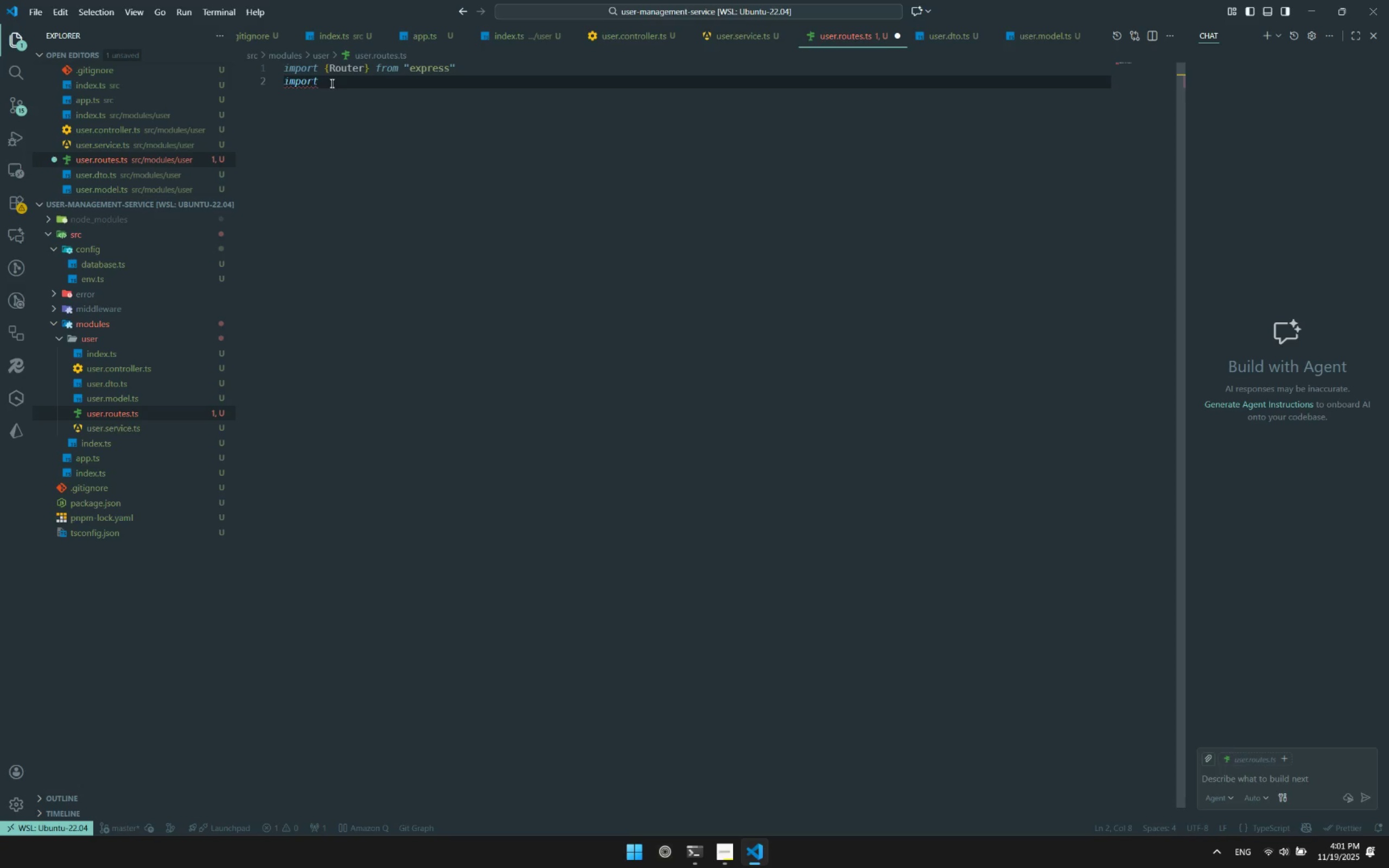 
key(Shift+BracketLeft)
 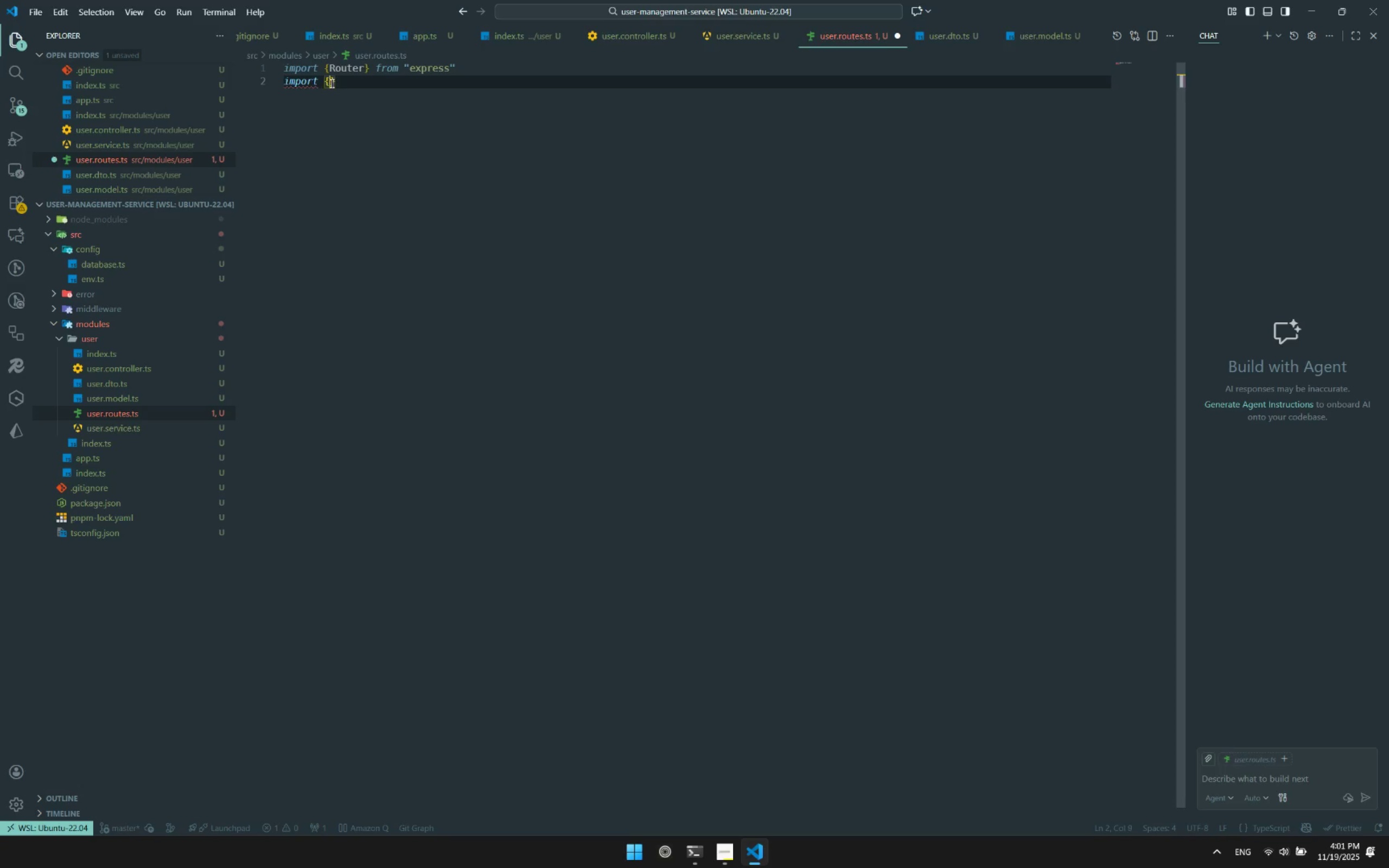 
key(Control+ControlLeft)
 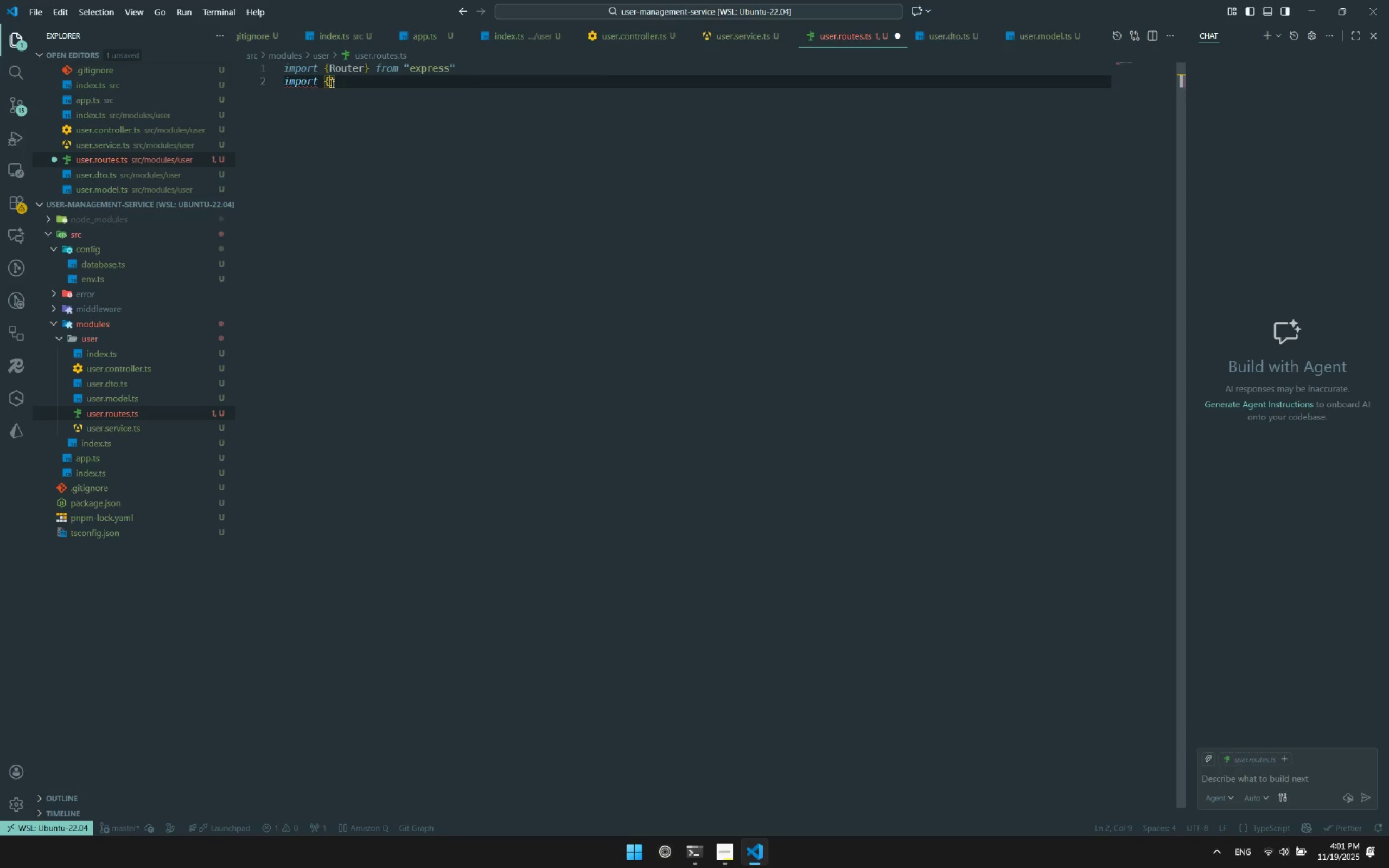 
key(Control+Space)
 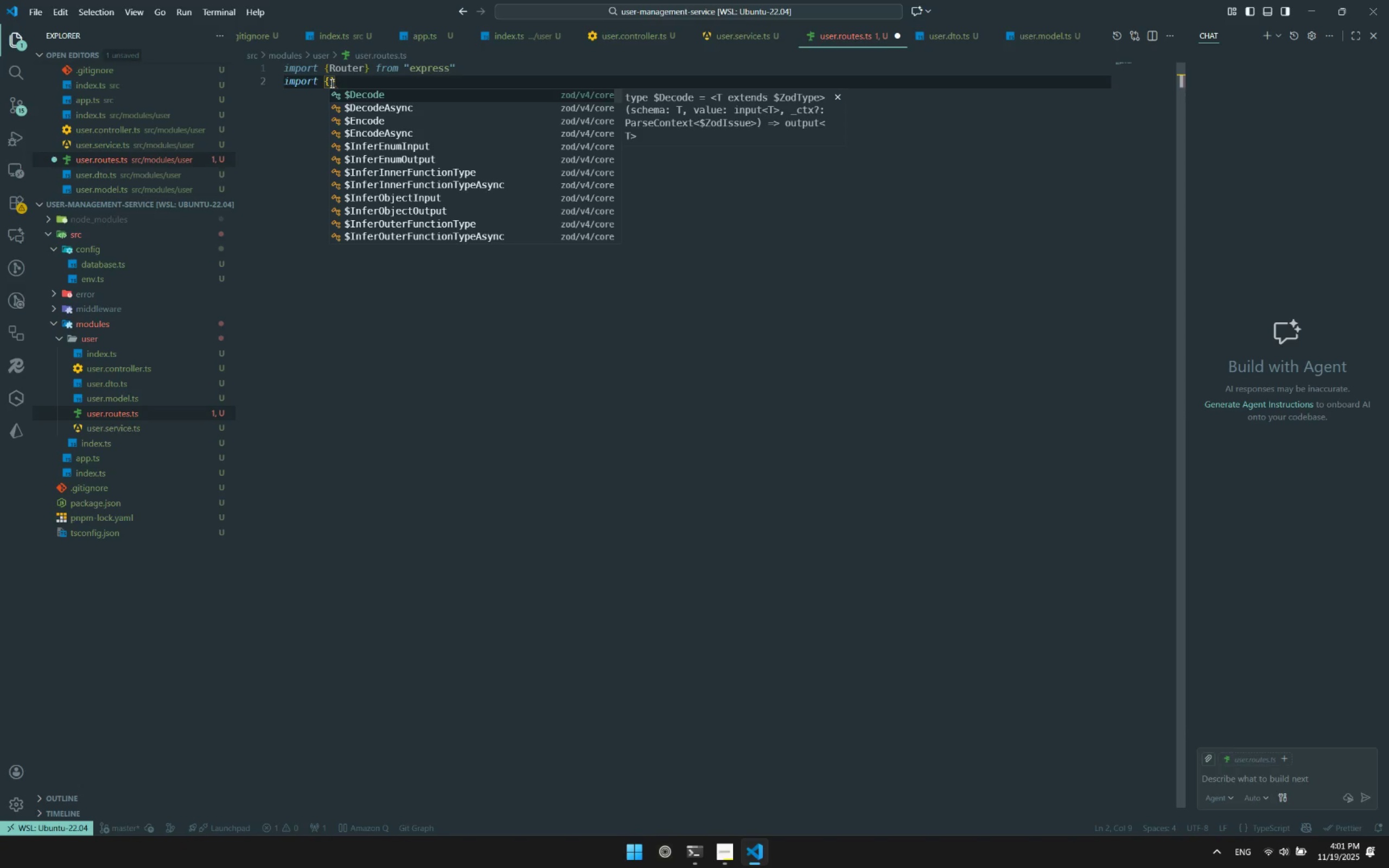 
key(Backspace)
key(Backspace)
key(Backspace)
key(Backspace)
key(Backspace)
key(Backspace)
key(Backspace)
key(Backspace)
type(import {)
 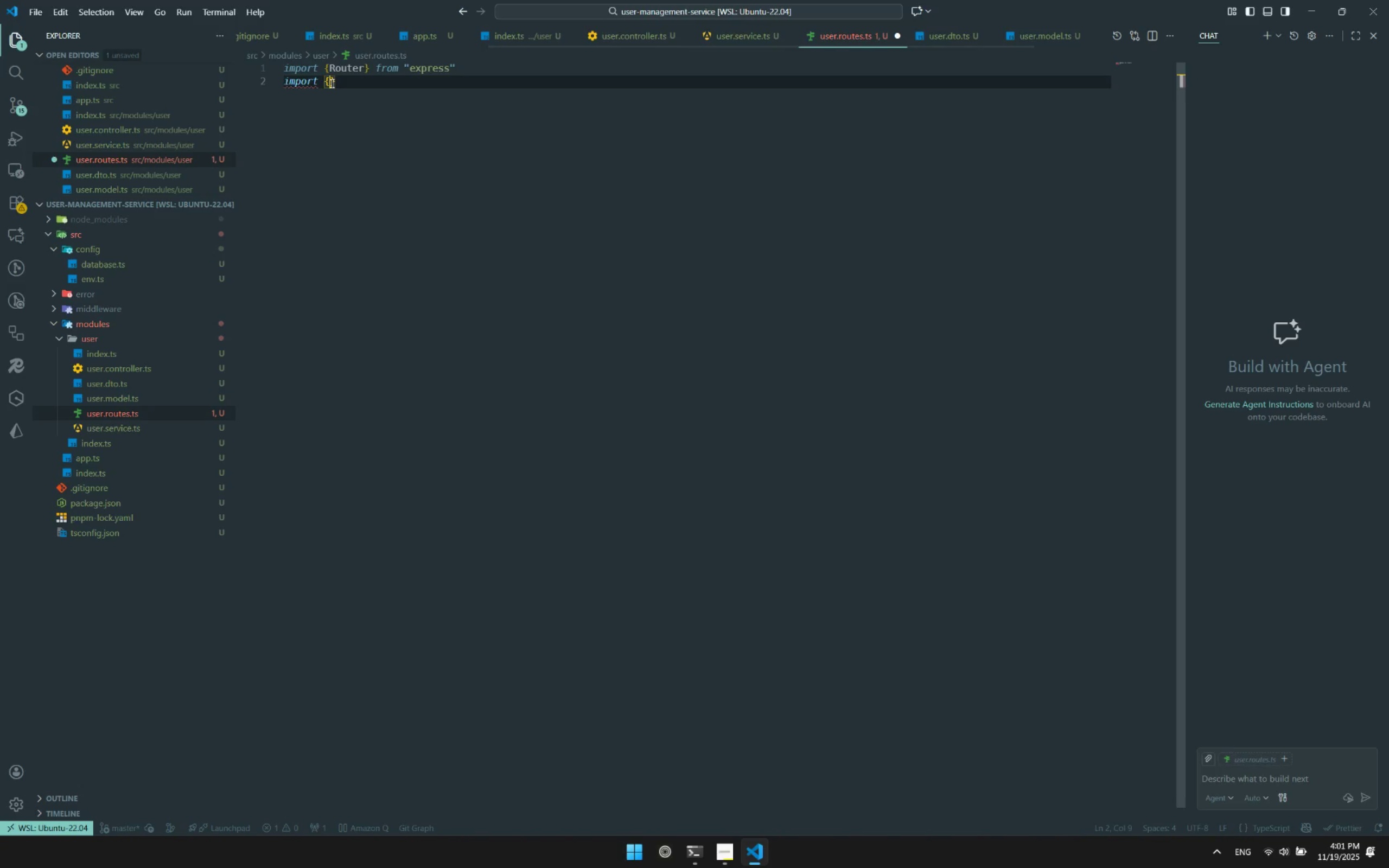 
key(ArrowRight)
 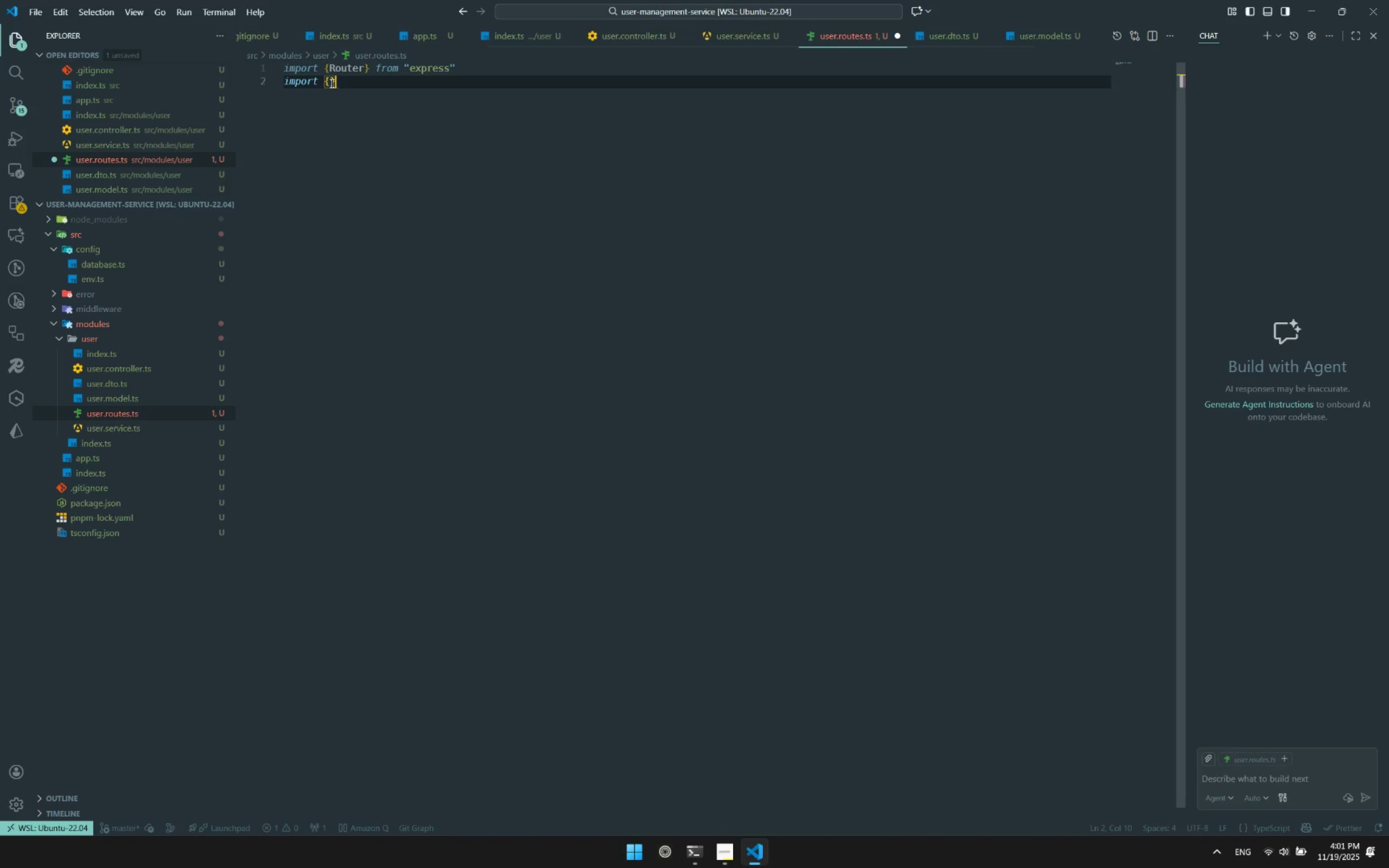 
type( from "./)
 